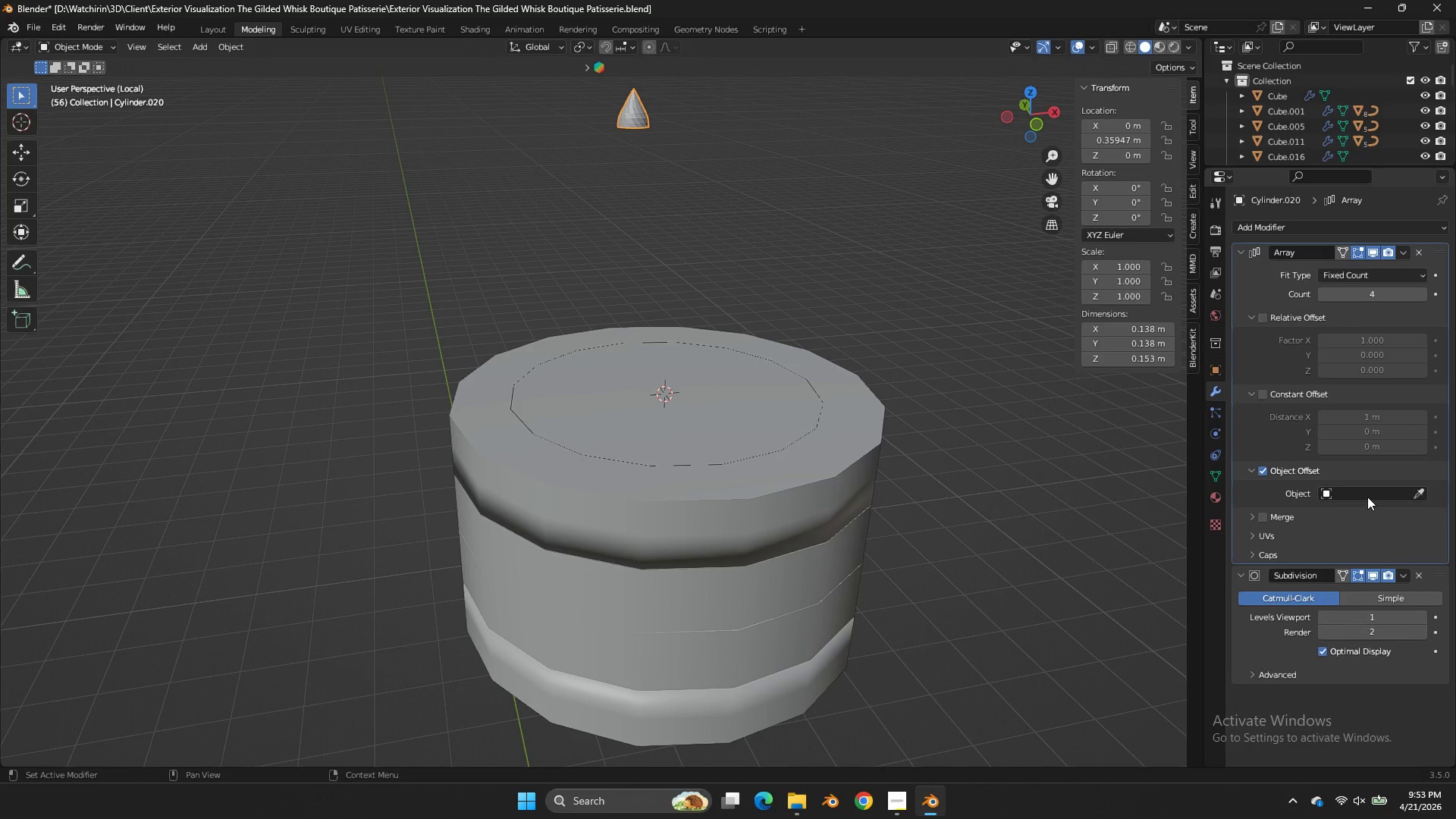 
left_click([1263, 469])
 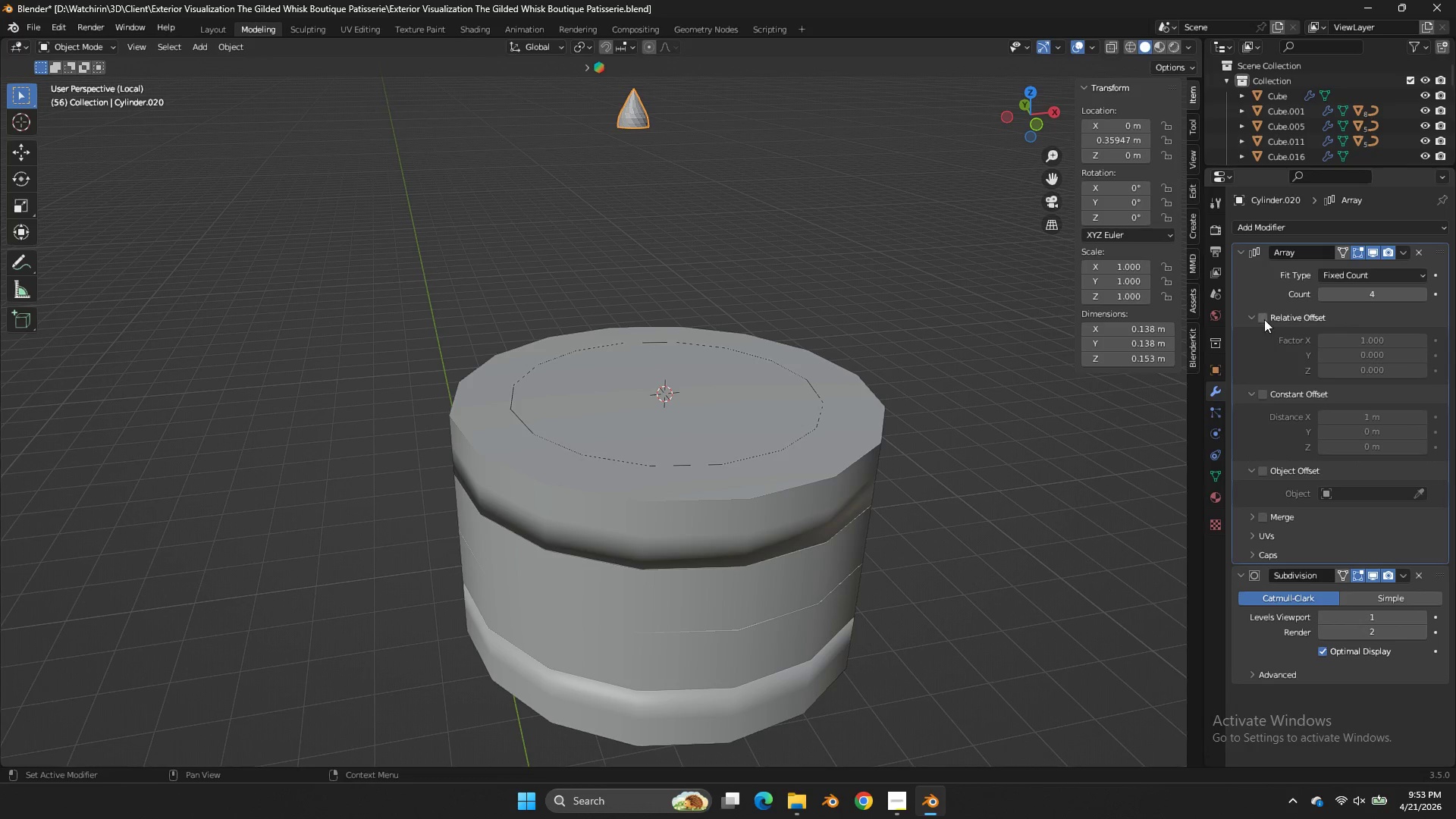 
left_click([1269, 316])
 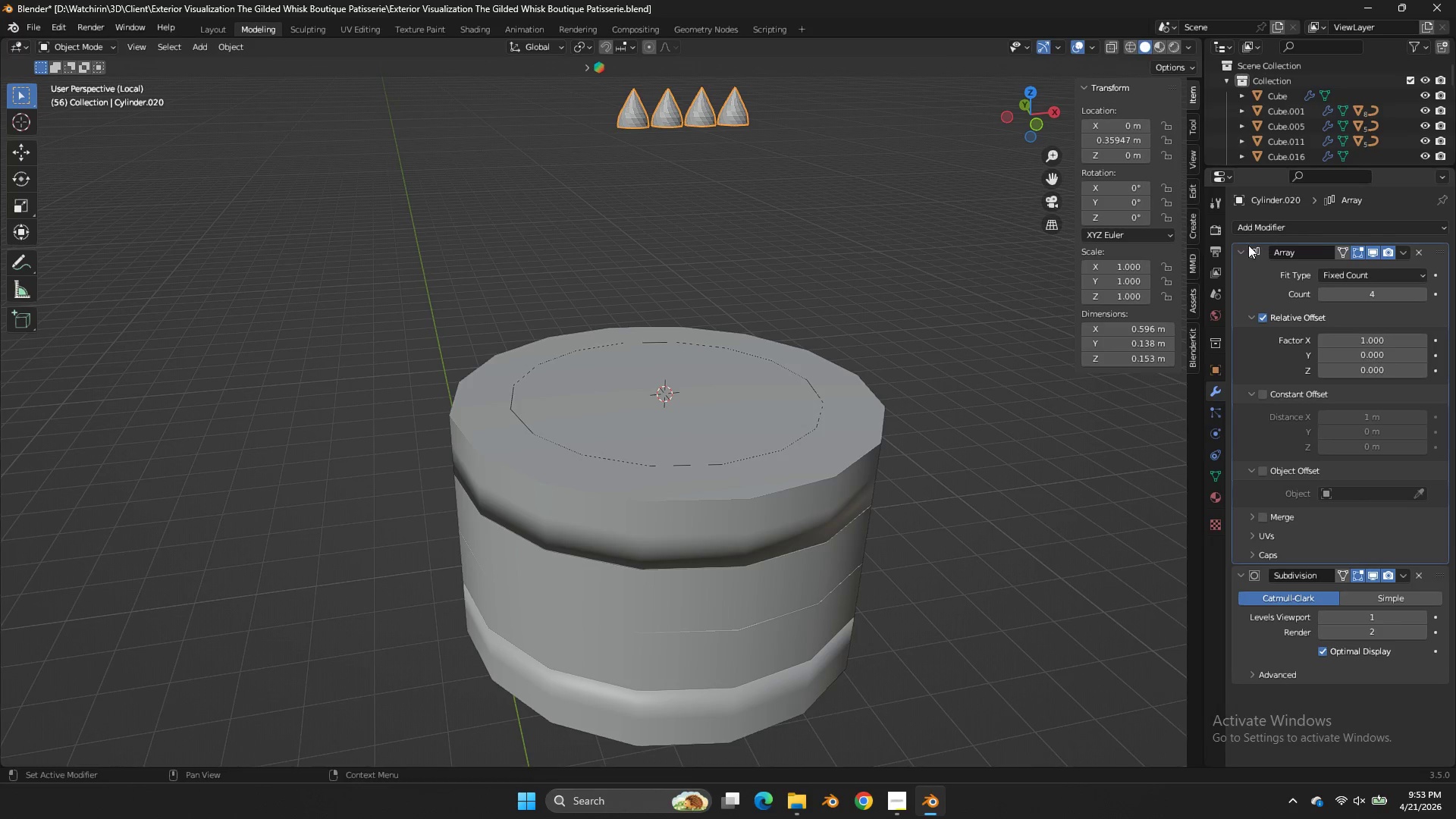 
double_click([1257, 233])
 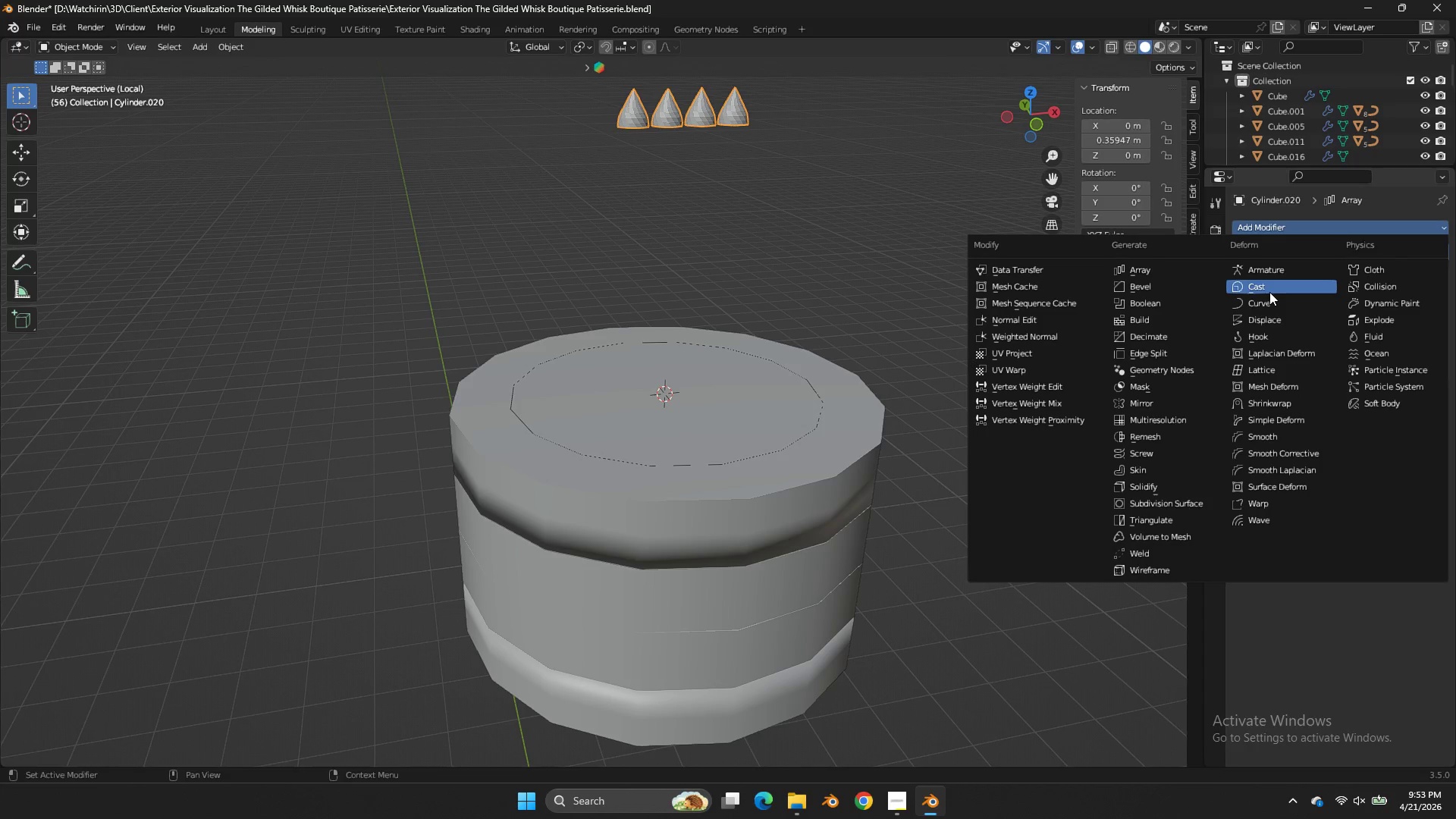 
left_click([1274, 300])
 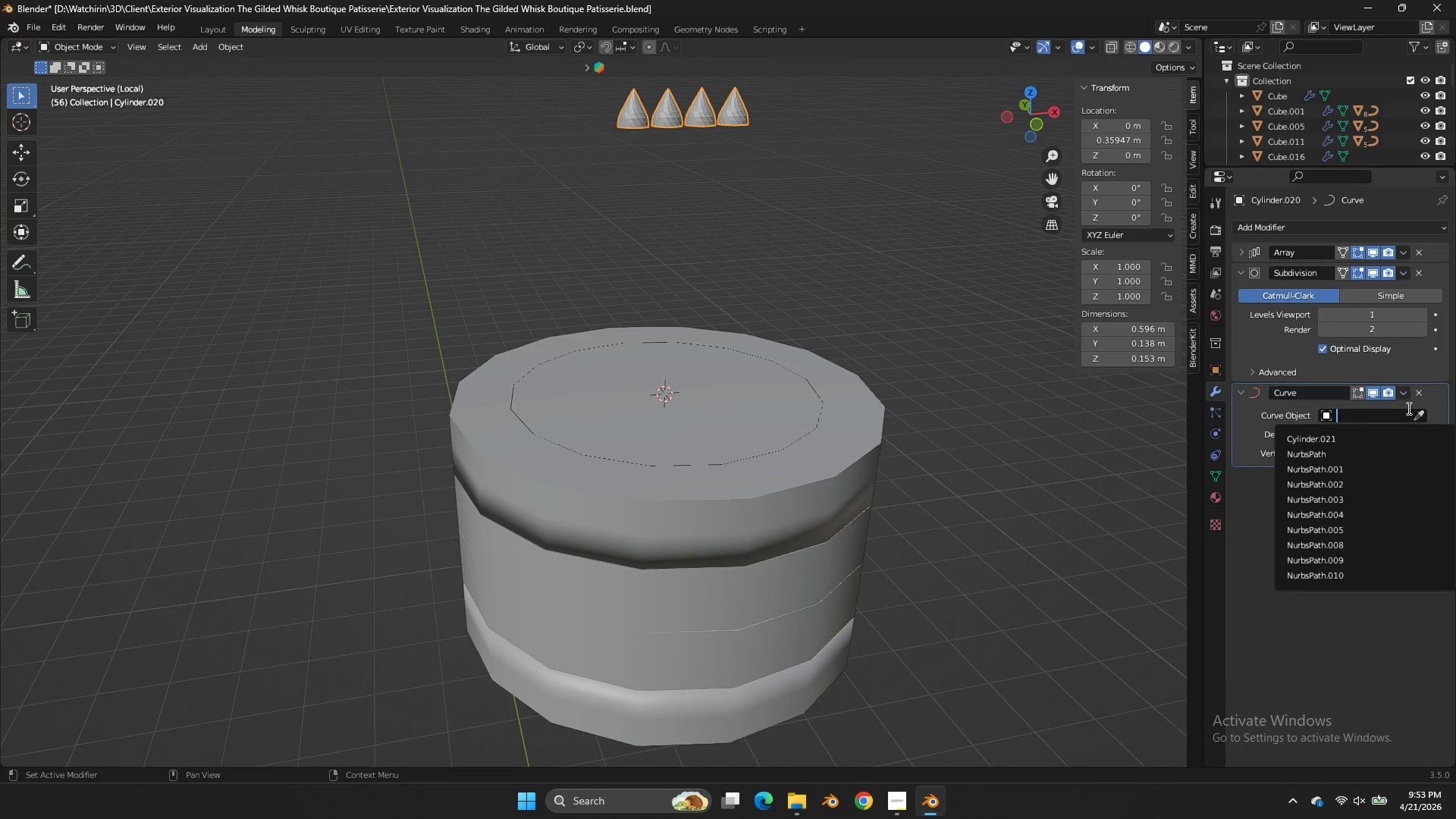 
double_click([1424, 412])
 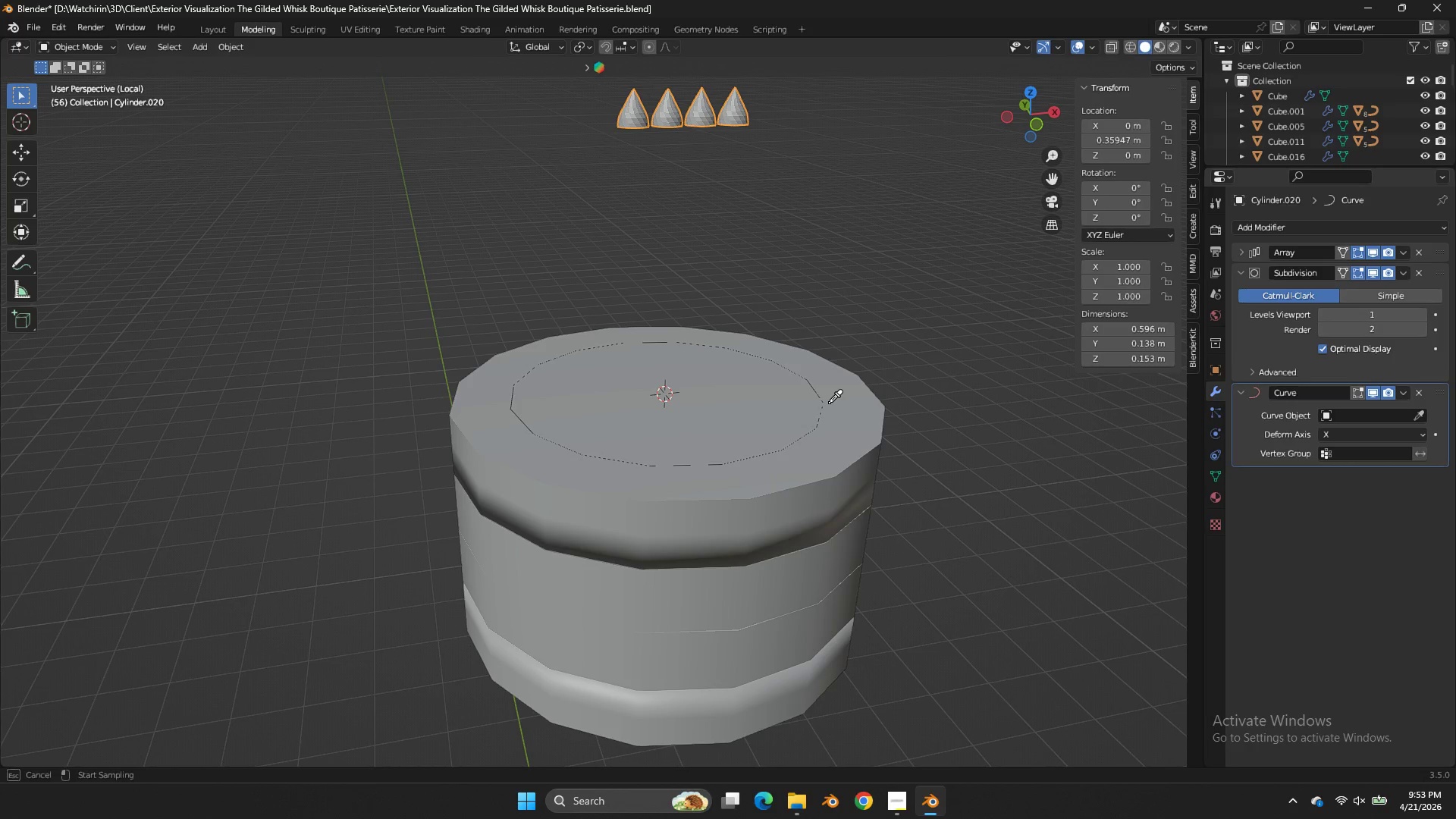 
left_click([823, 400])
 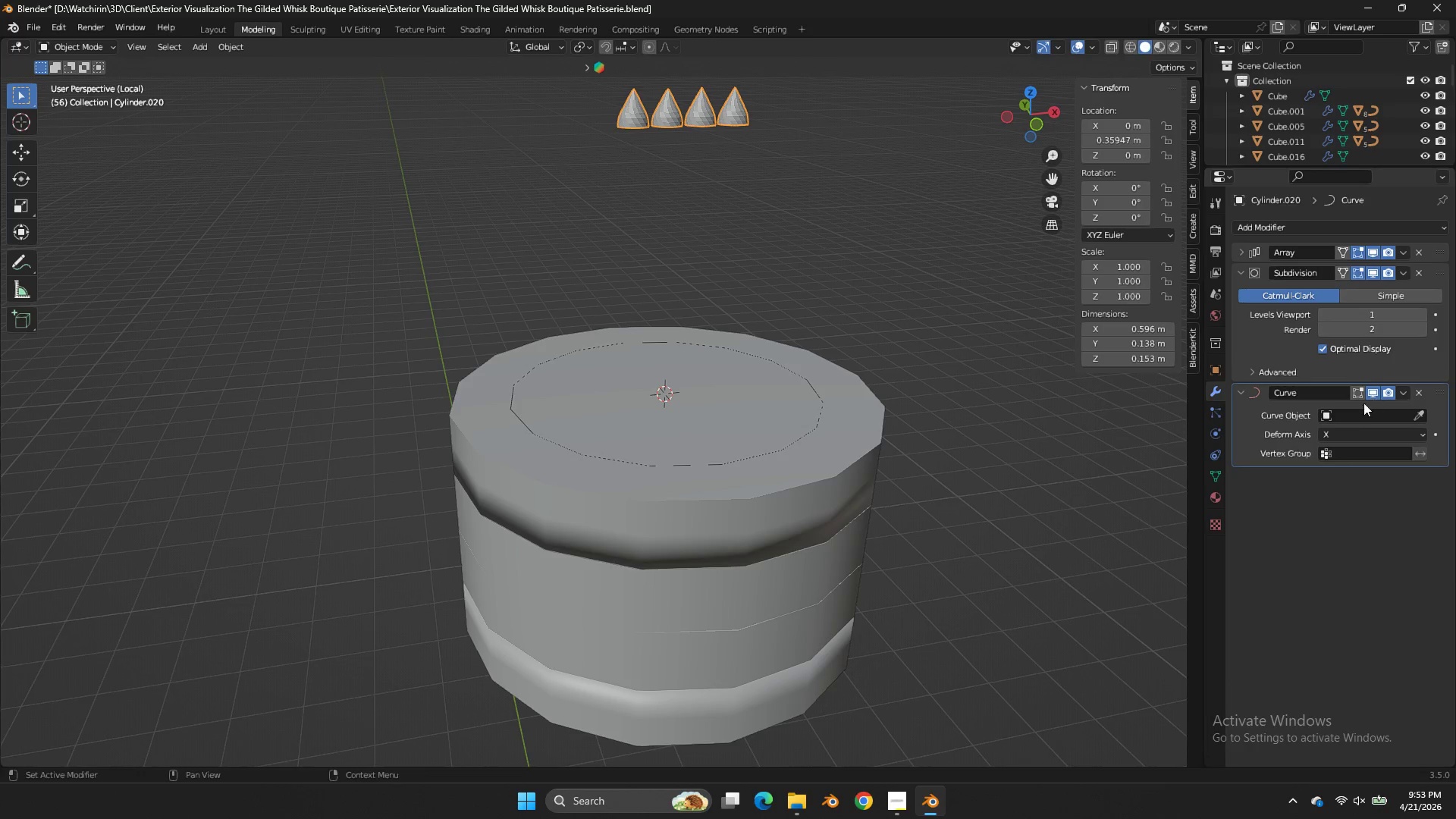 
left_click([915, 394])
 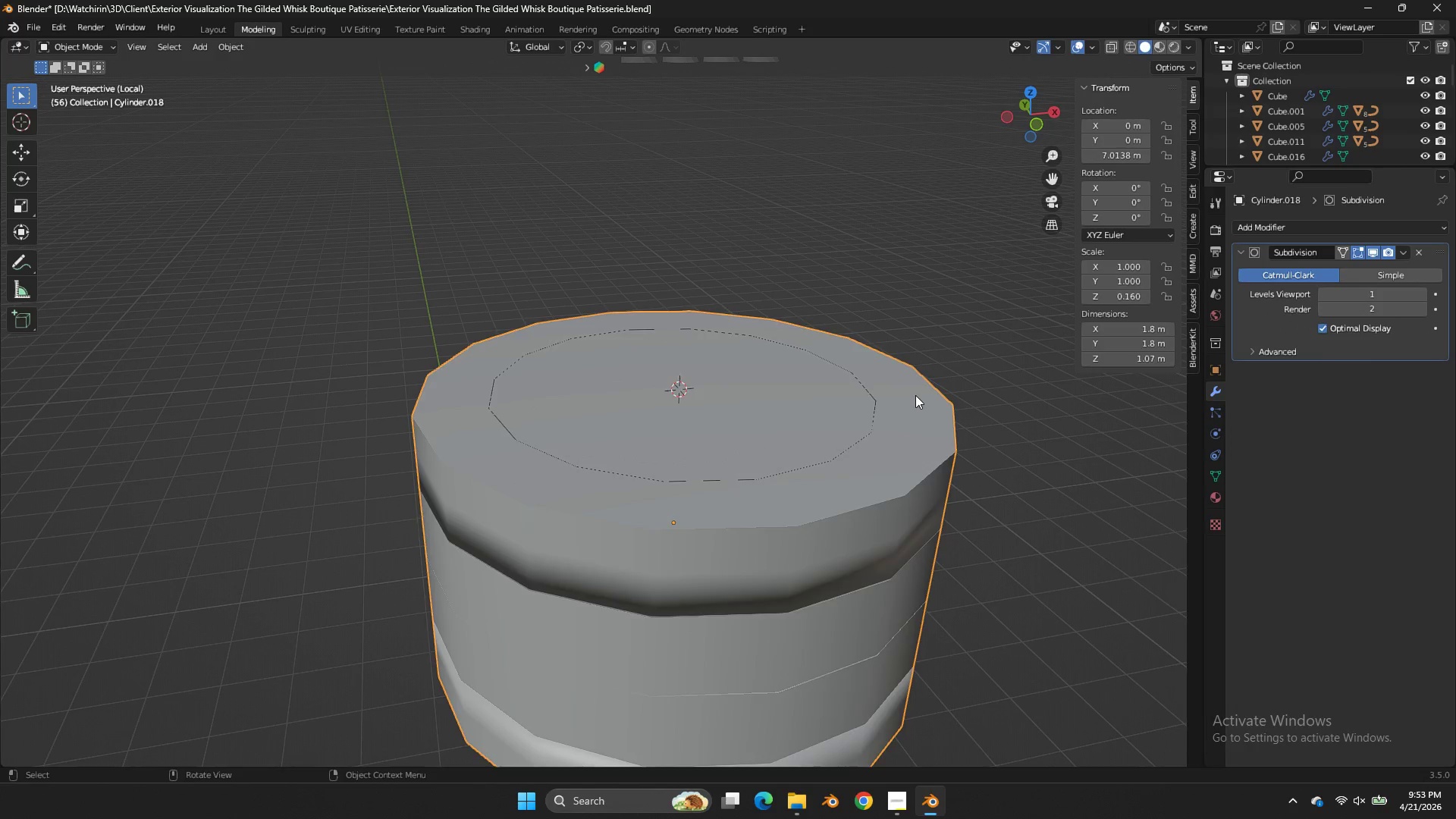 
scroll: coordinate [1025, 350], scroll_direction: up, amount: 1.0
 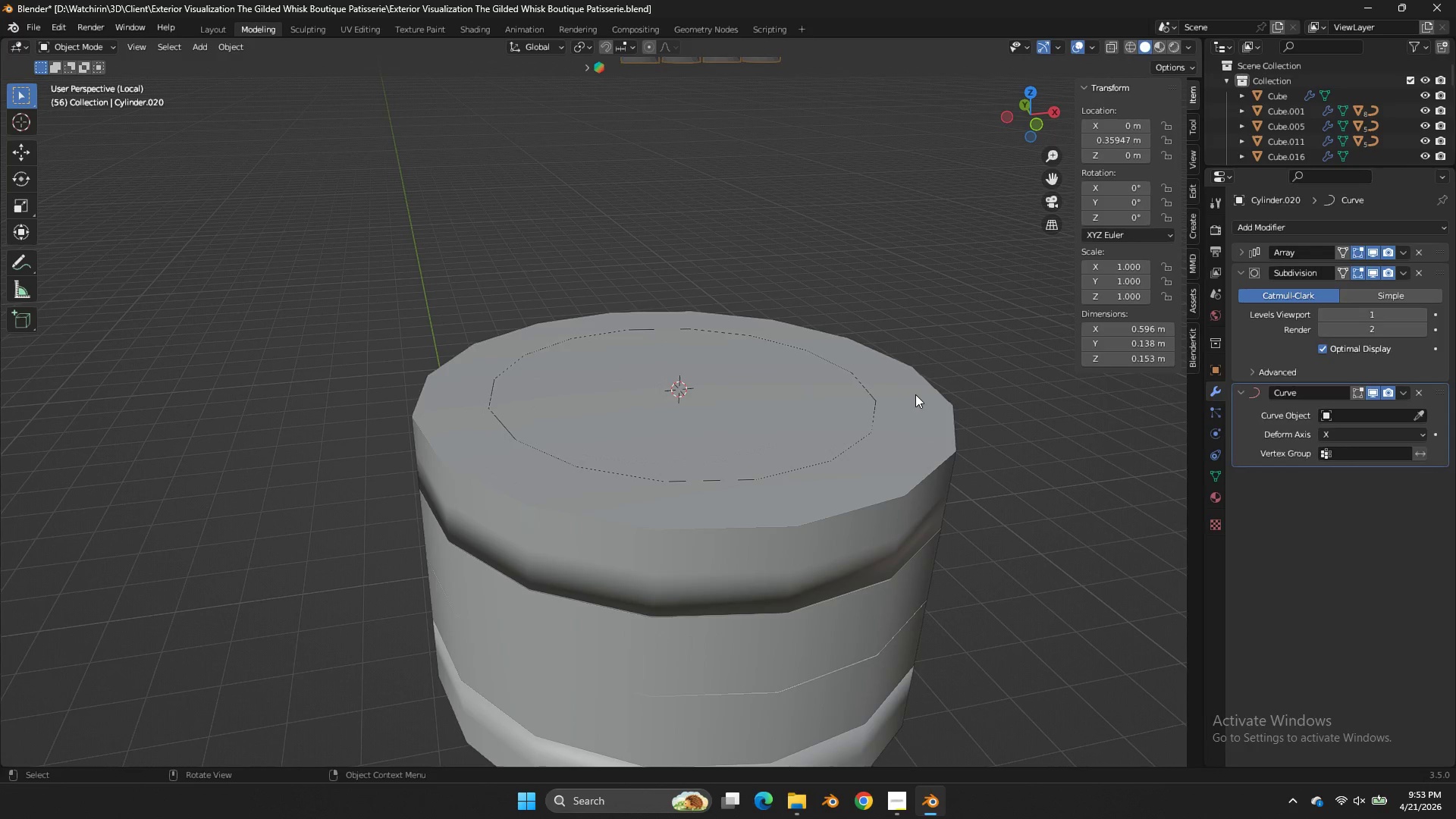 
key(H)
 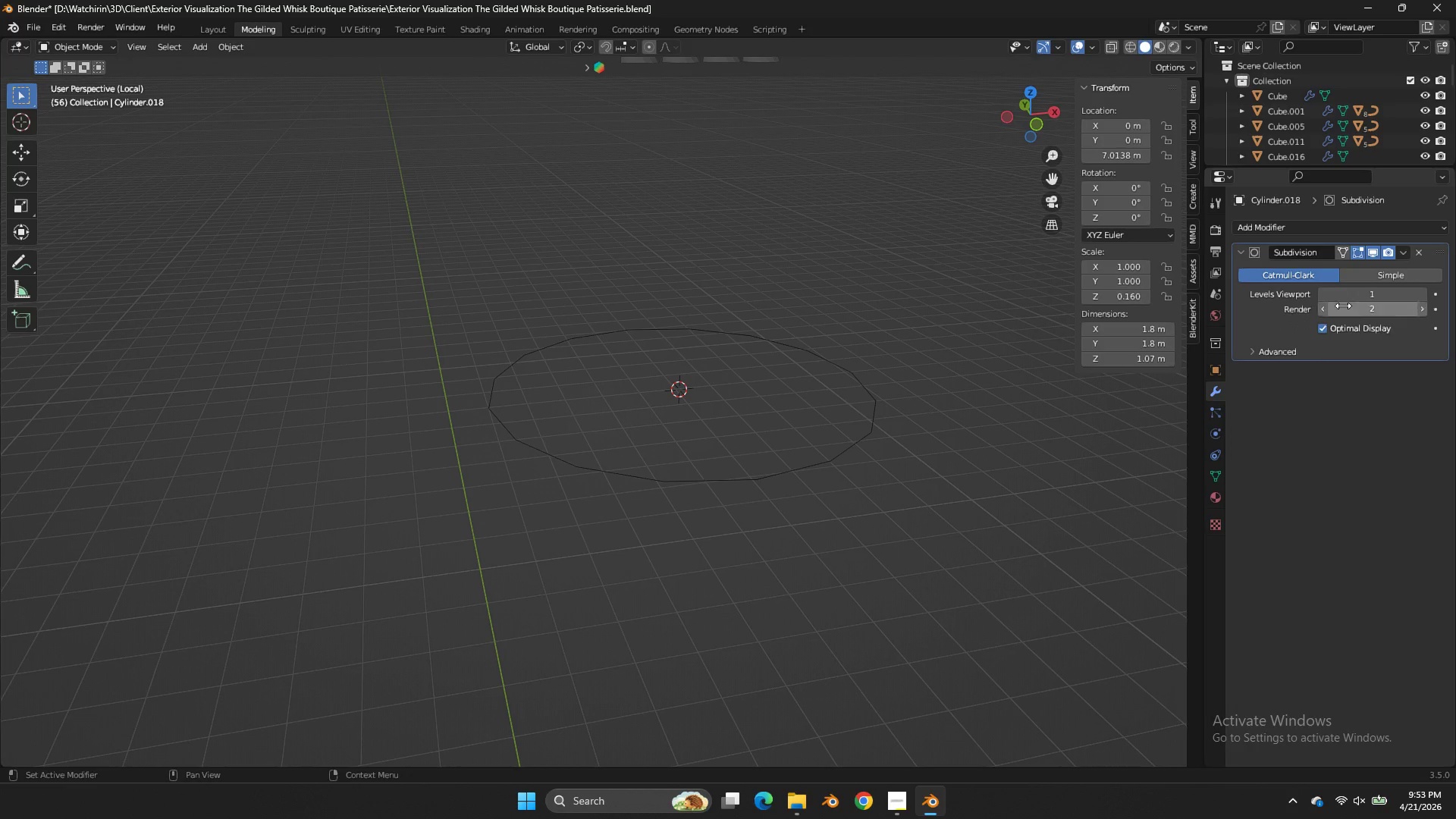 
scroll: coordinate [1004, 258], scroll_direction: down, amount: 4.0
 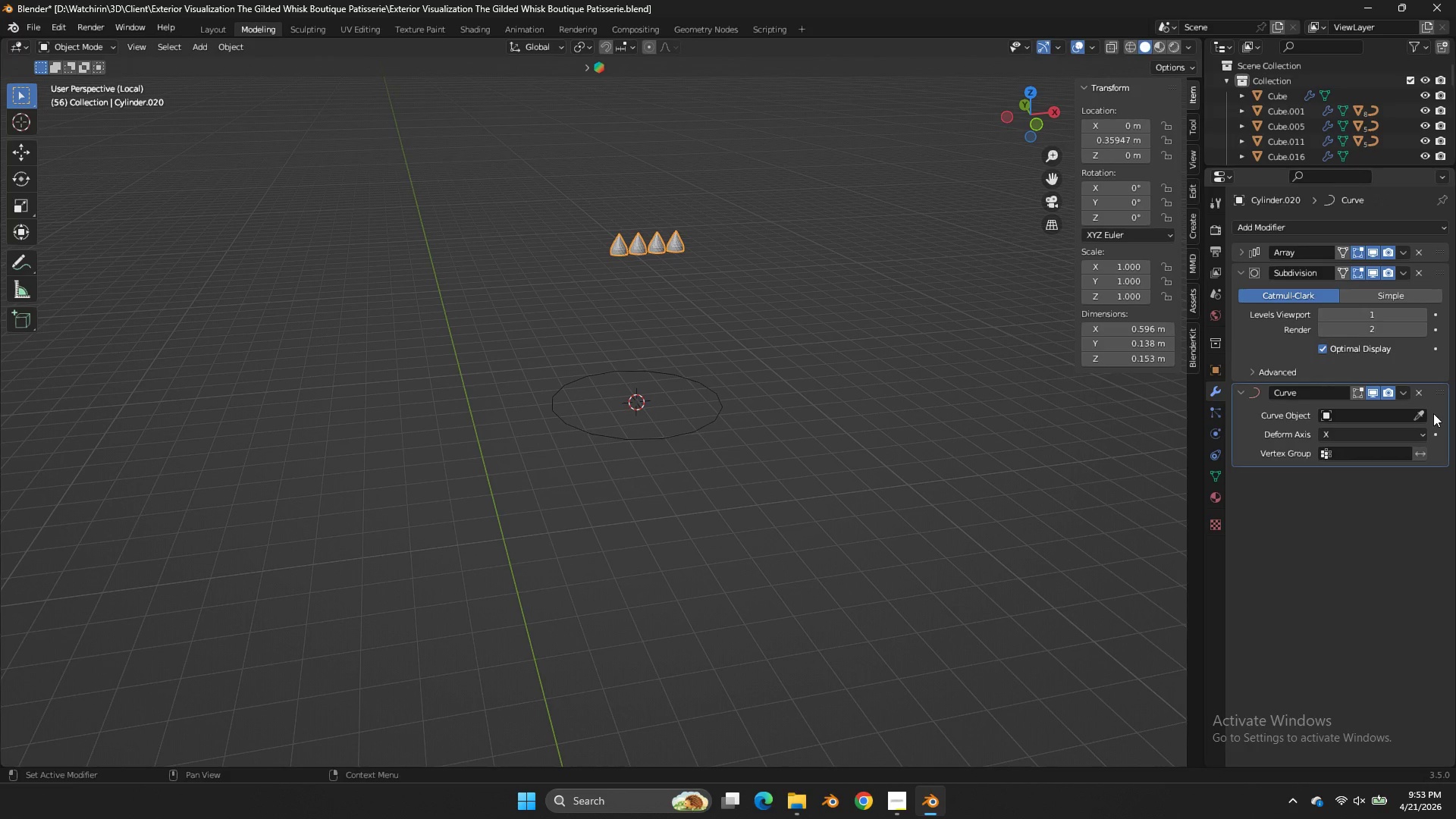 
left_click([1427, 413])
 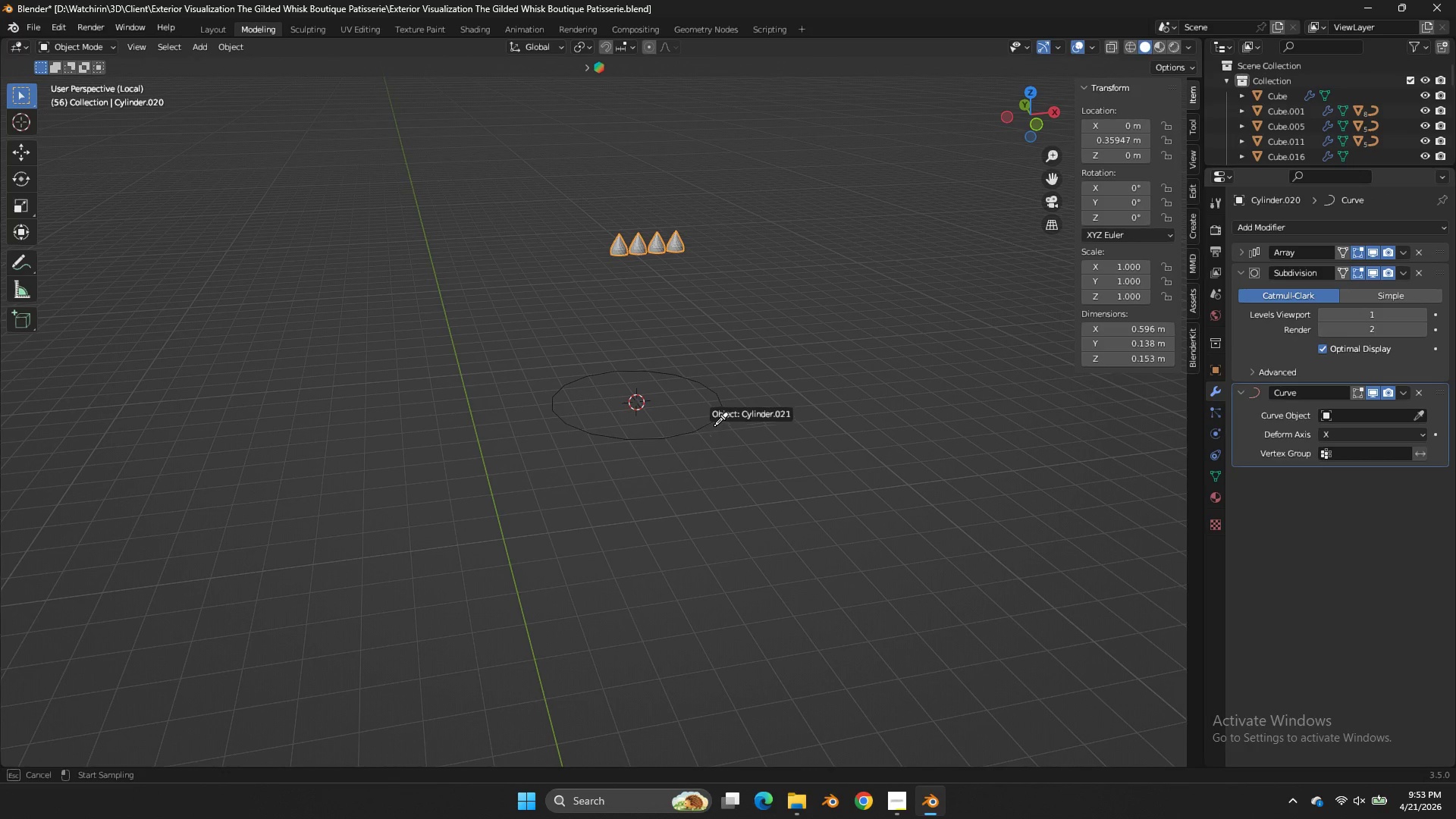 
left_click([717, 422])
 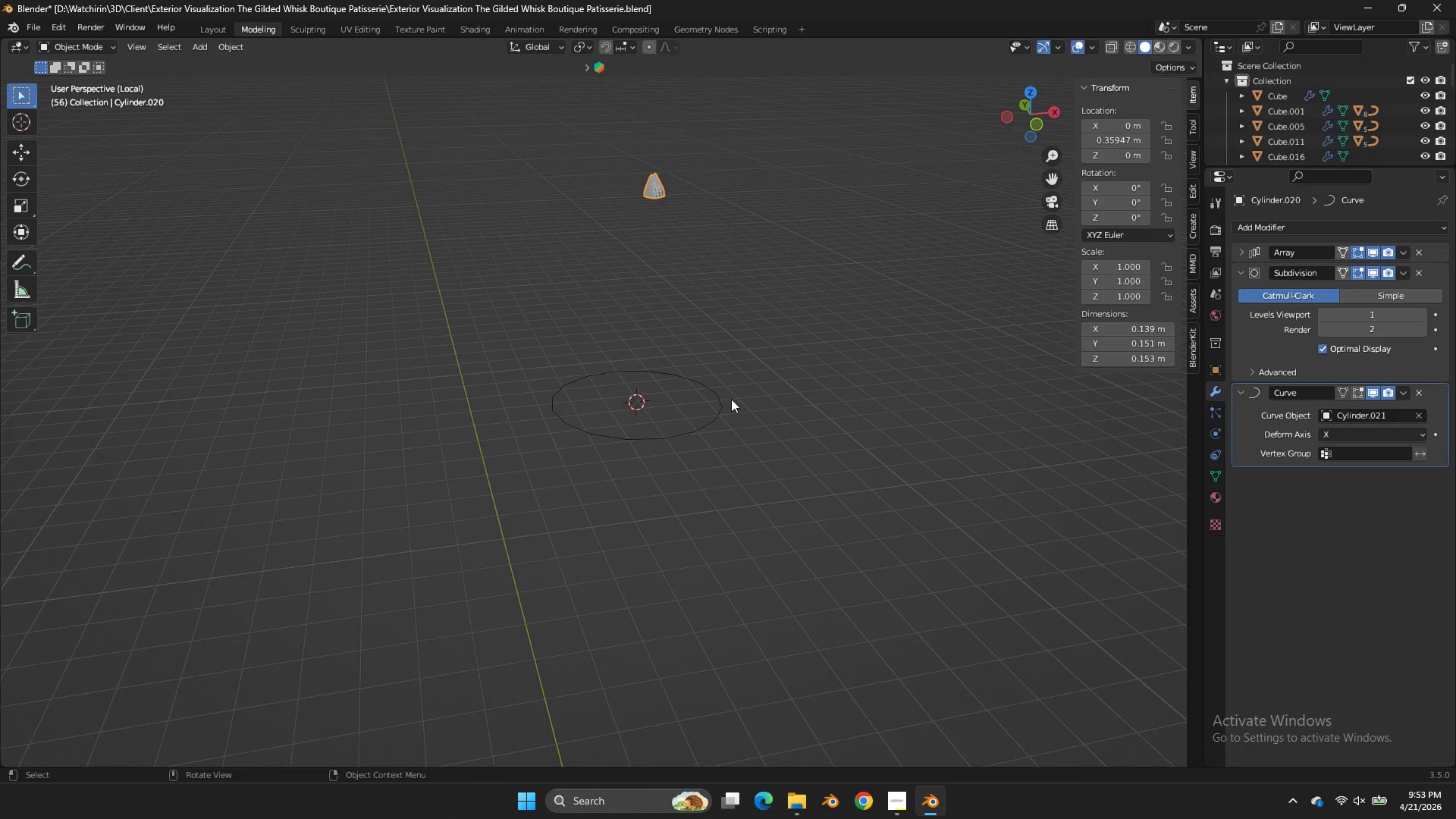 
scroll: coordinate [768, 350], scroll_direction: up, amount: 1.0
 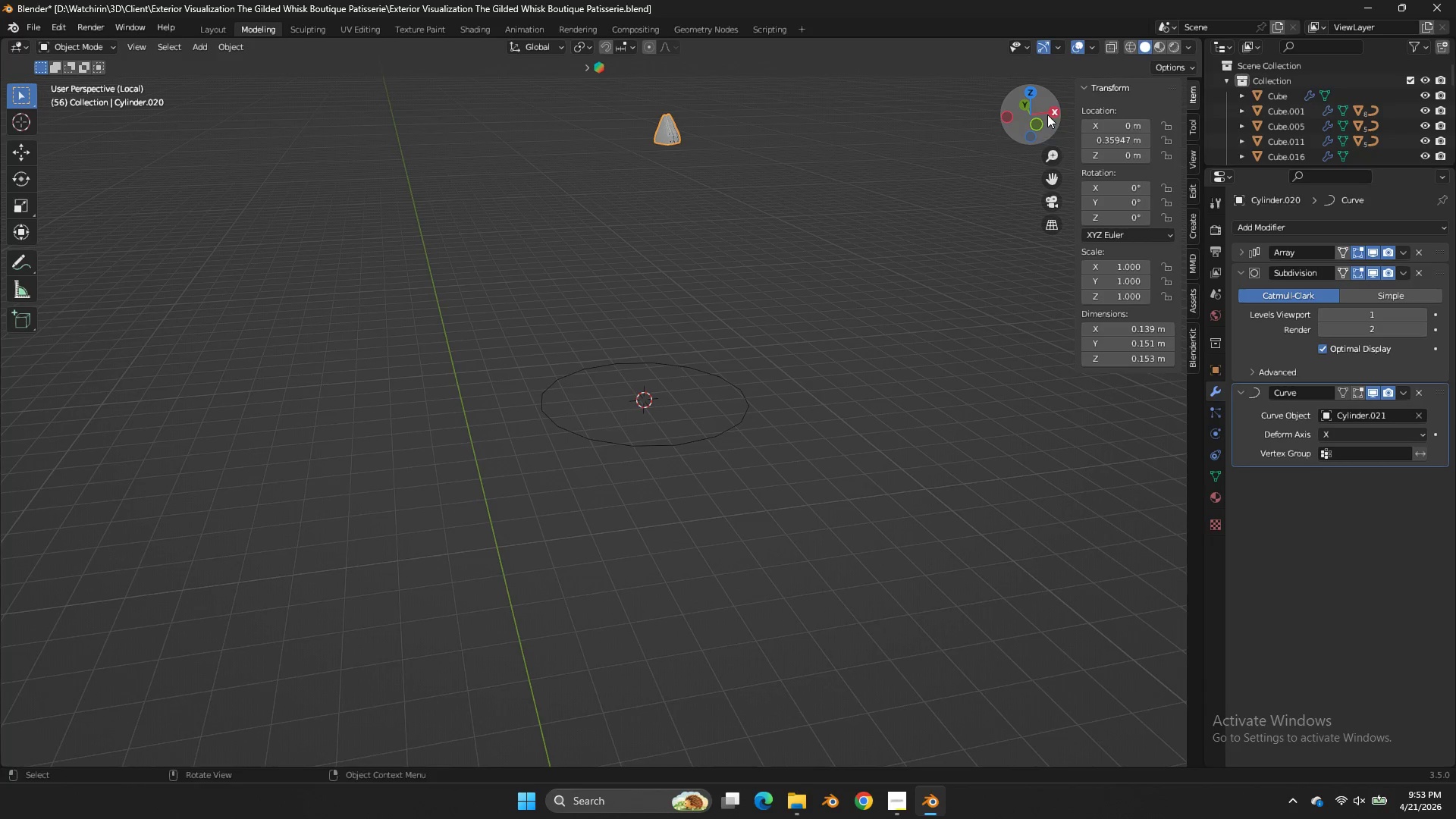 
left_click_drag(start_coordinate=[1047, 115], to_coordinate=[1082, 166])
 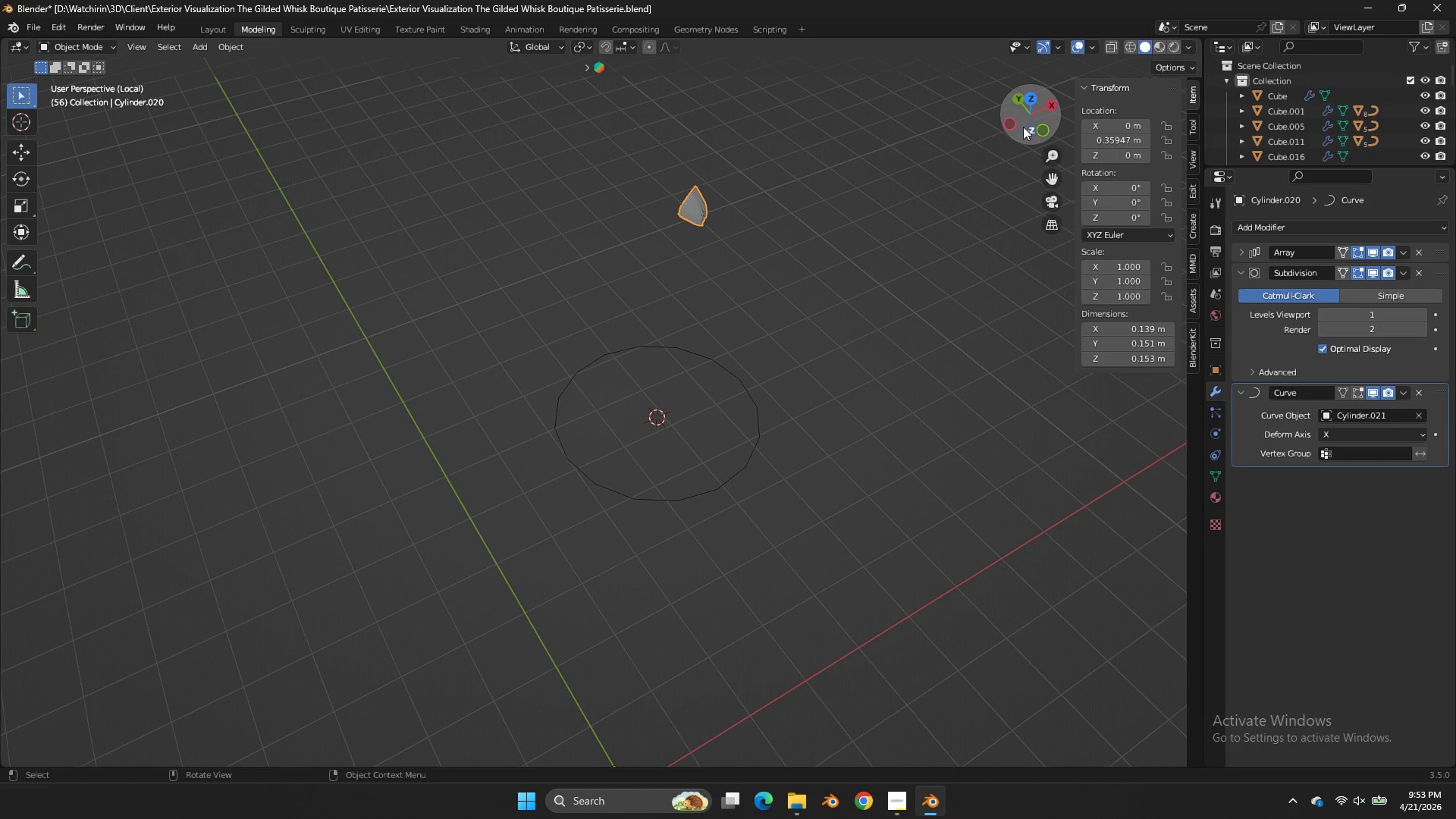 
left_click([1012, 127])
 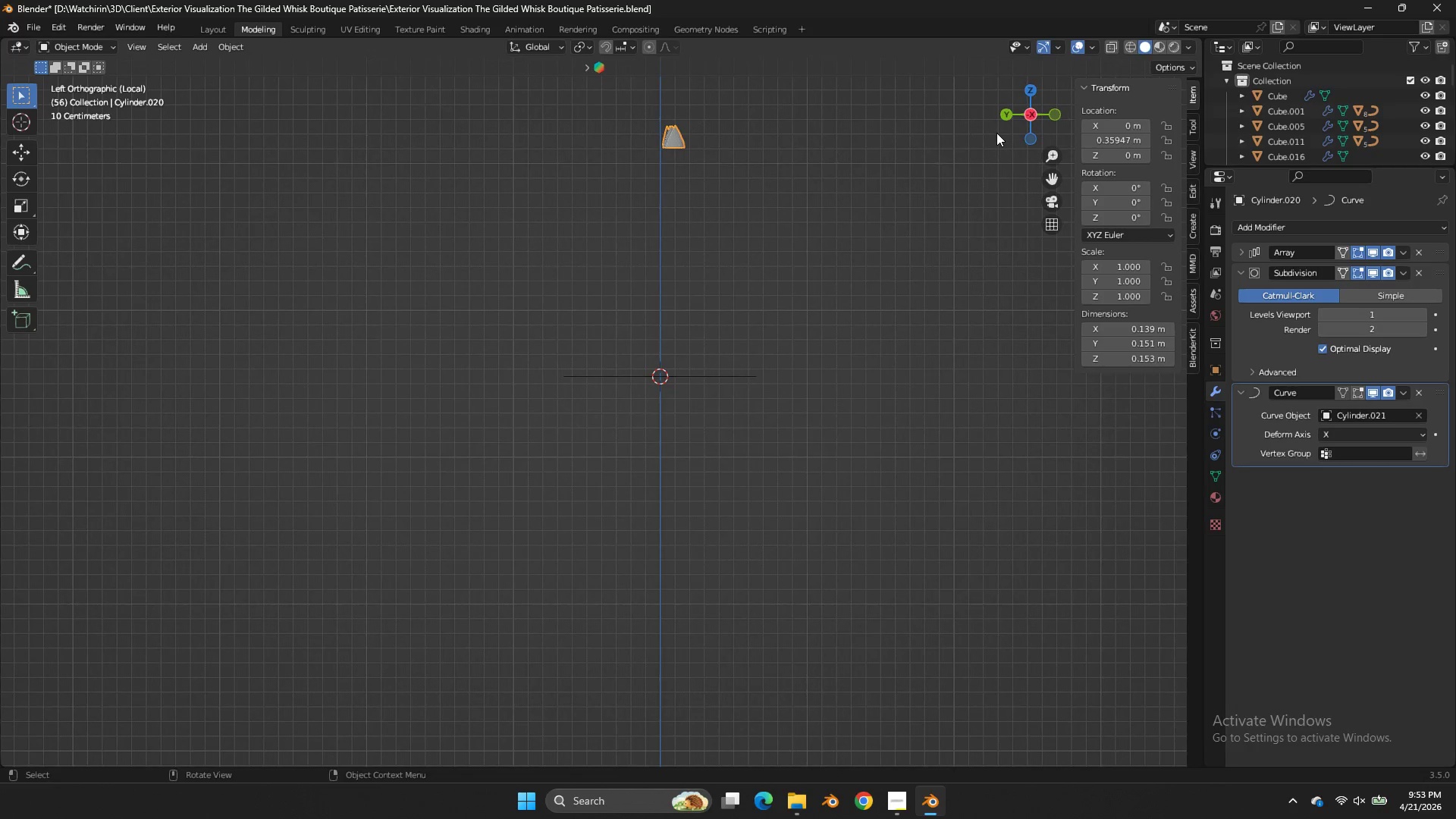 
type(gz)
 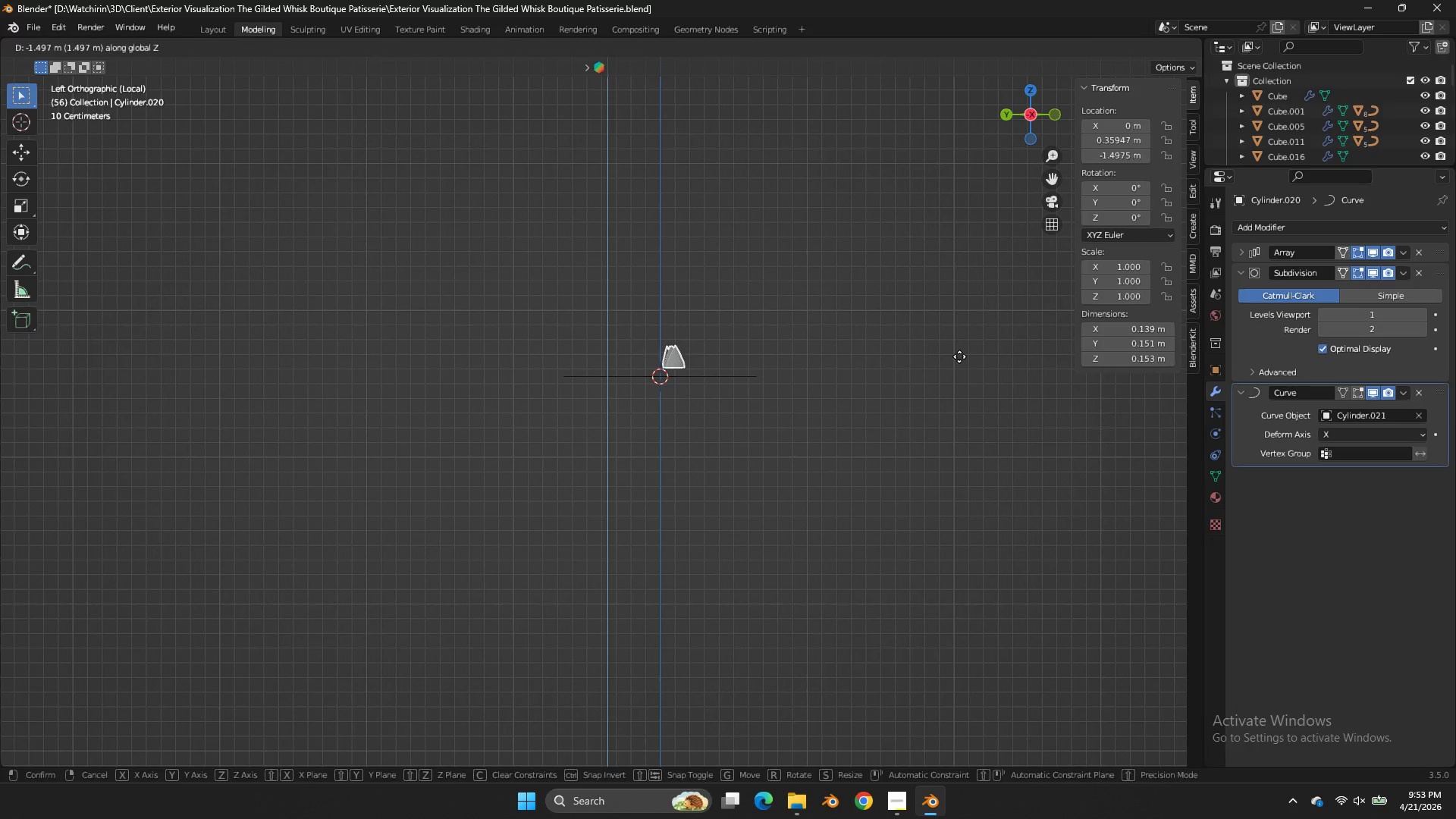 
left_click([959, 356])
 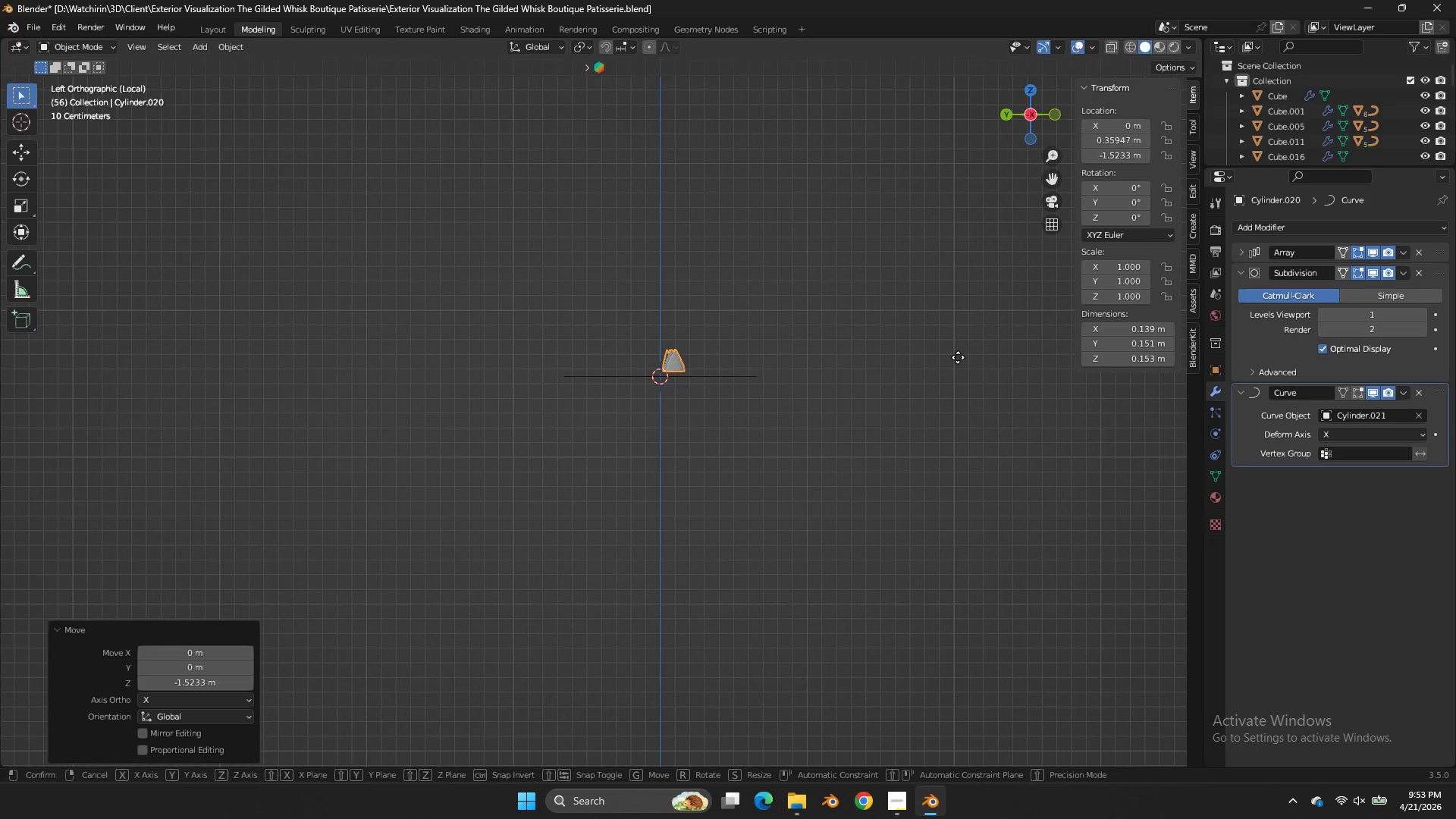 
key(G)
 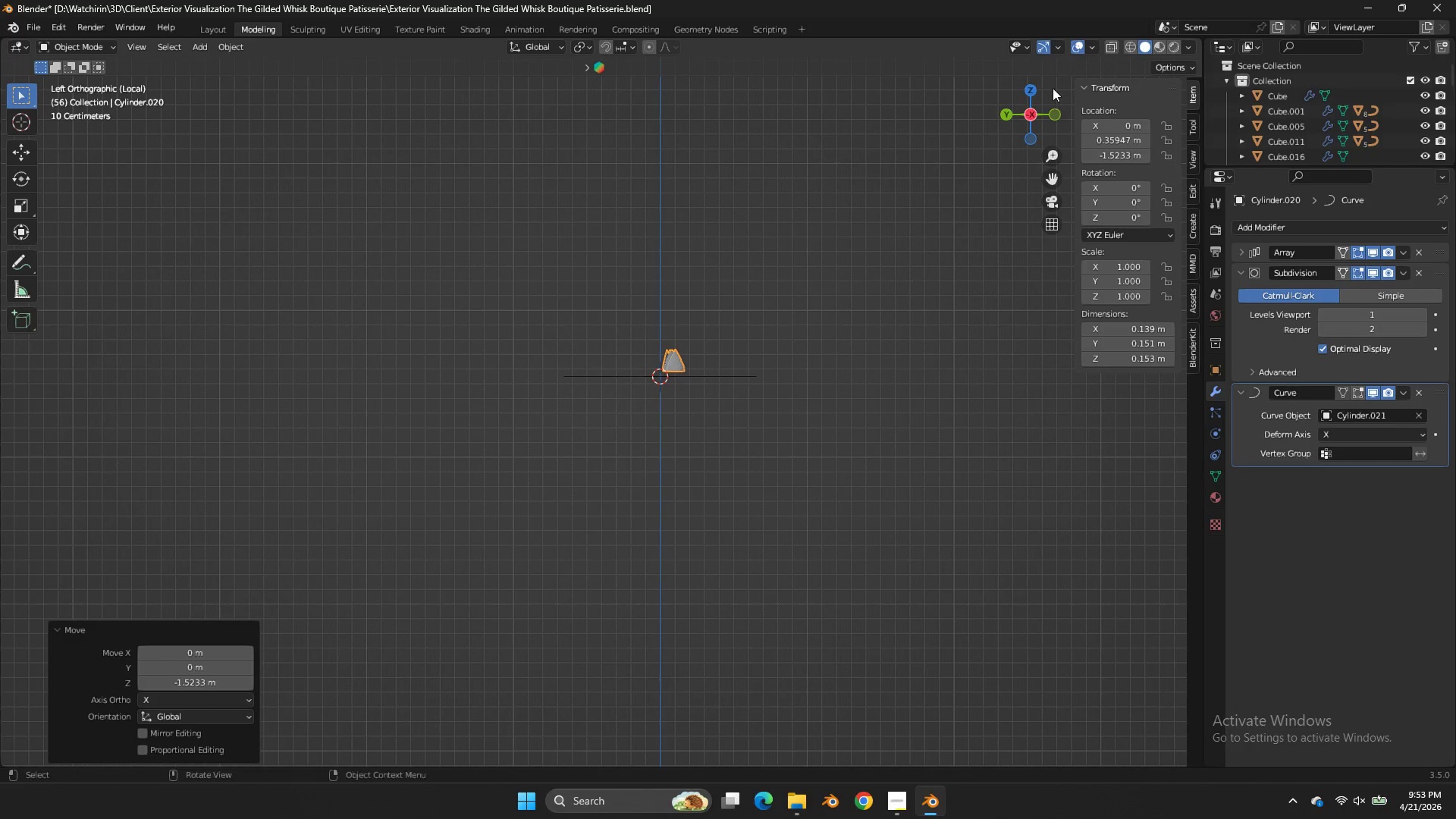 
left_click([1037, 86])
 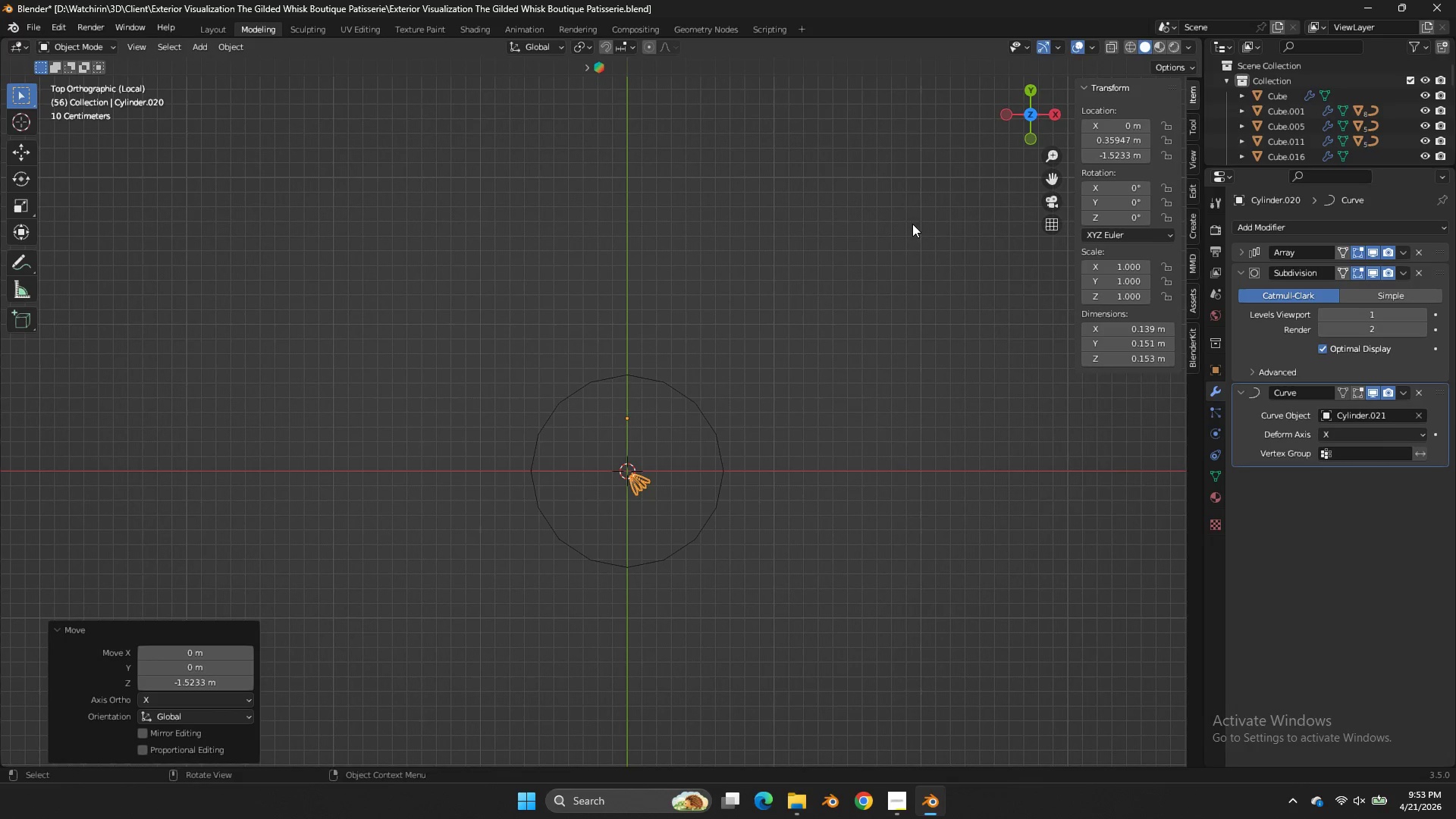 
type(gy)
 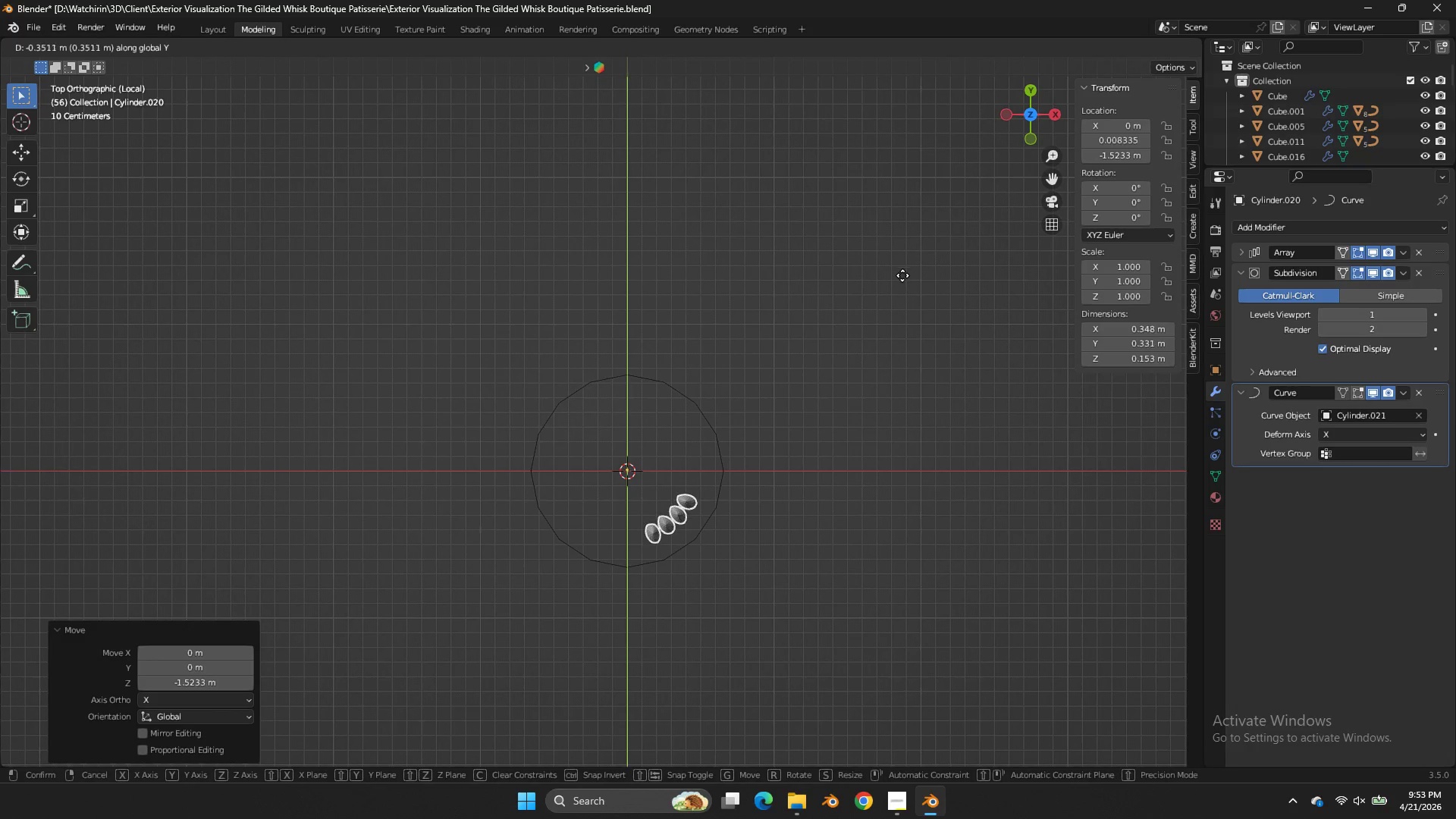 
hold_key(key=ShiftLeft, duration=0.64)
 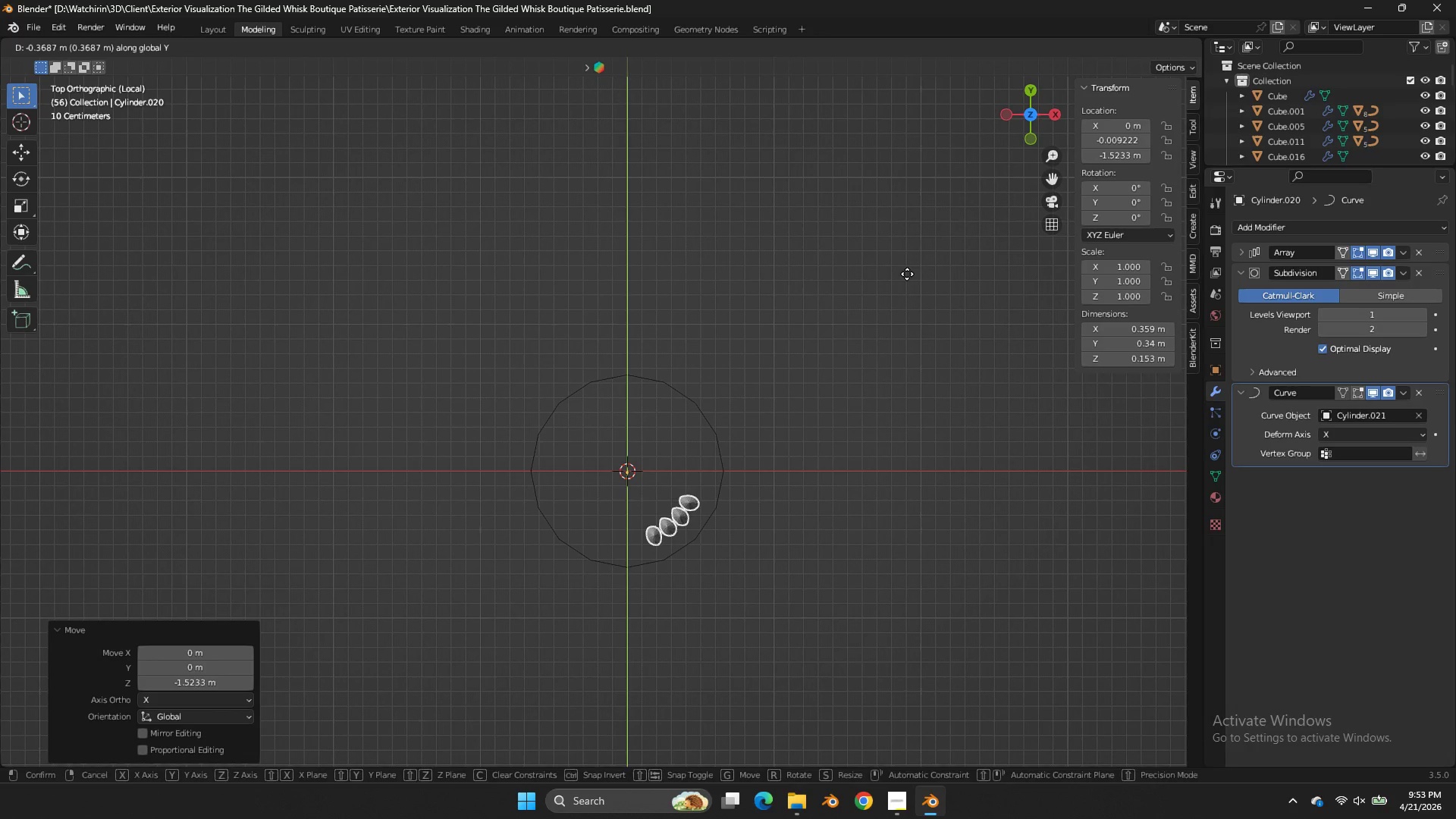 
double_click([907, 274])
 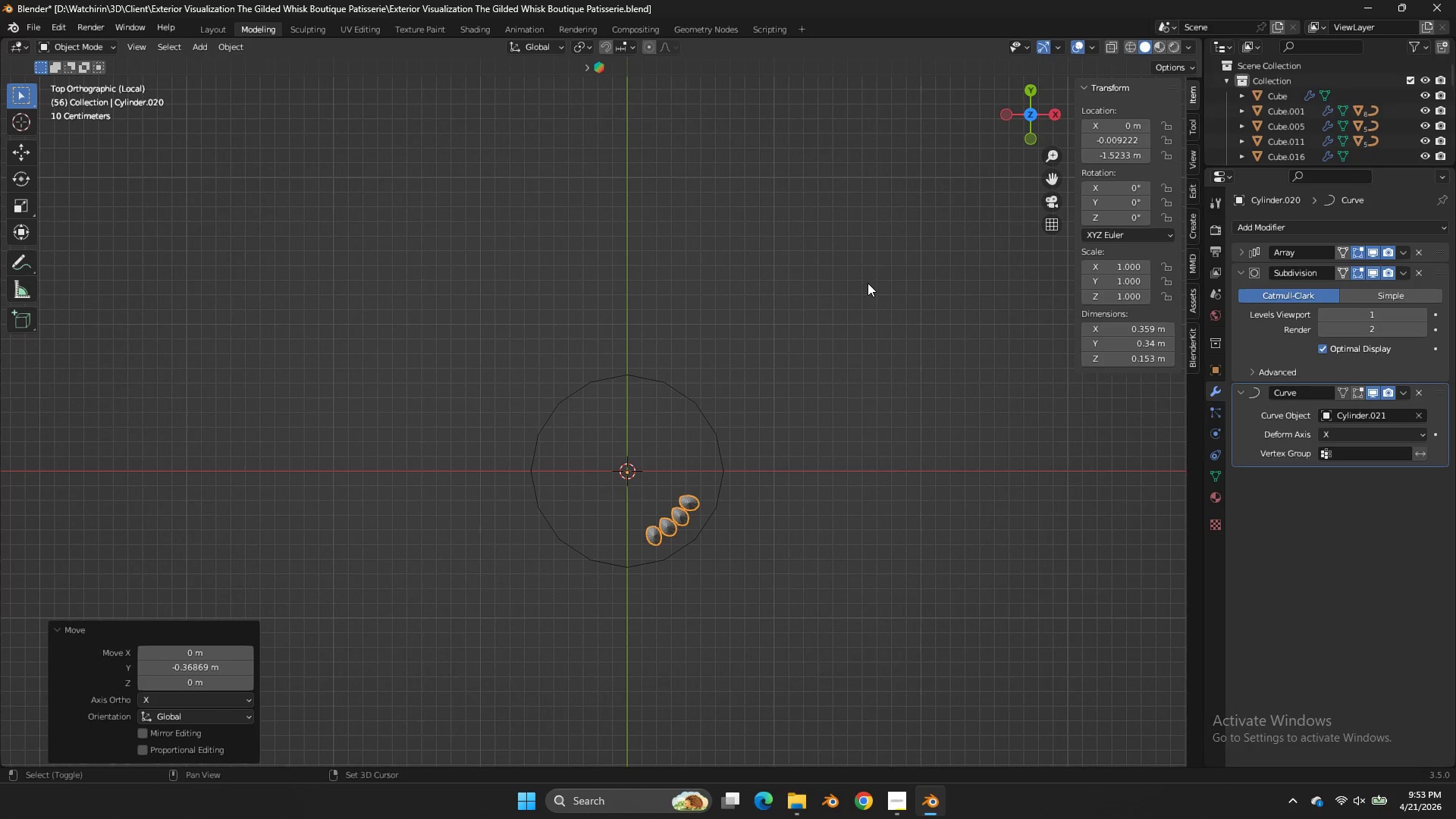 
hold_key(key=ShiftLeft, duration=1.14)
 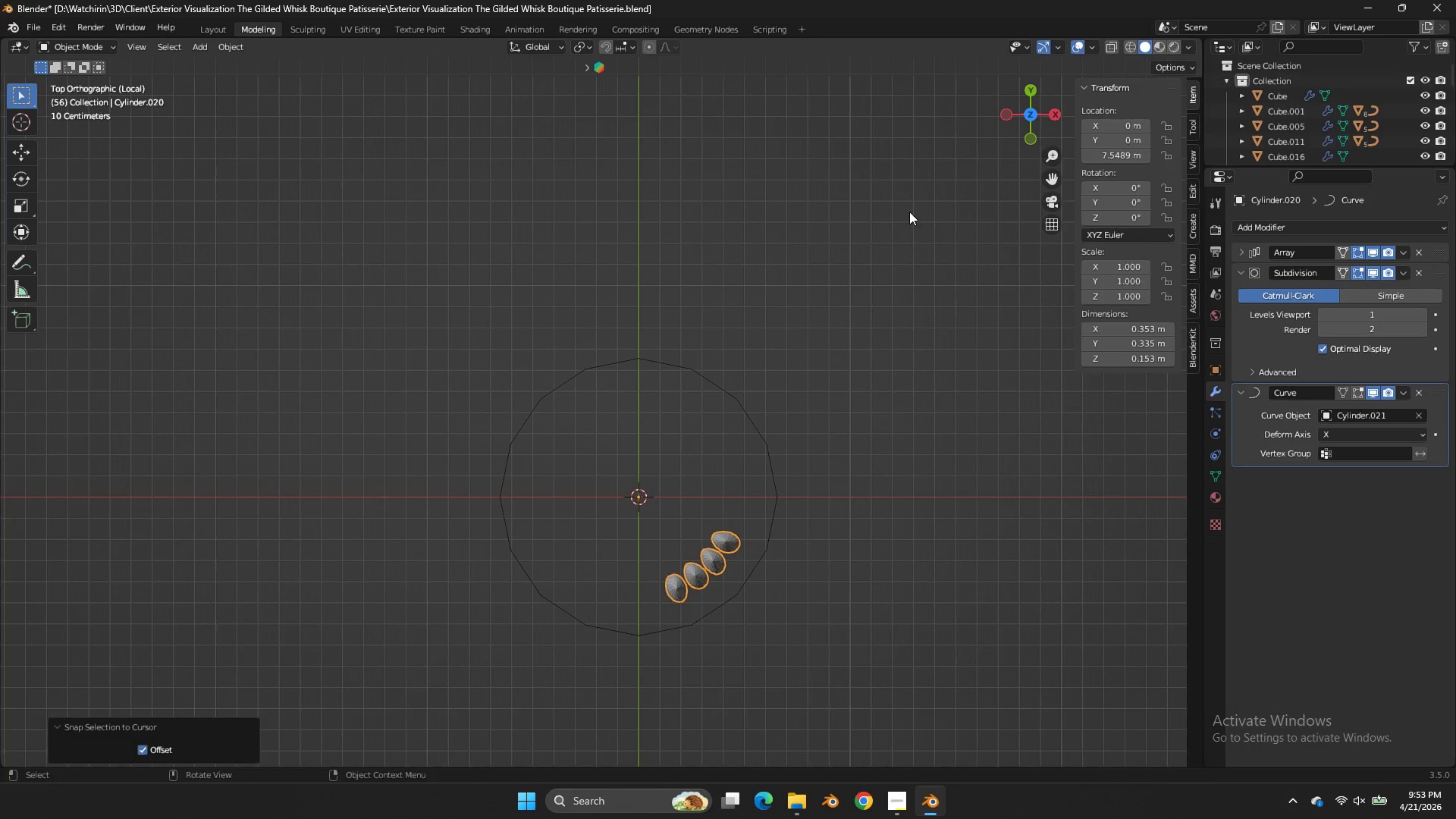 
hold_key(key=S, duration=0.92)
 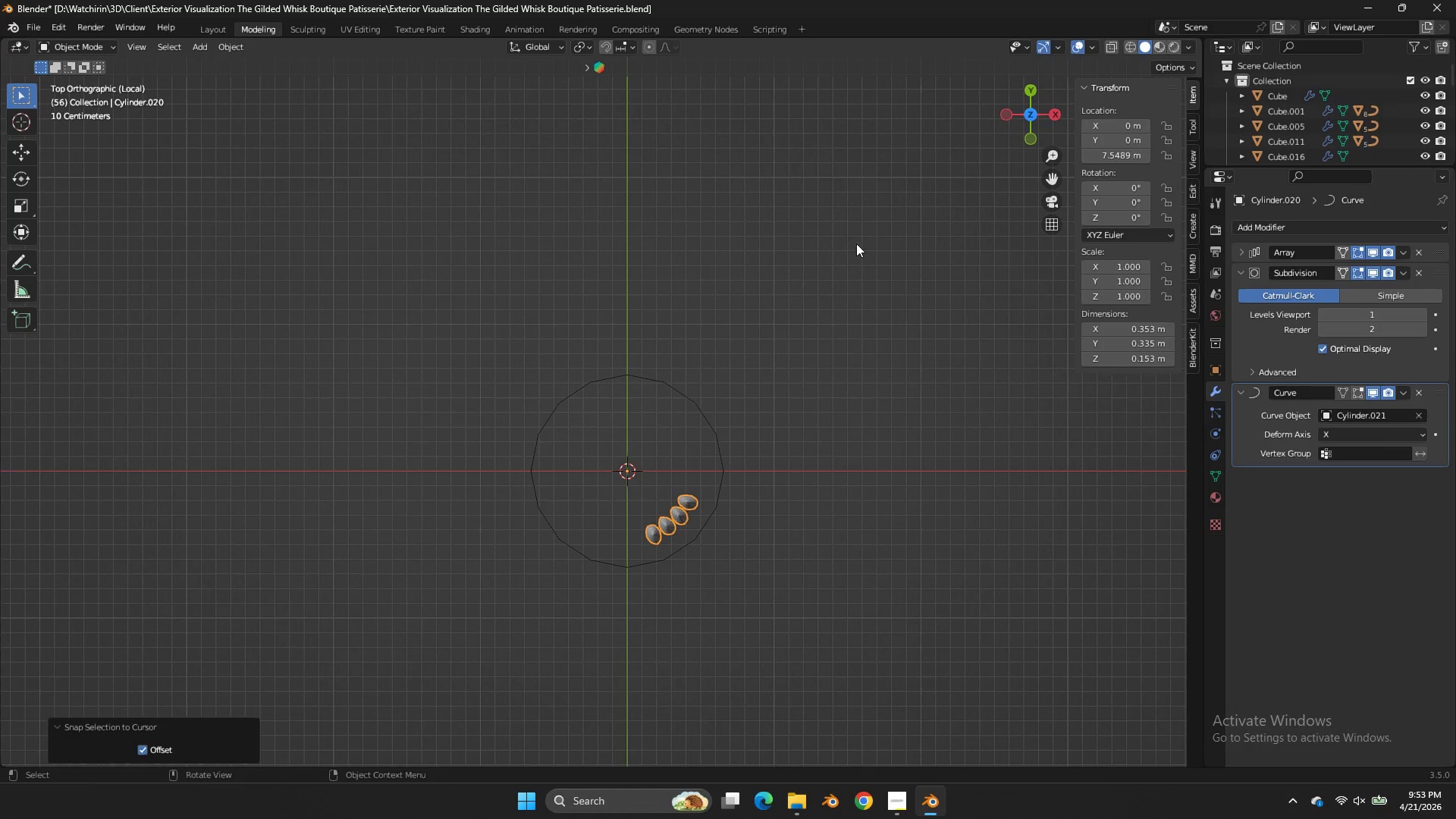 
key(Tab)
 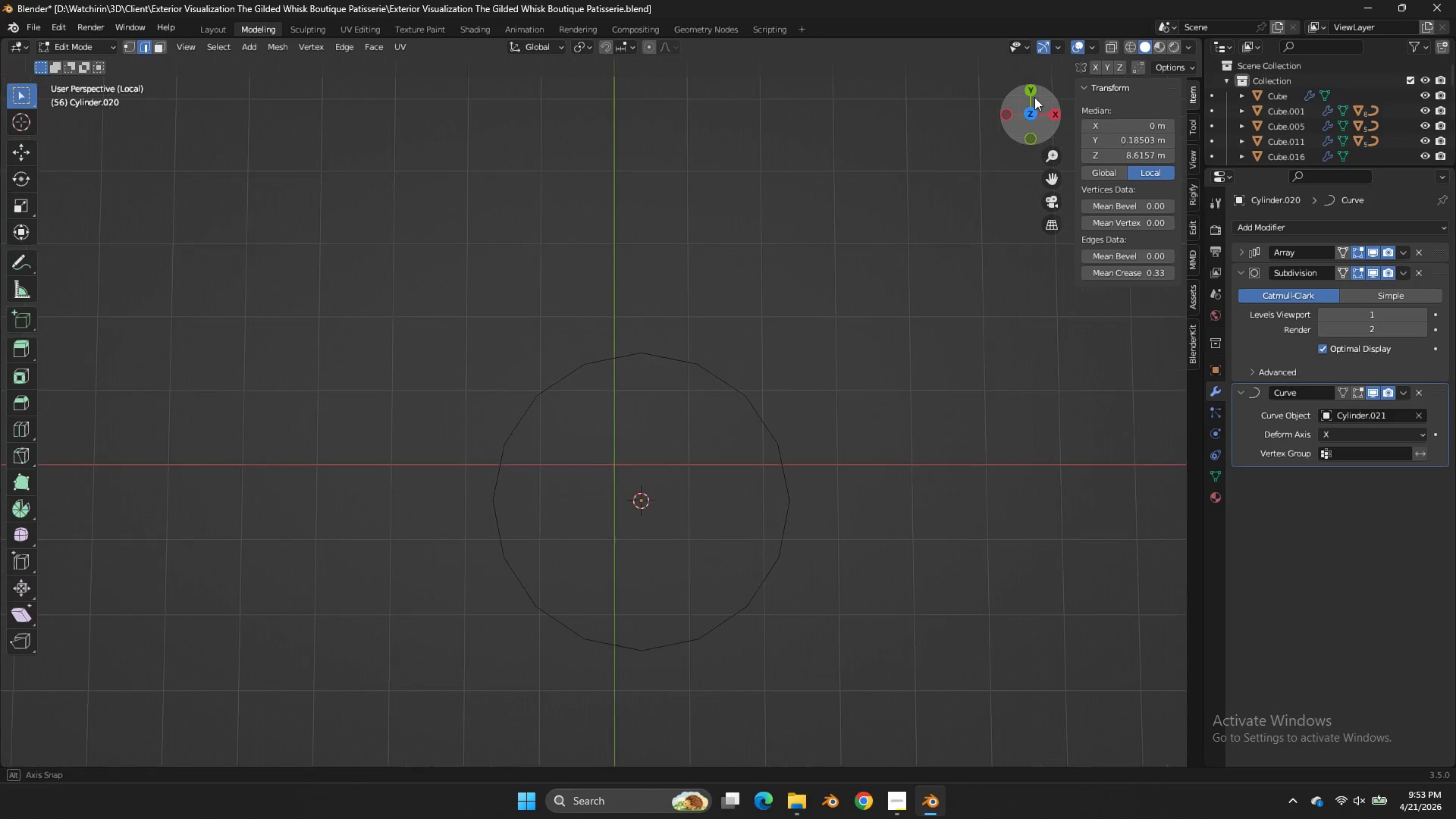 
left_click_drag(start_coordinate=[1034, 112], to_coordinate=[1037, 760])
 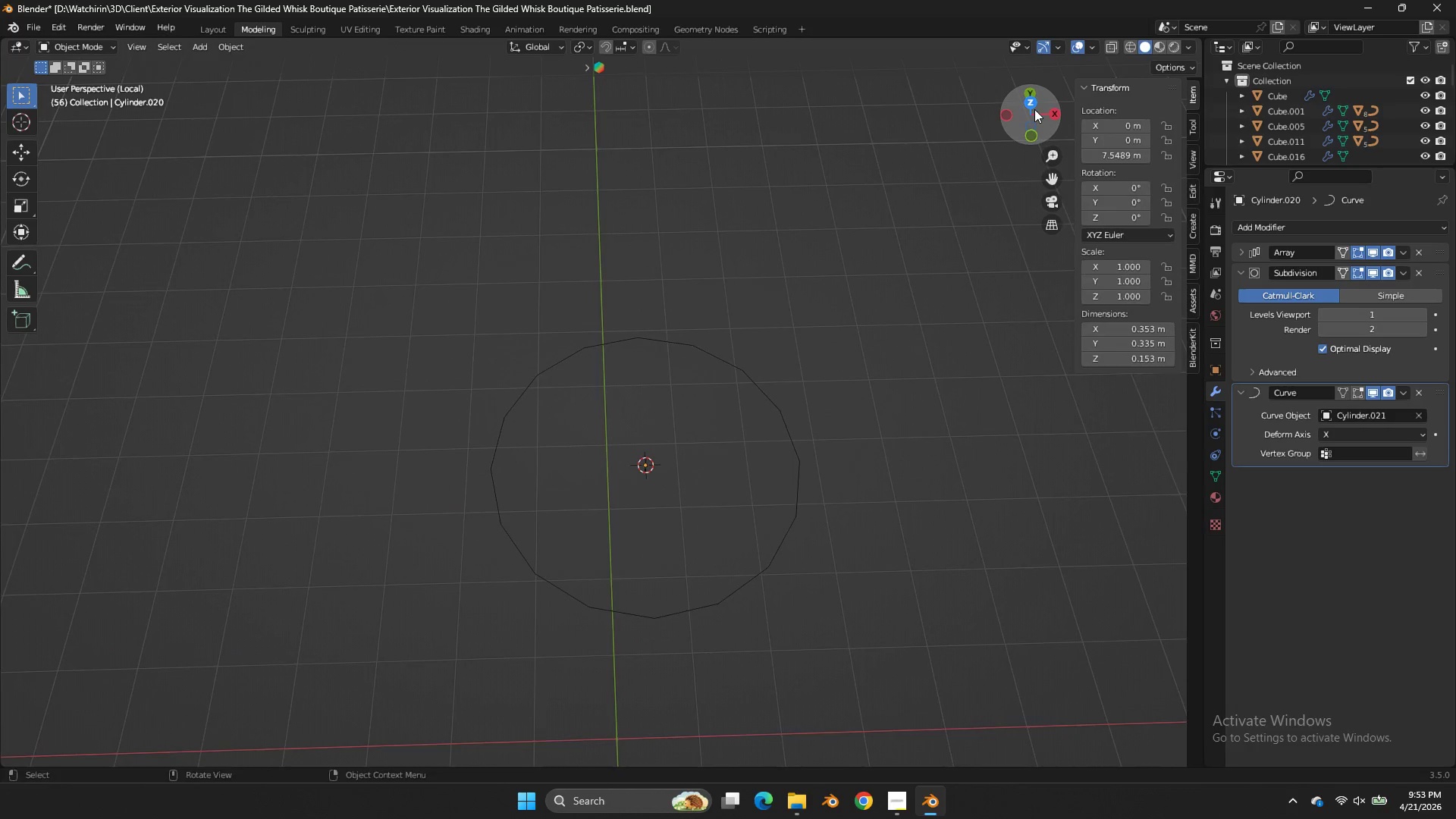 
scroll: coordinate [888, 221], scroll_direction: up, amount: 2.0
 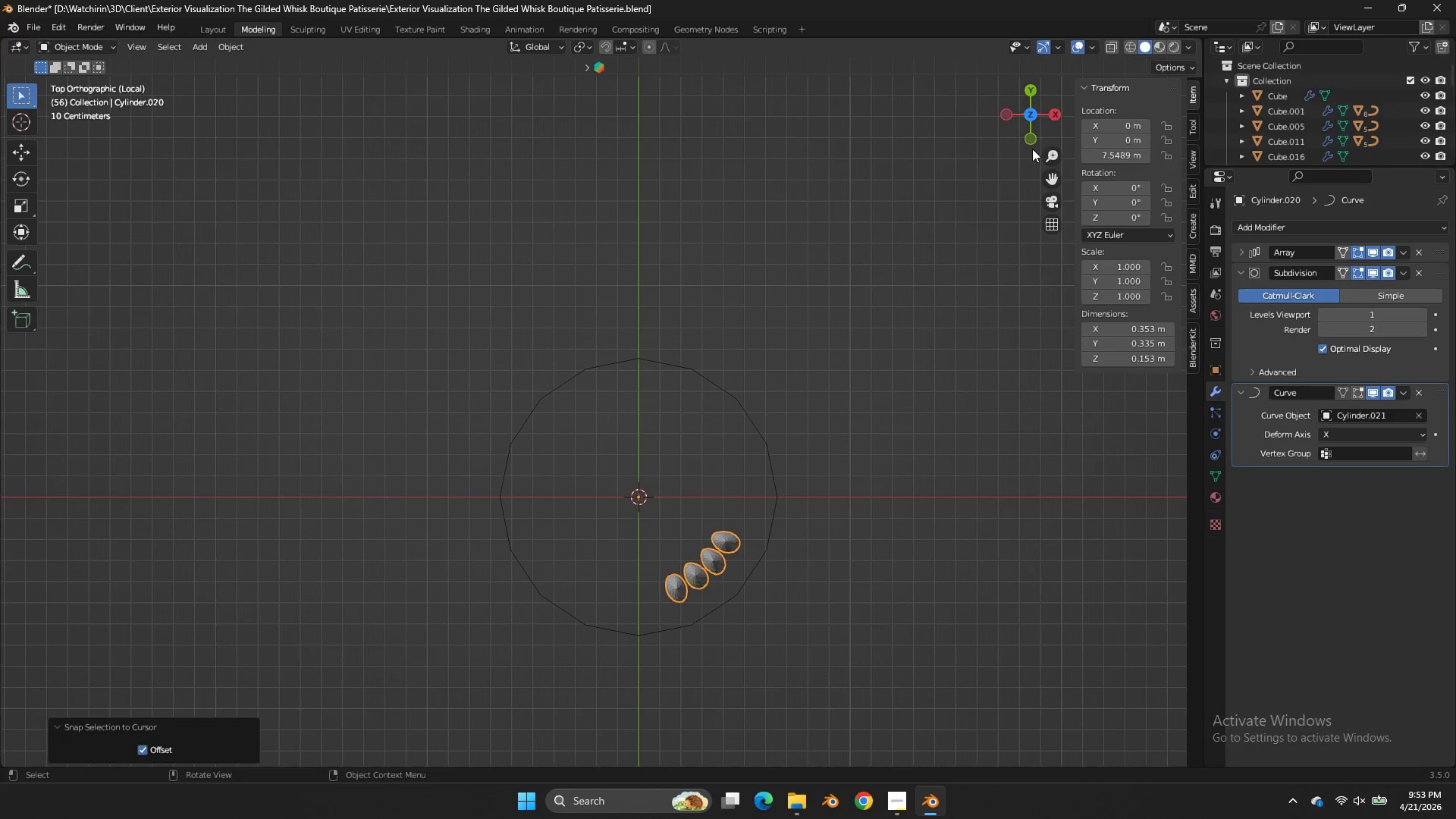 
key(Tab)
 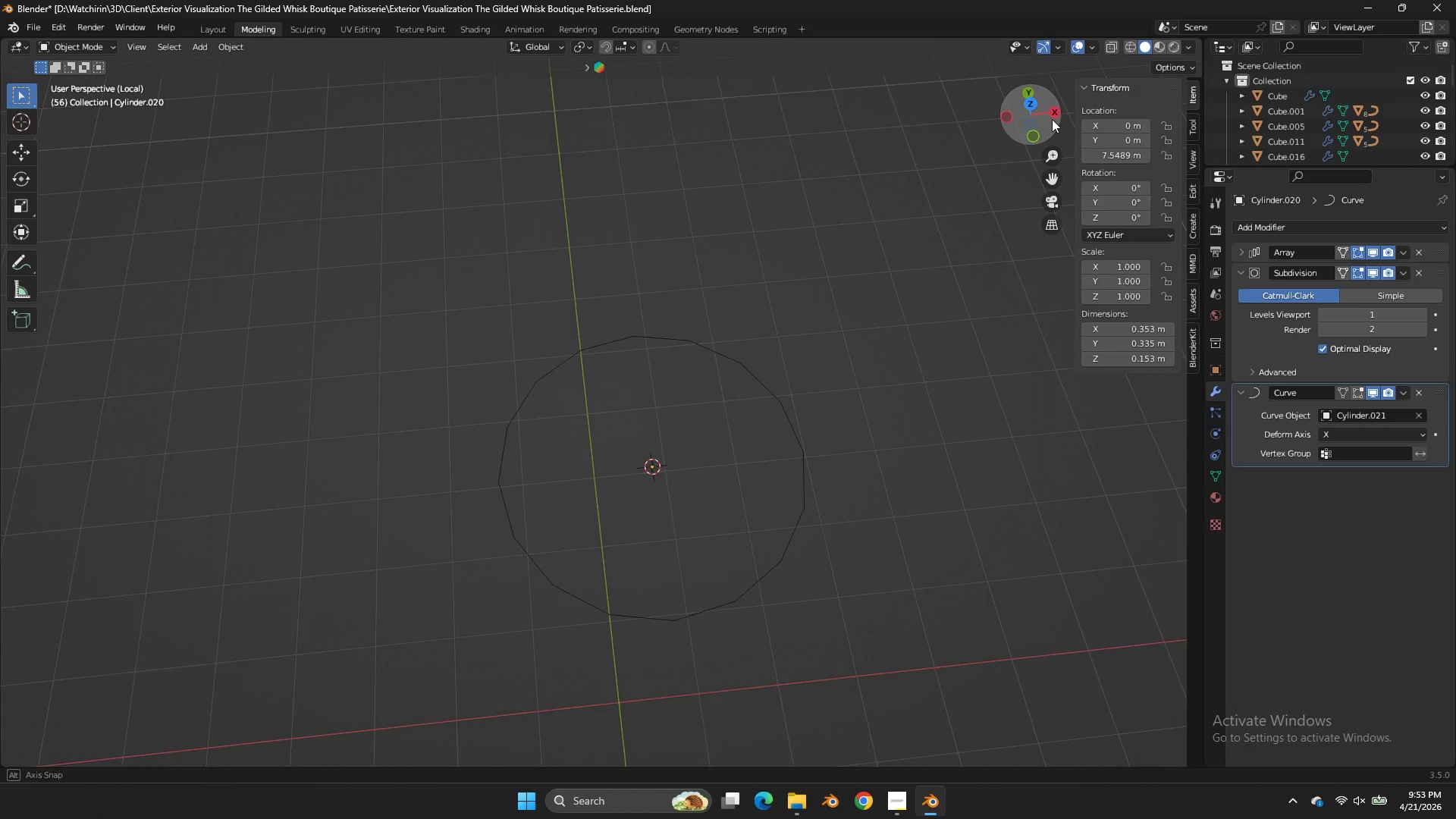 
left_click_drag(start_coordinate=[1035, 108], to_coordinate=[1056, 121])
 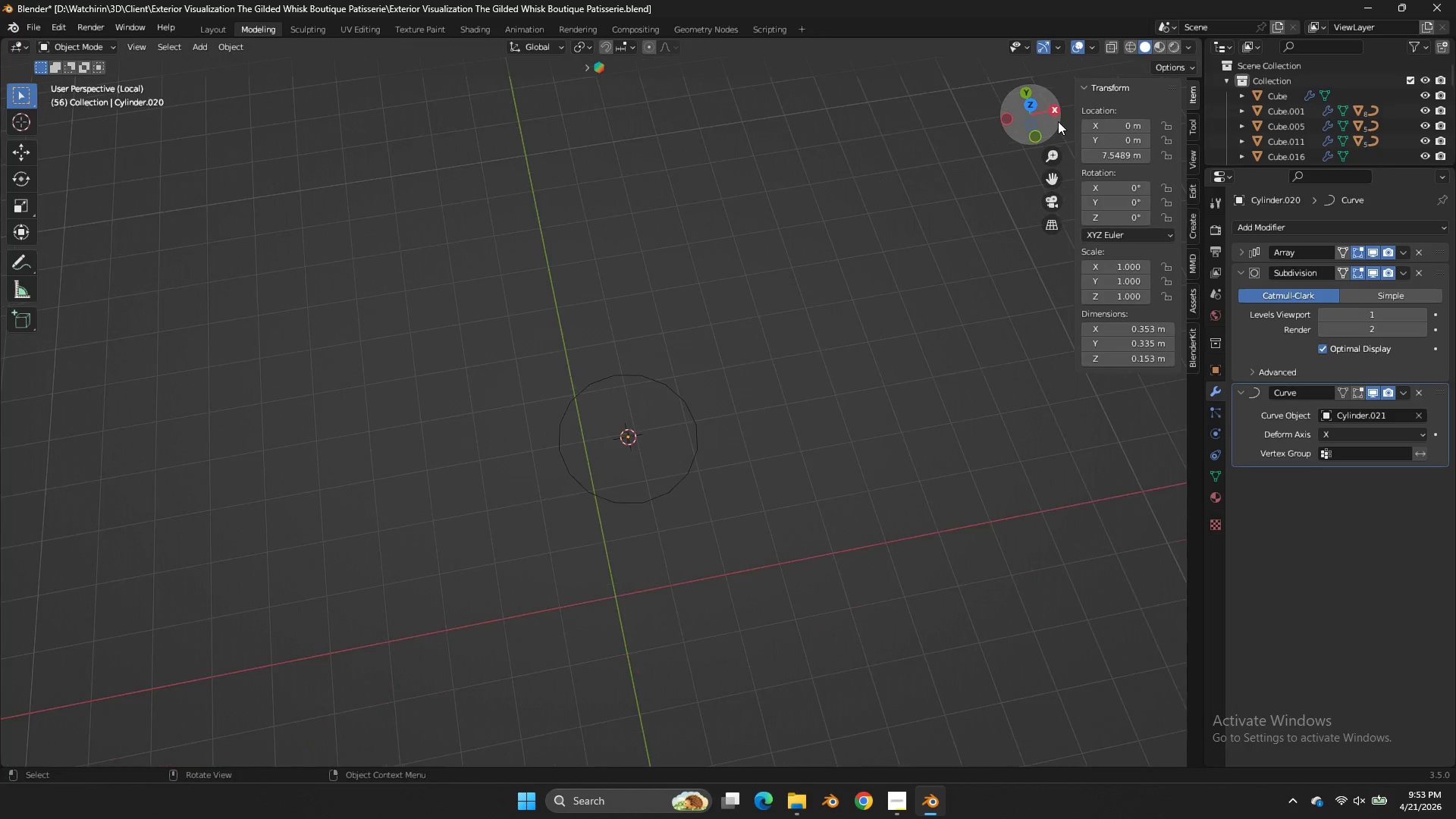 
left_click_drag(start_coordinate=[1056, 123], to_coordinate=[1100, 90])
 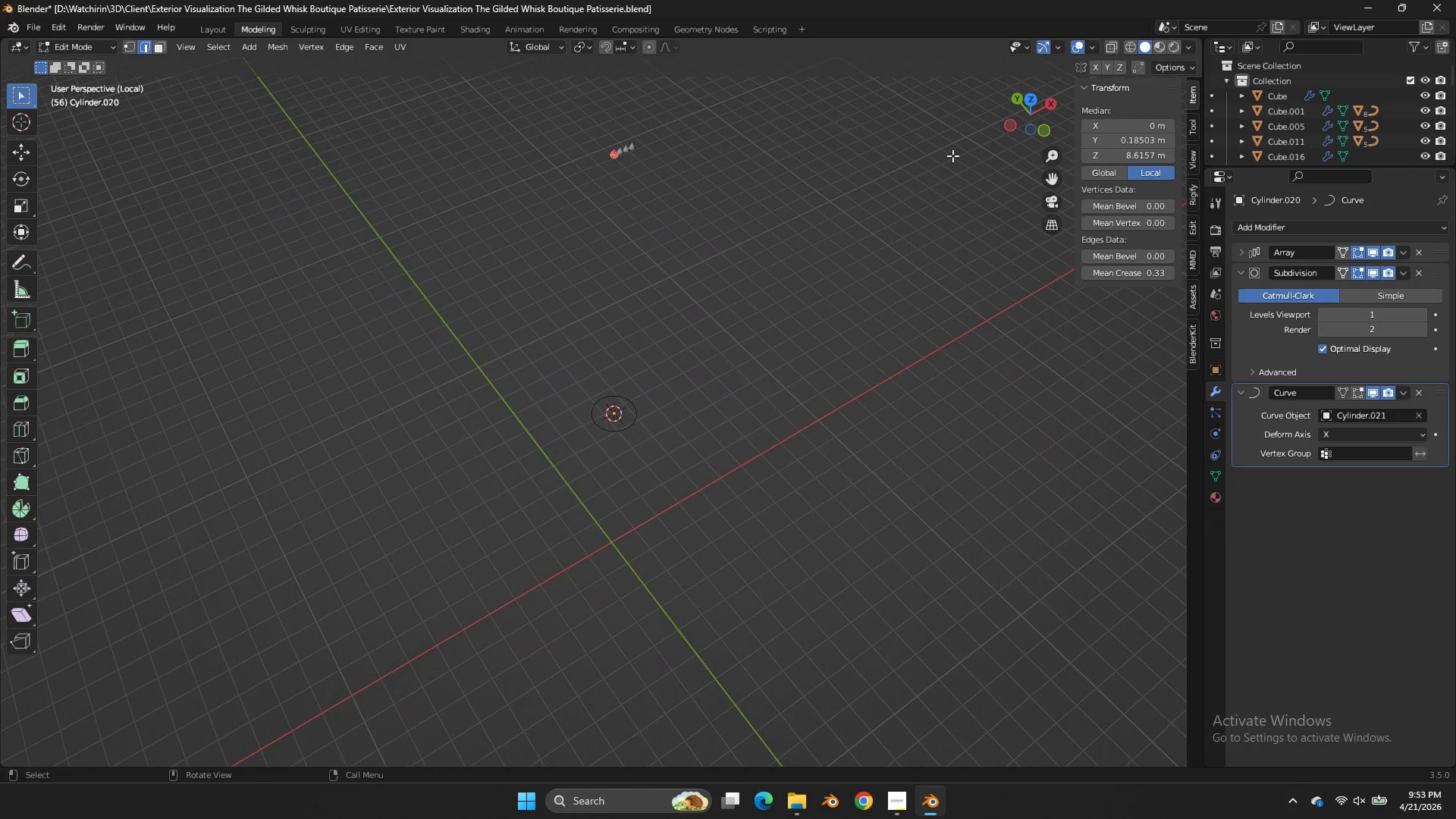 
scroll: coordinate [1058, 121], scroll_direction: down, amount: 10.0
 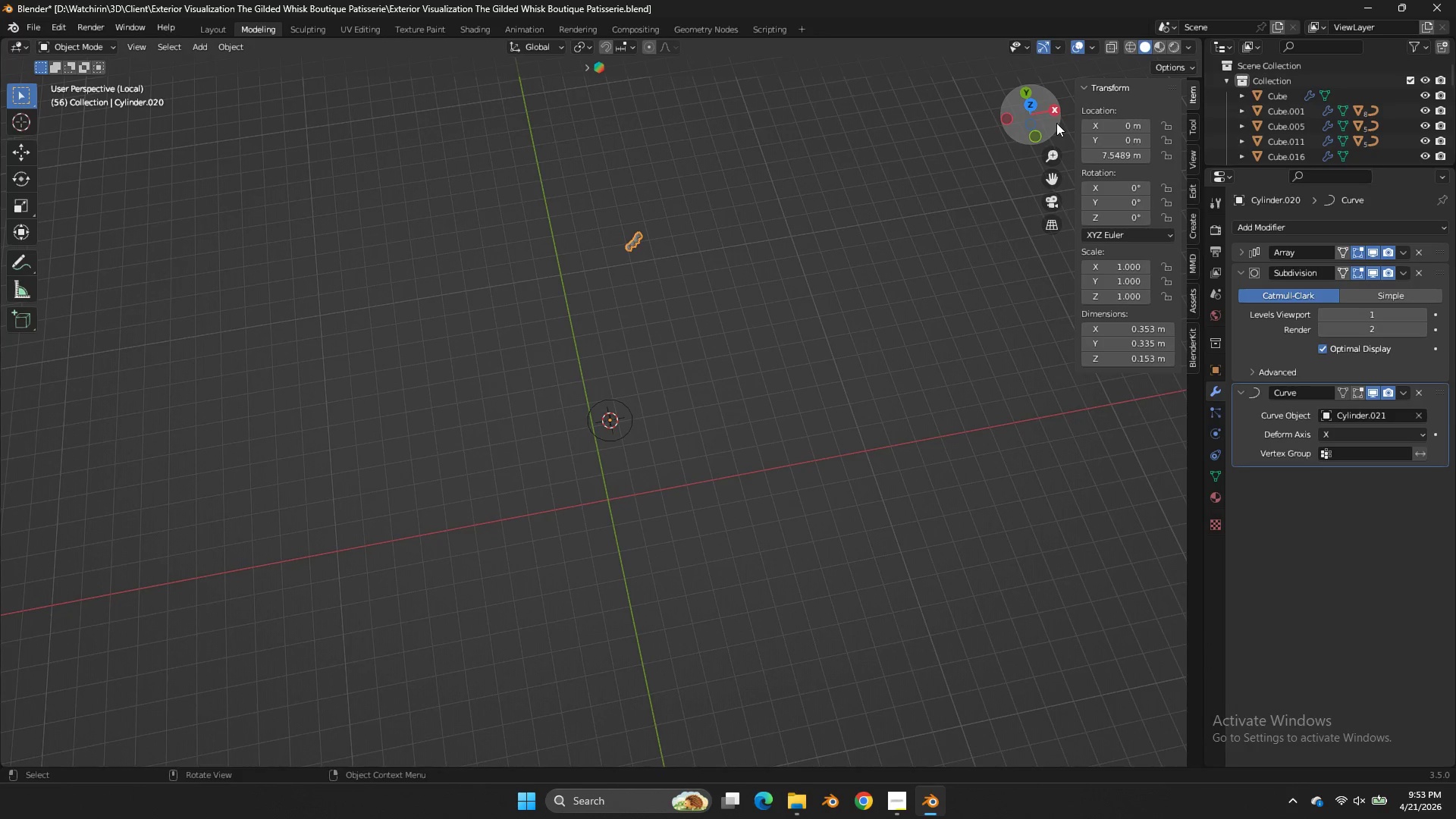 
key(Tab)
type(agz)
 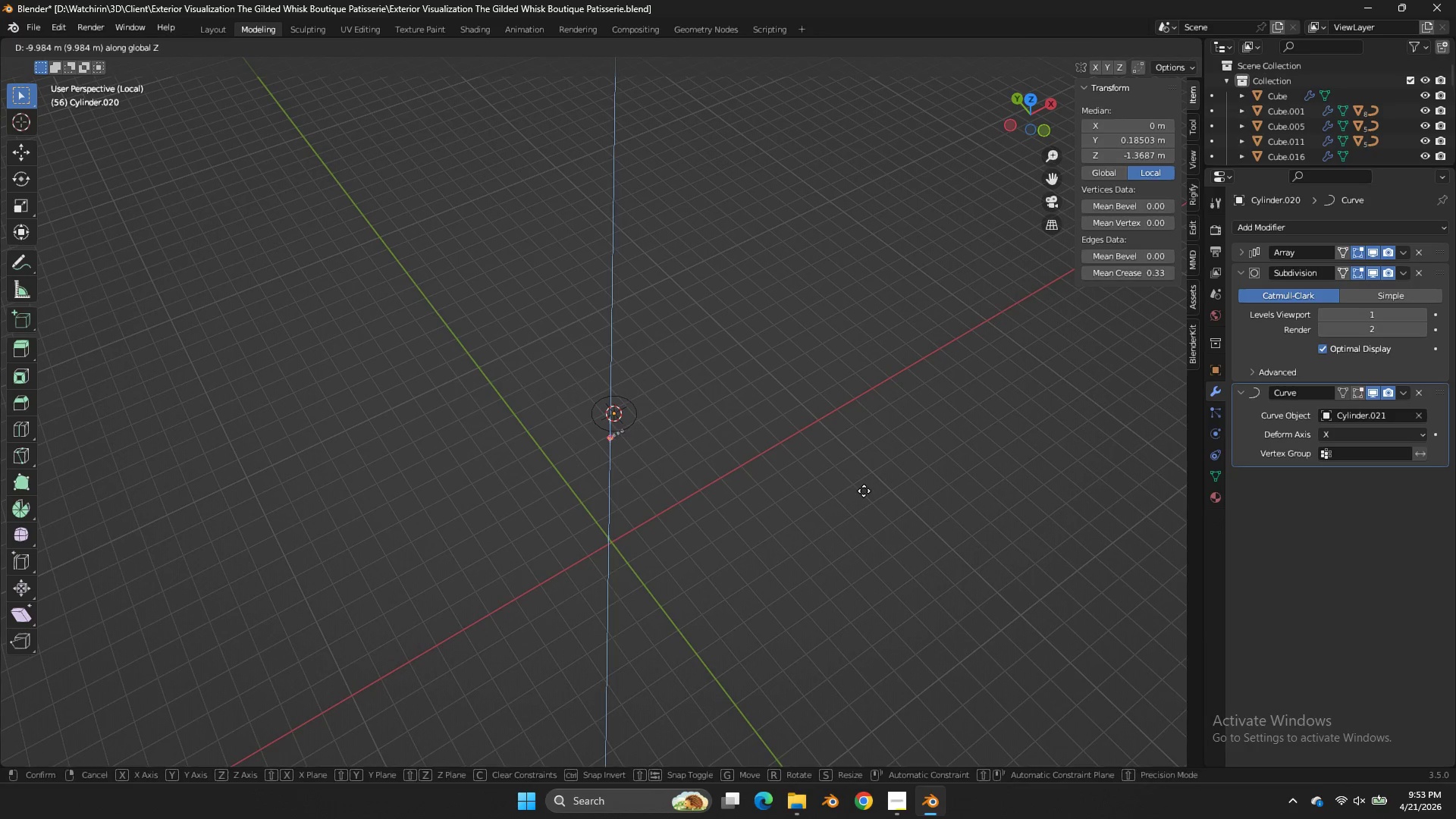 
left_click_drag(start_coordinate=[862, 488], to_coordinate=[862, 482])
 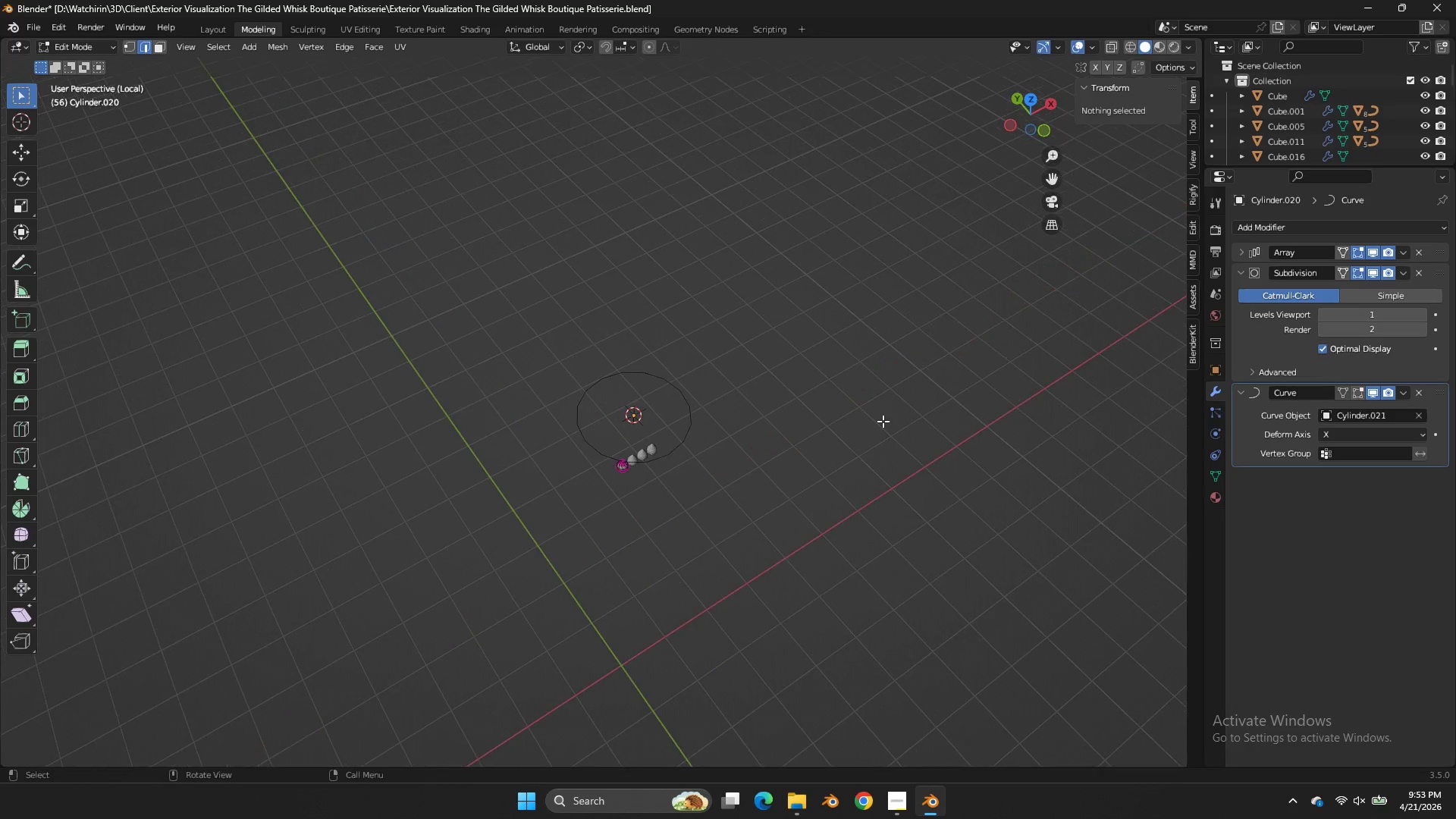 
scroll: coordinate [889, 405], scroll_direction: up, amount: 10.0
 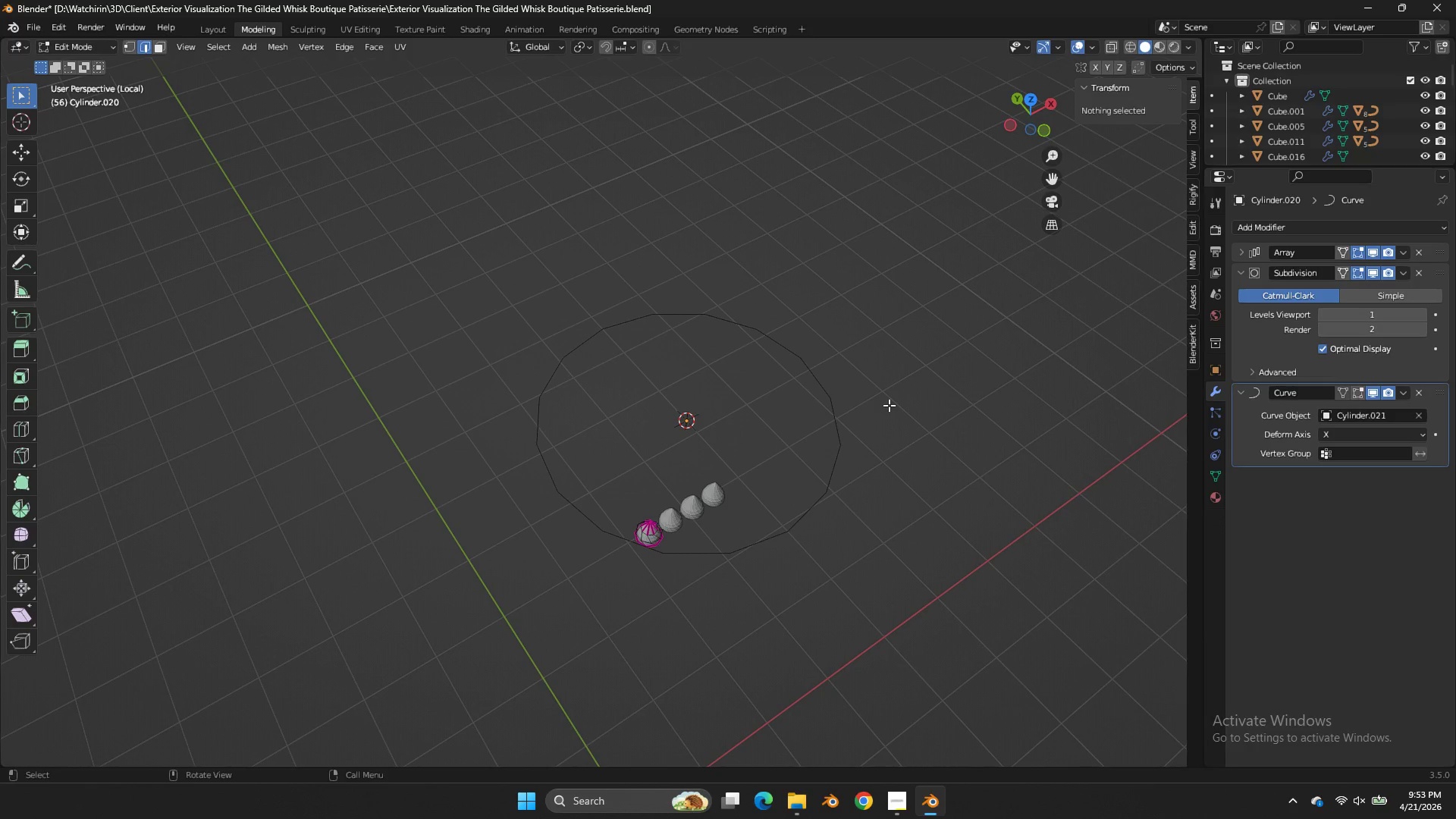 
type(ag)
 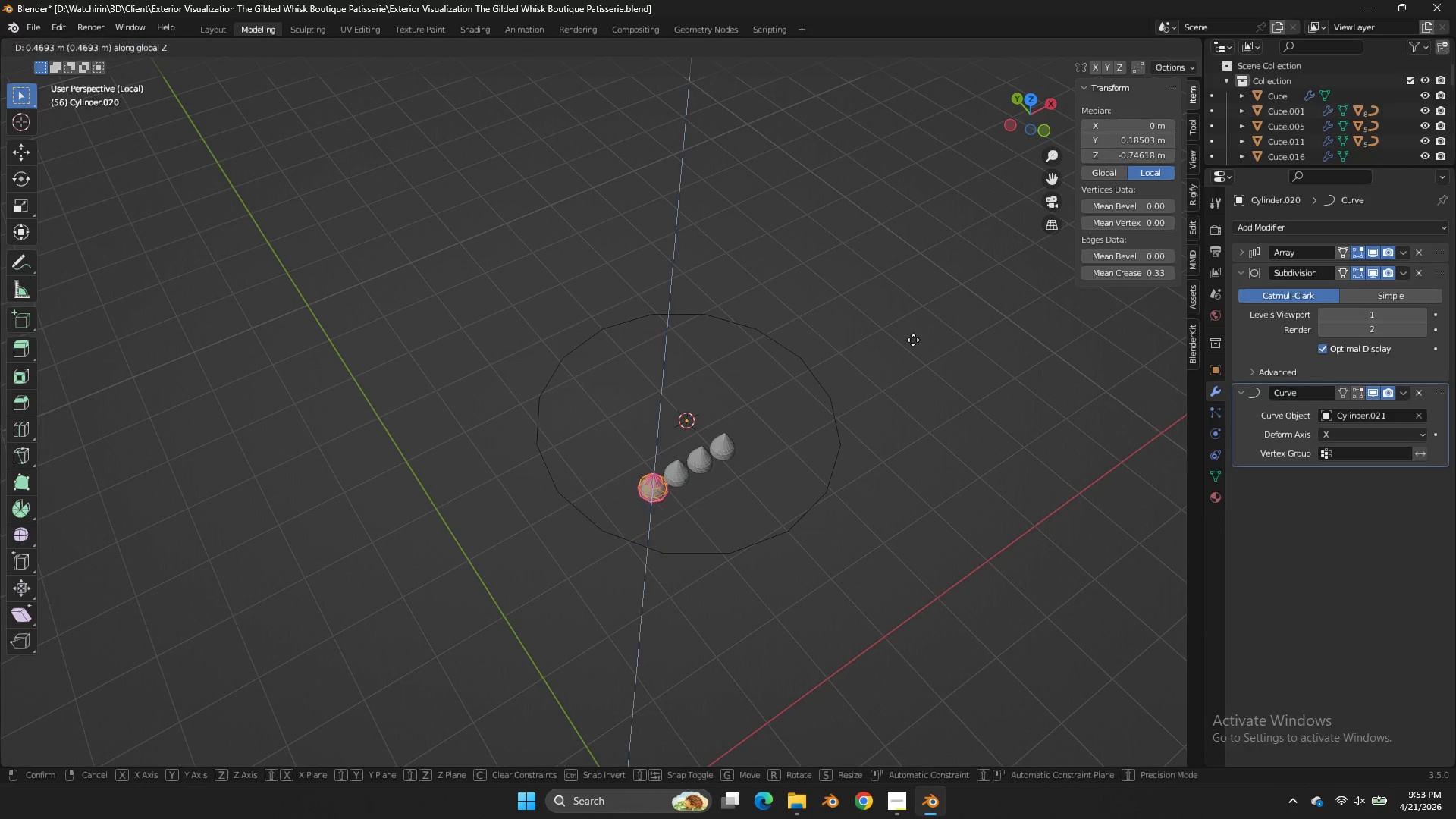 
key(Z)
 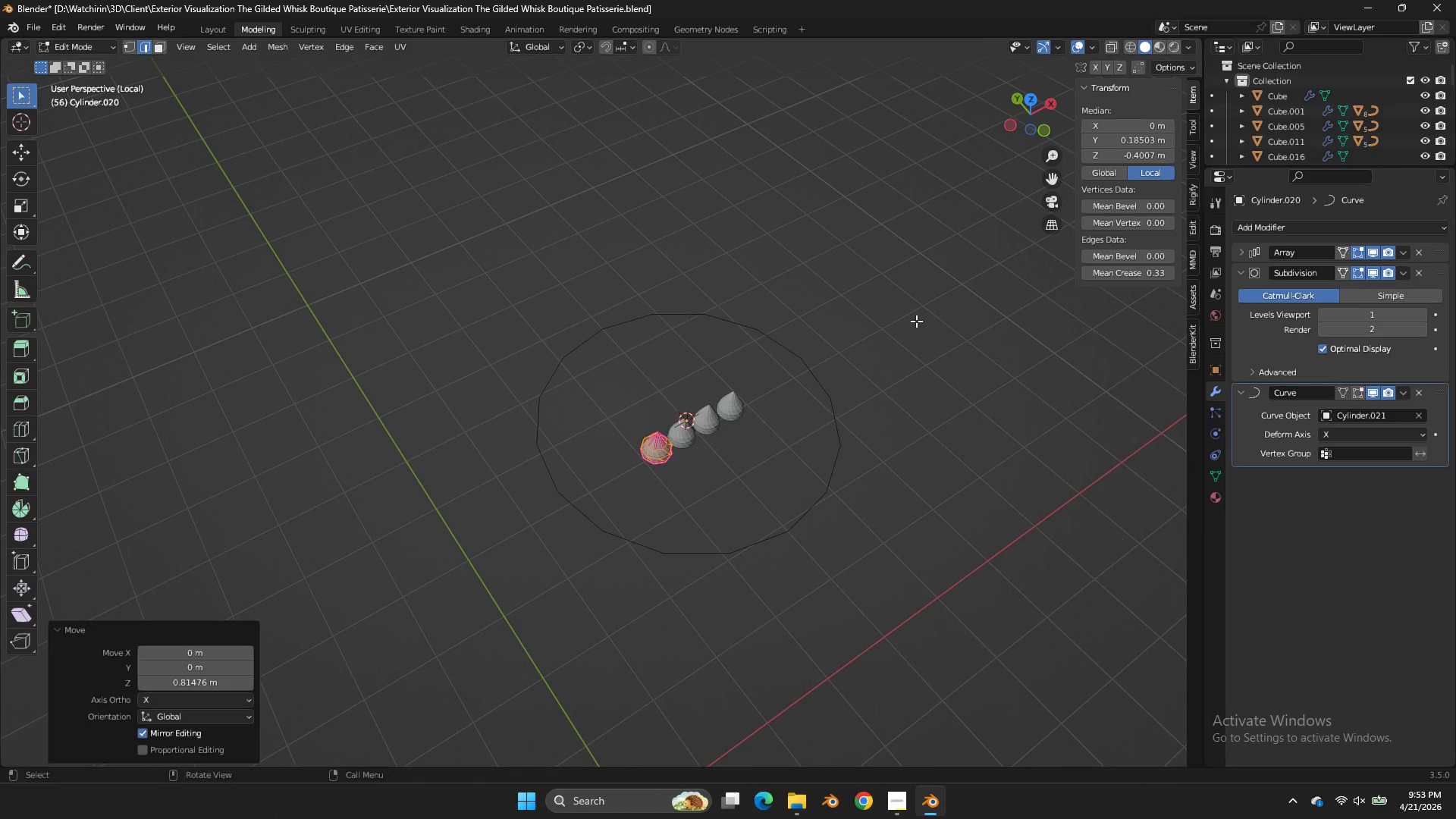 
key(Tab)
 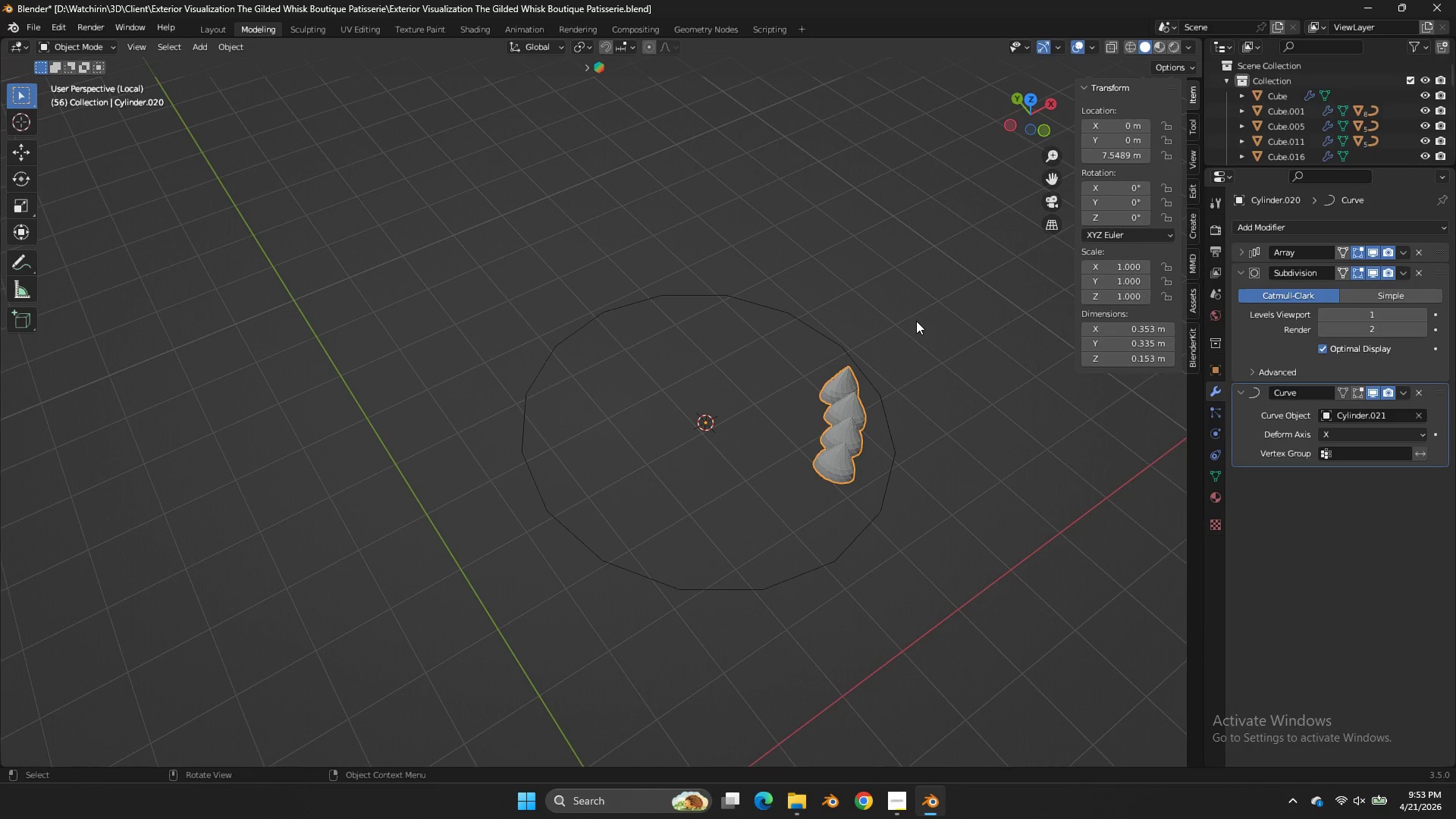 
scroll: coordinate [916, 321], scroll_direction: up, amount: 1.0
 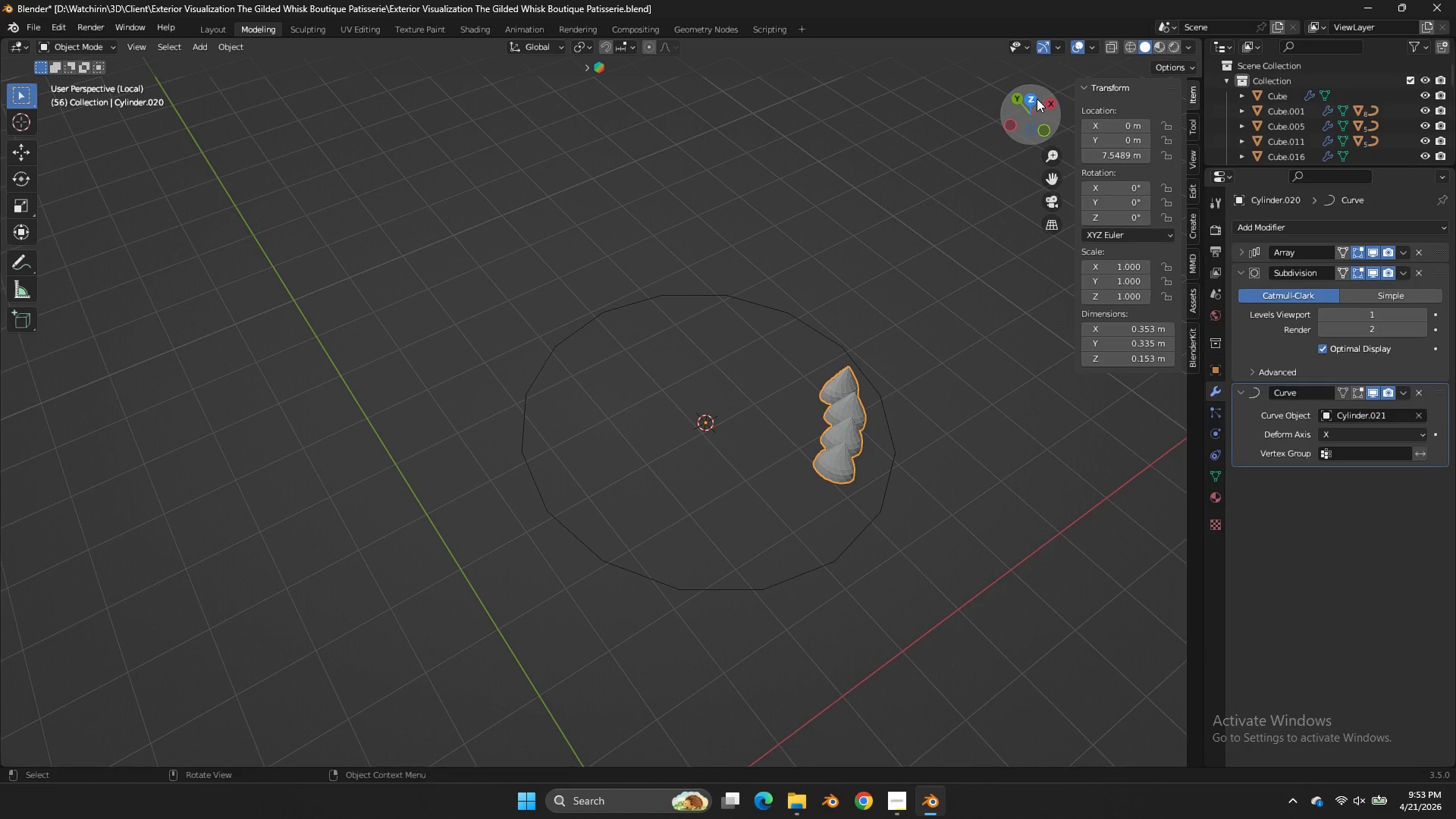 
left_click([1035, 99])
 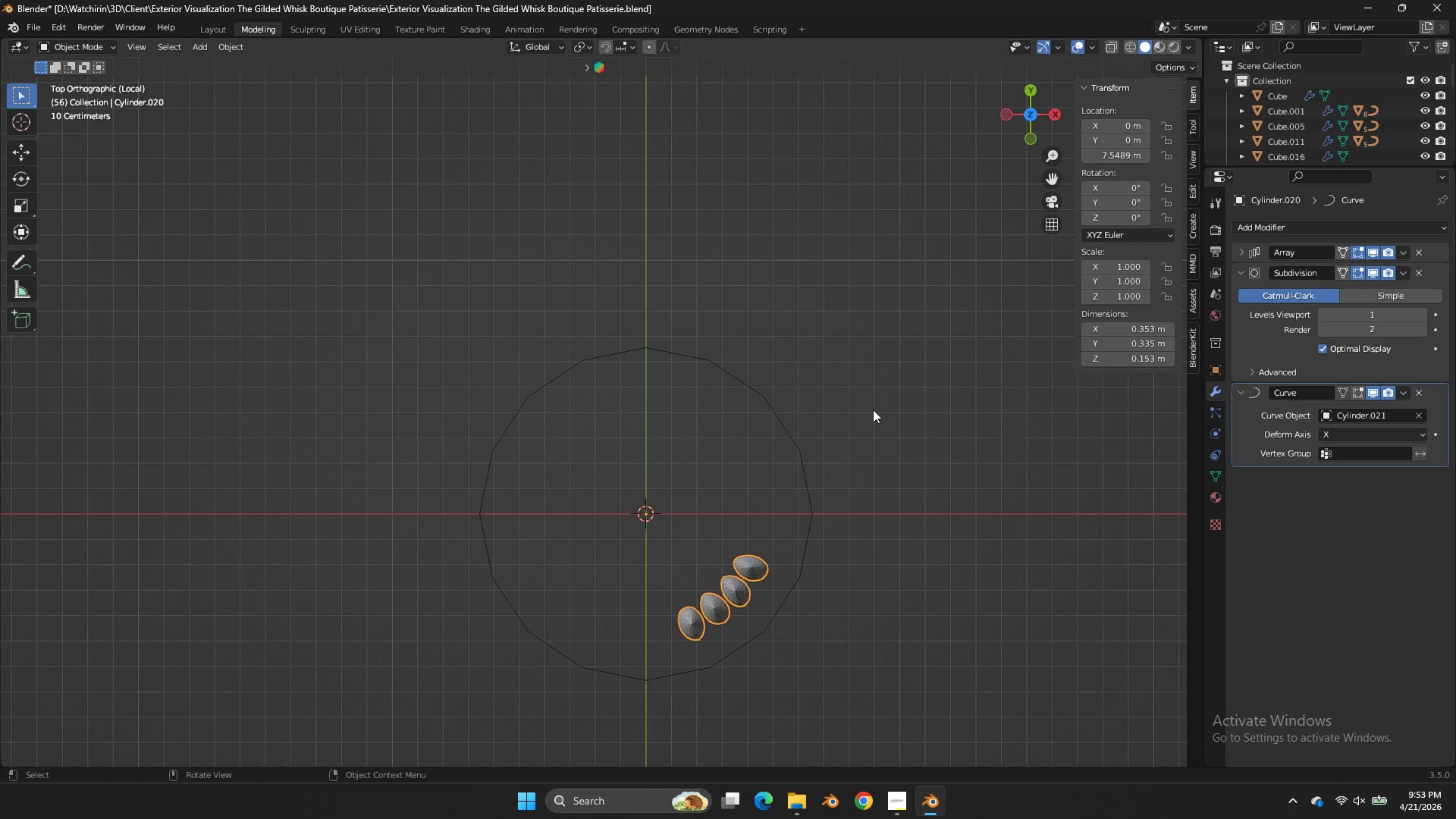 
key(Tab)
 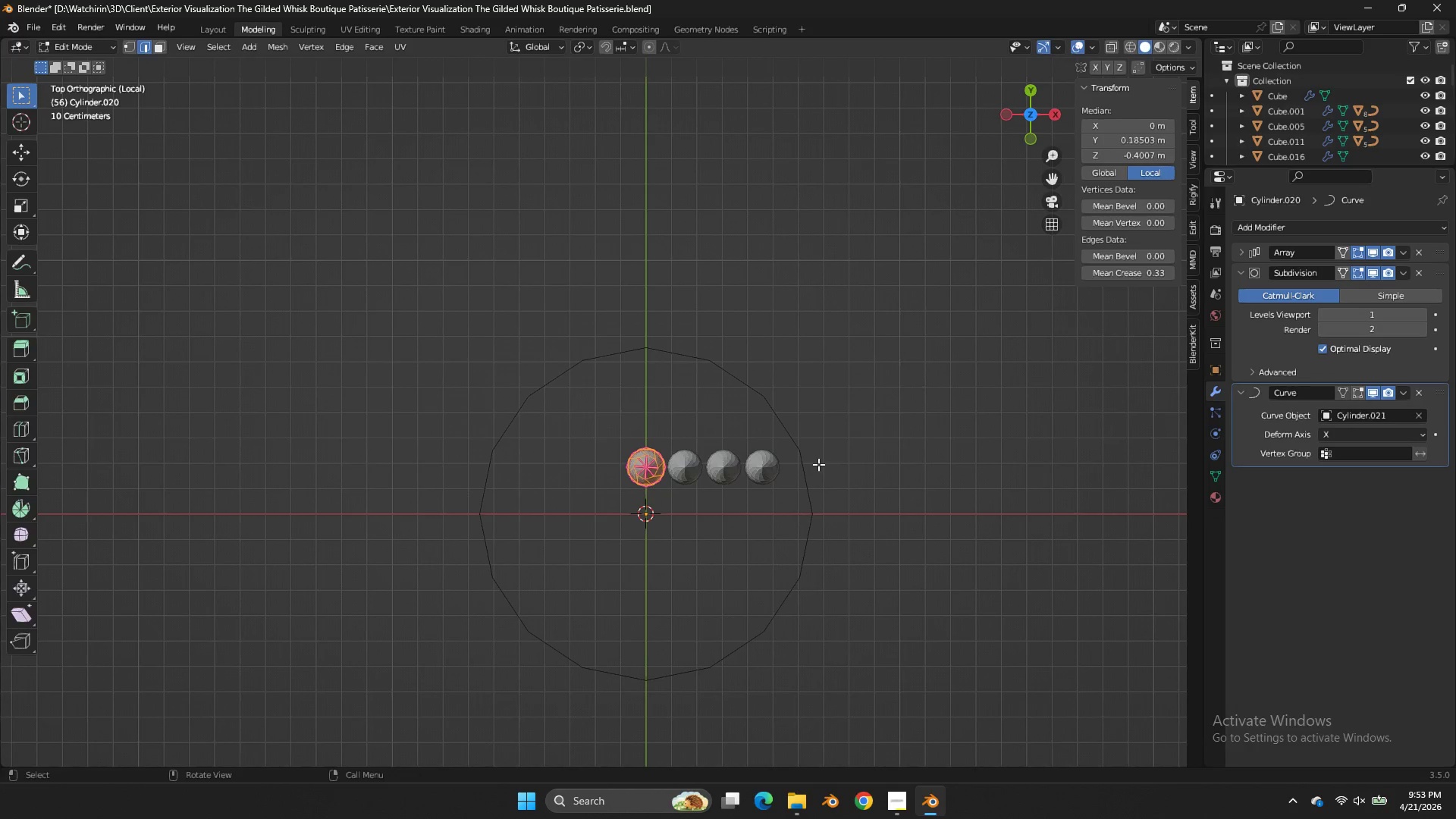 
key(Tab)
 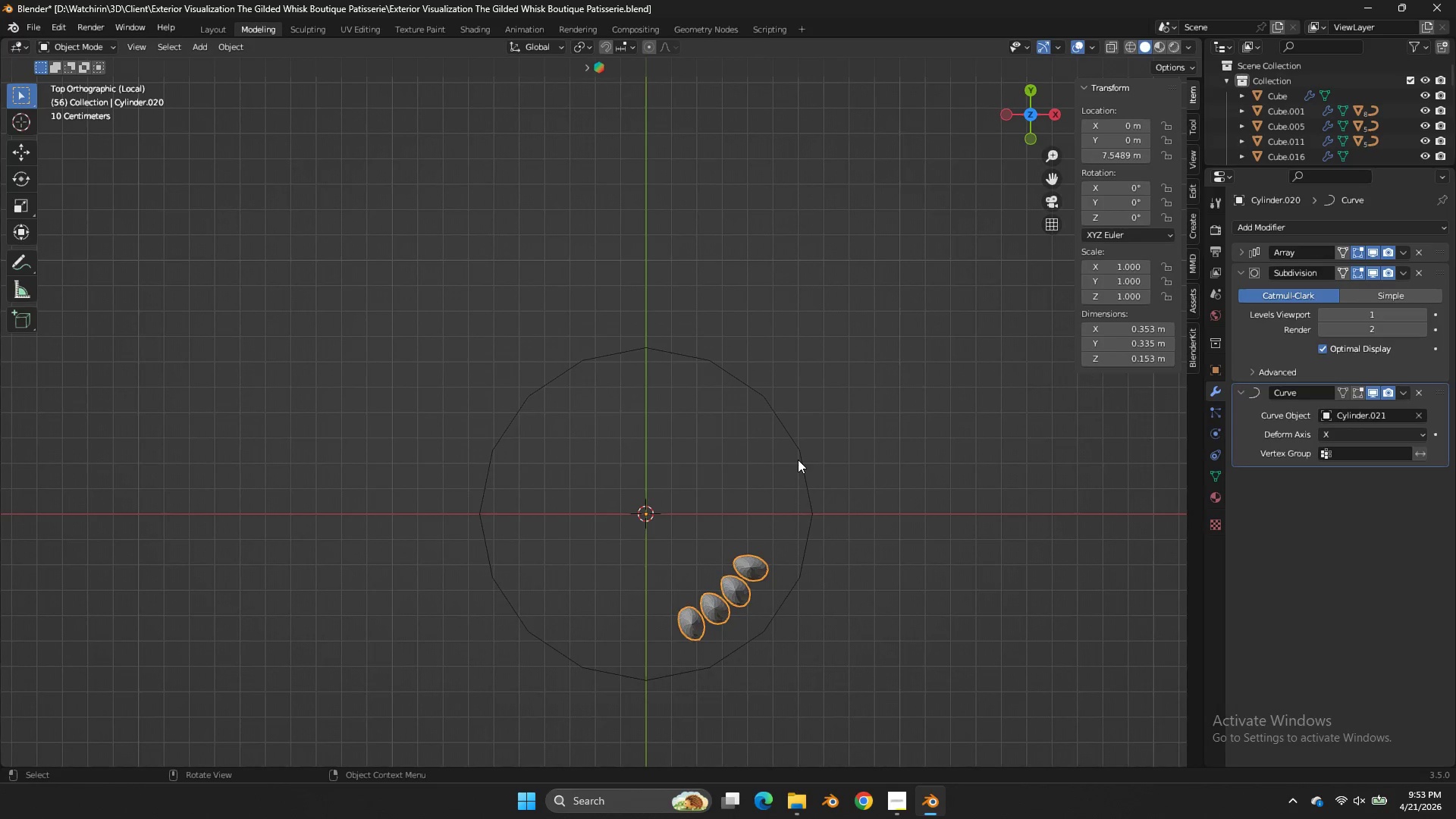 
left_click([798, 460])
 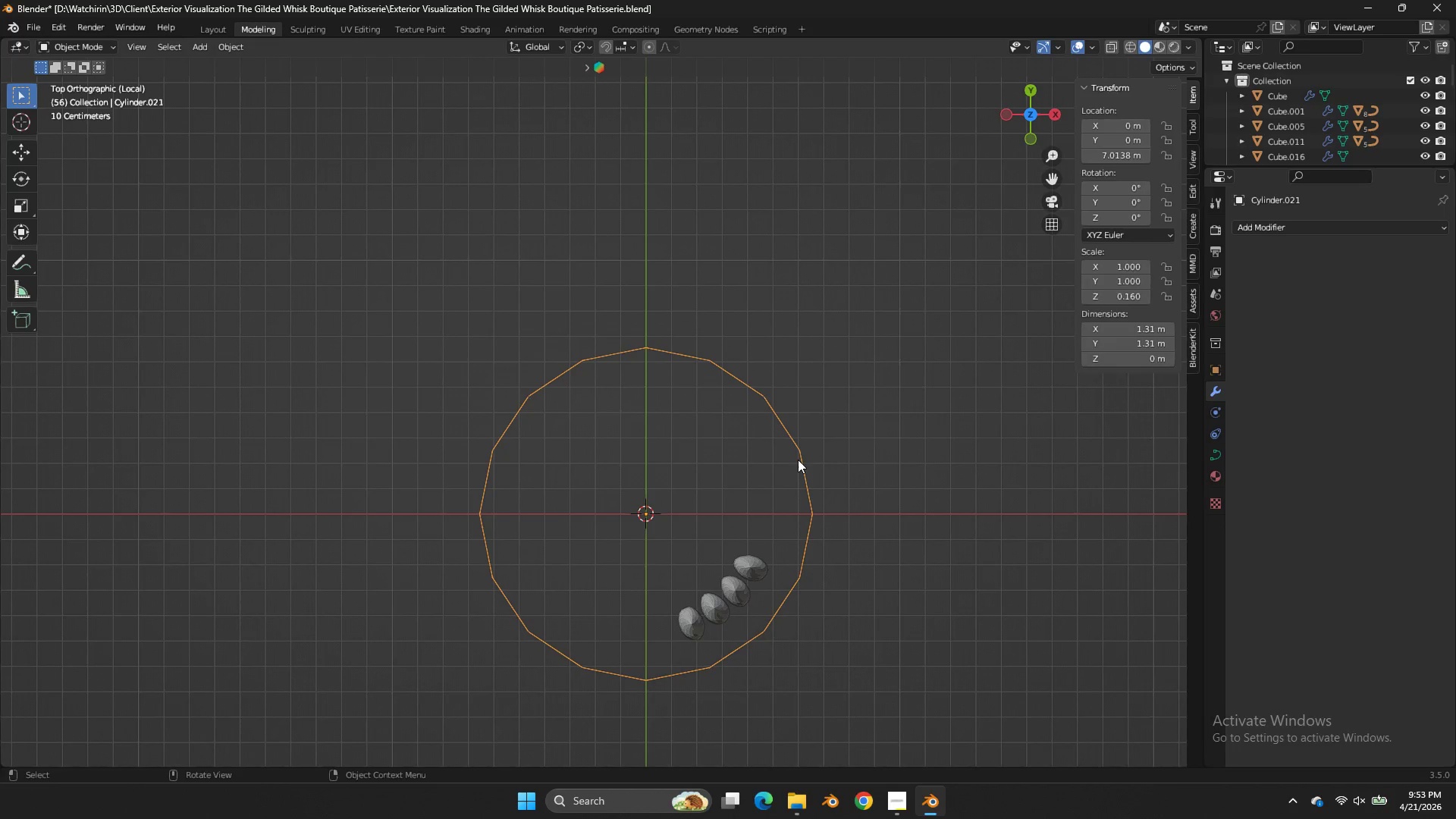 
key(Tab)
 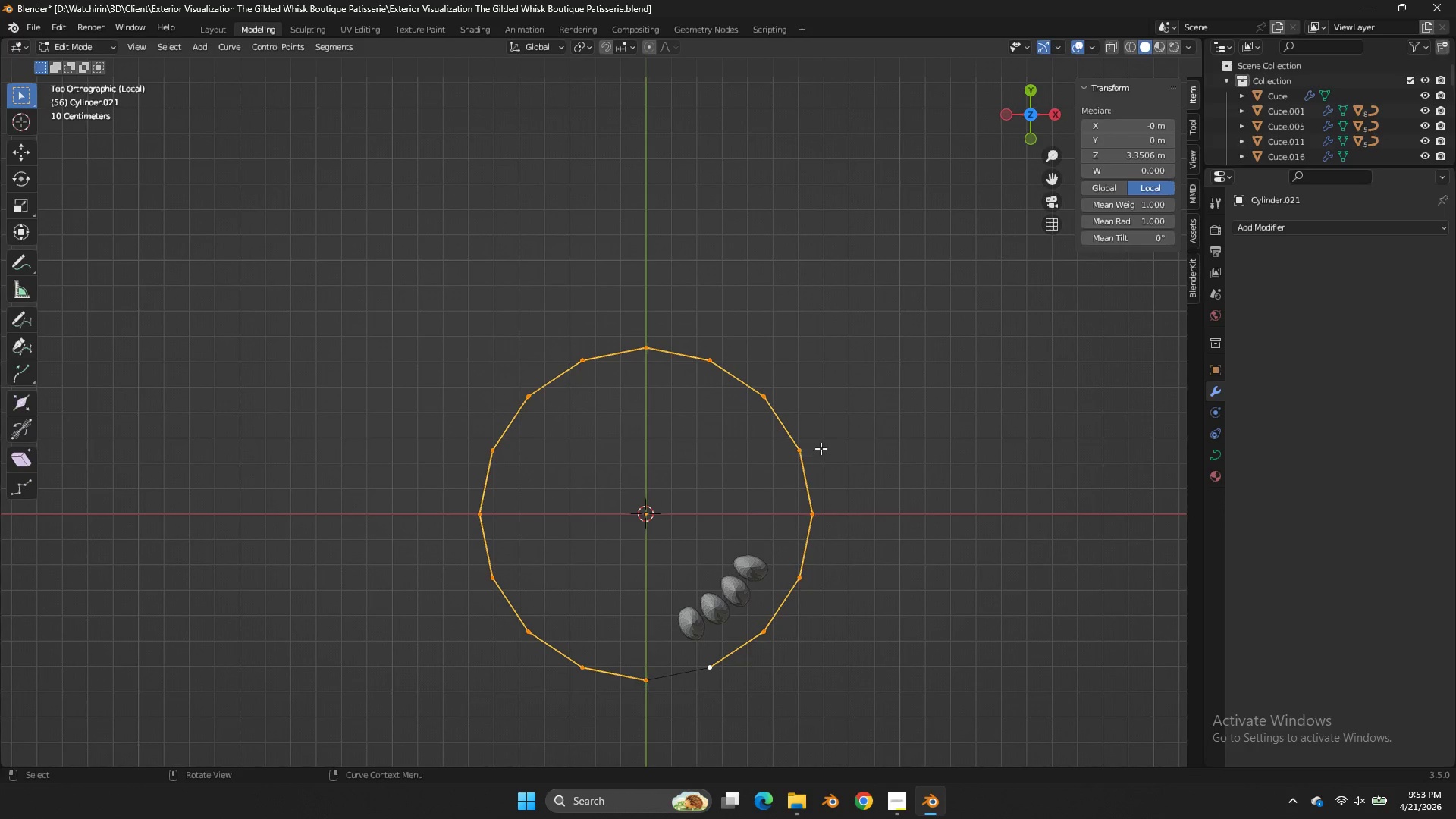 
key(Tab)
 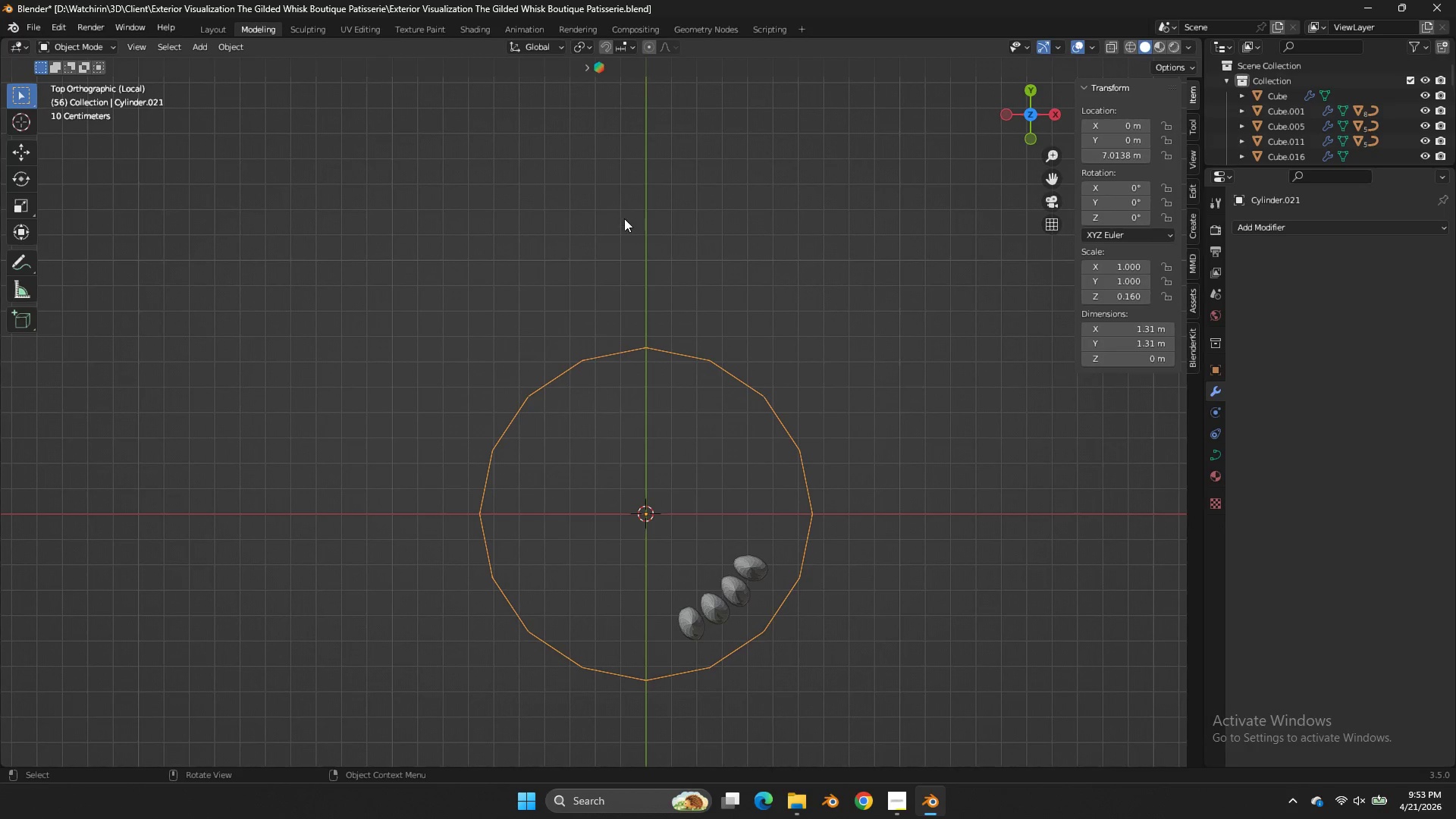 
key(Control+A)
 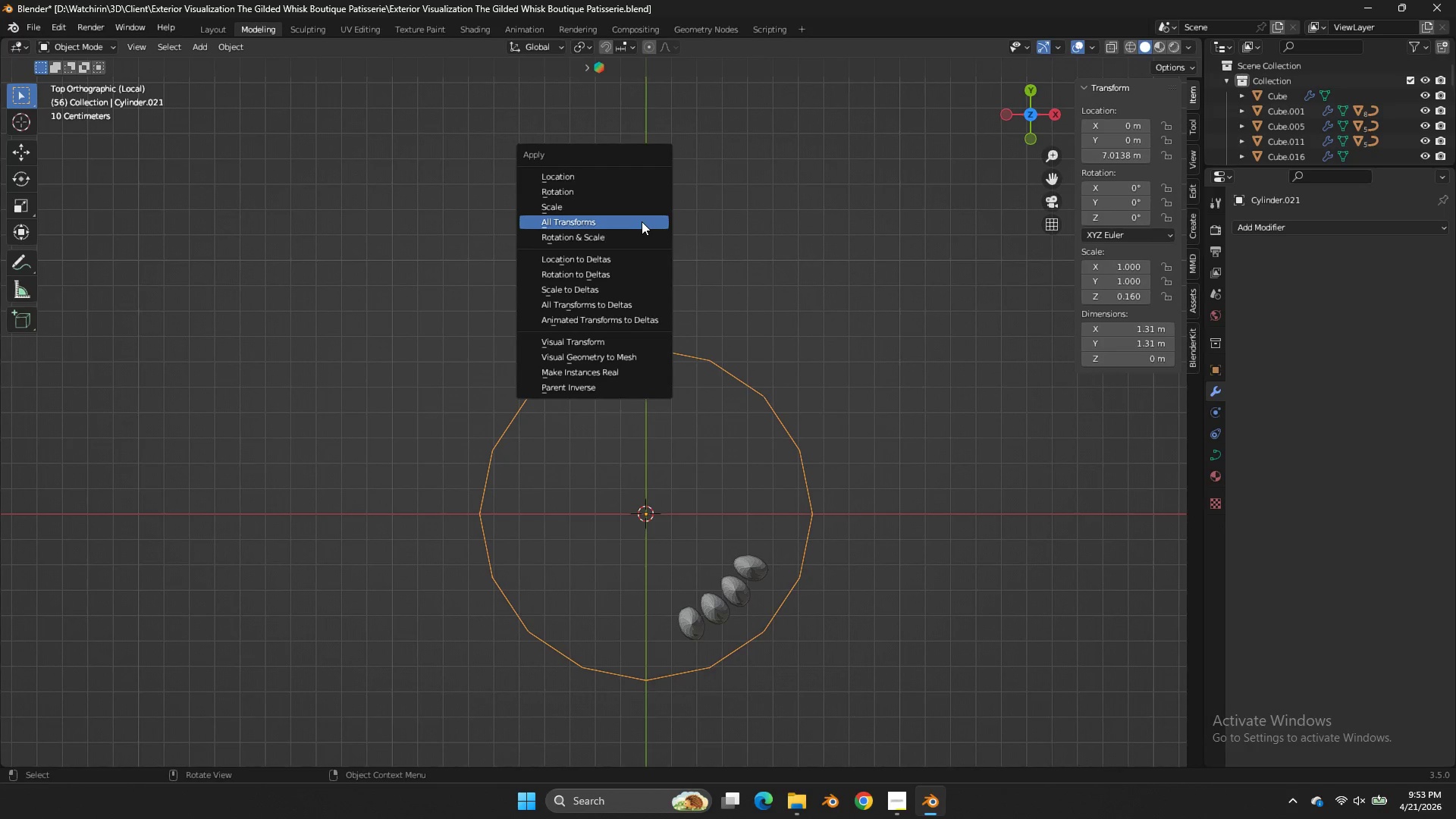 
left_click([642, 221])
 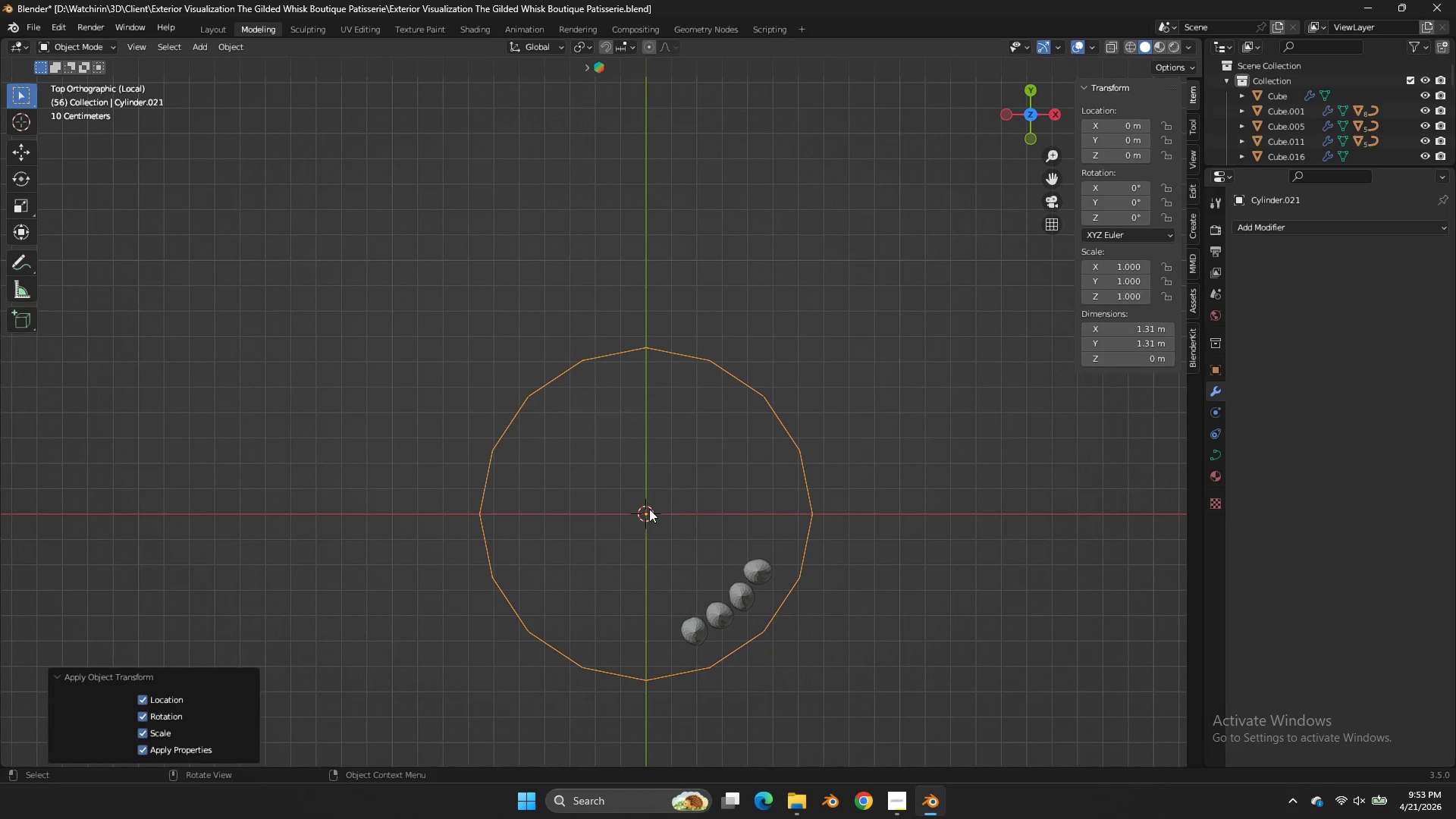 
double_click([648, 509])
 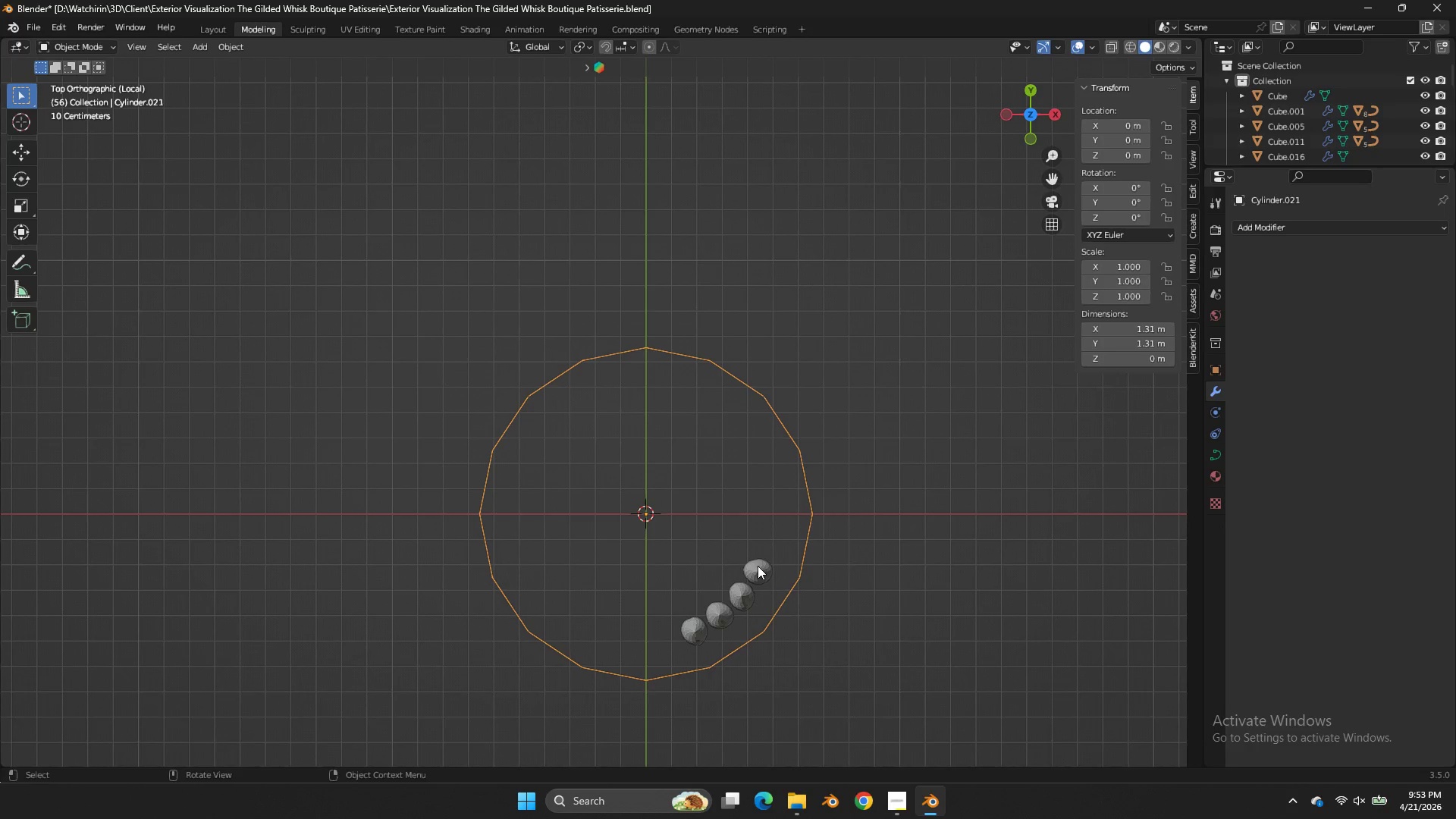 
triple_click([758, 566])
 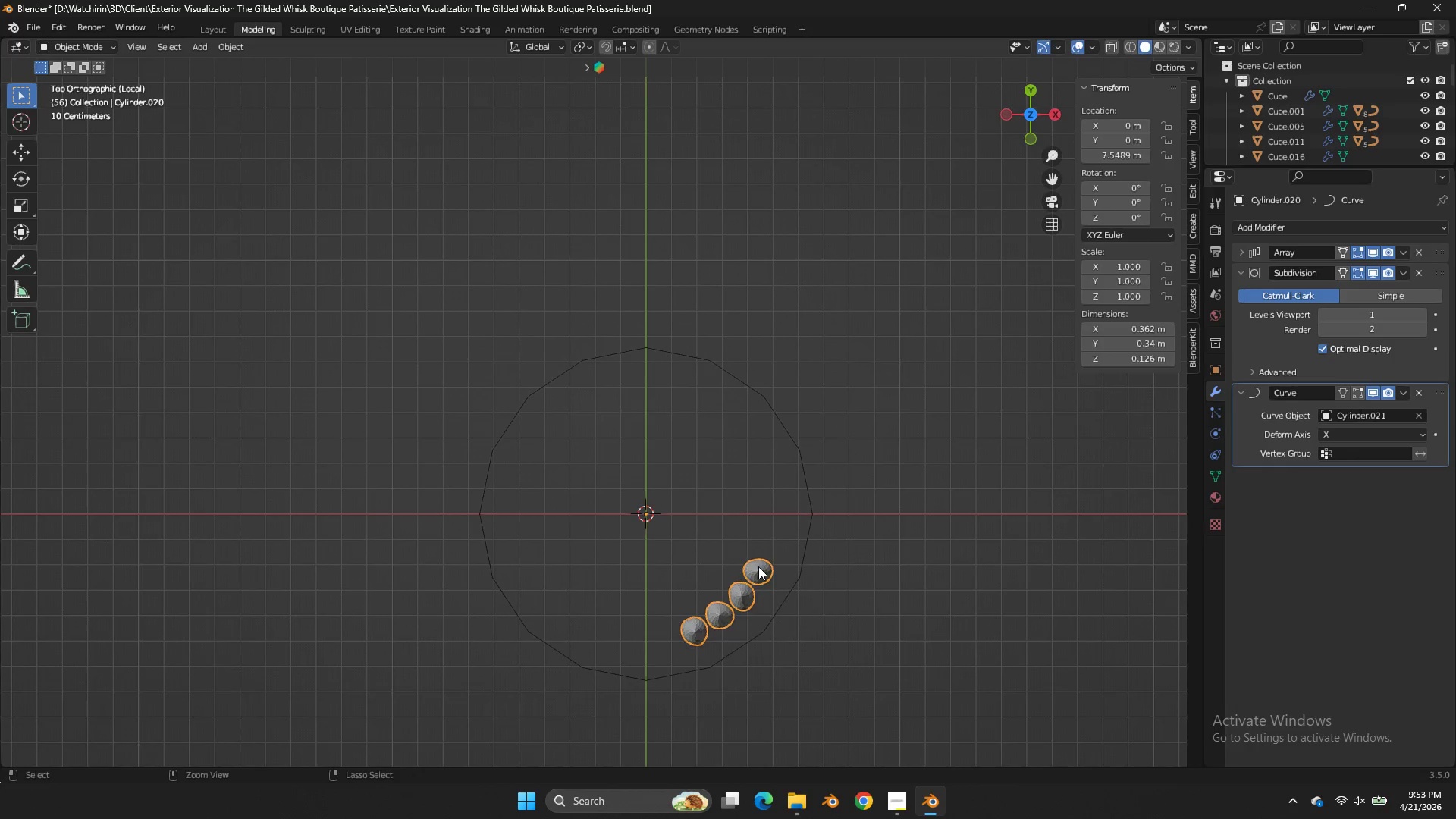 
key(Control+ControlLeft)
 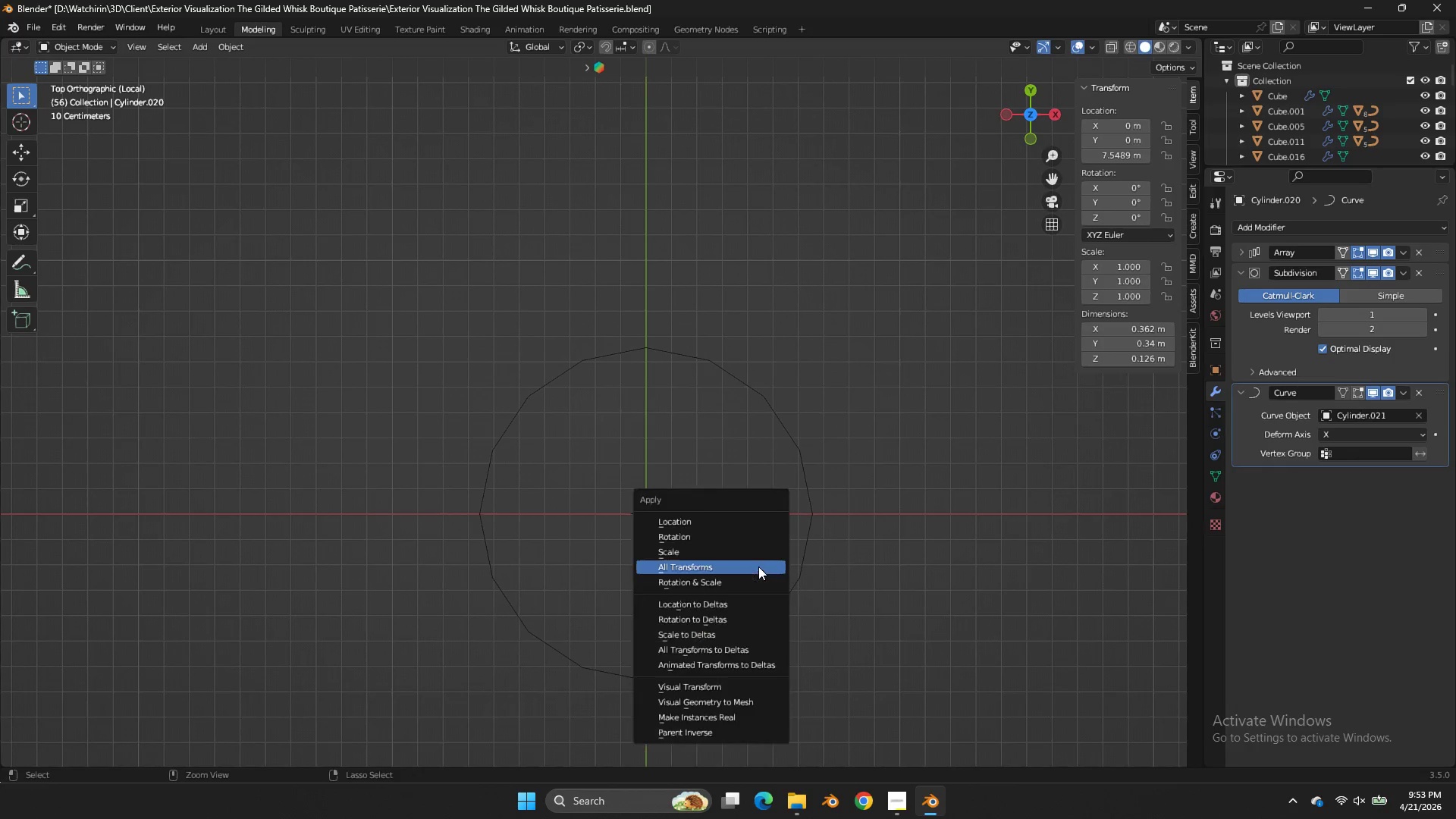 
key(Control+A)
 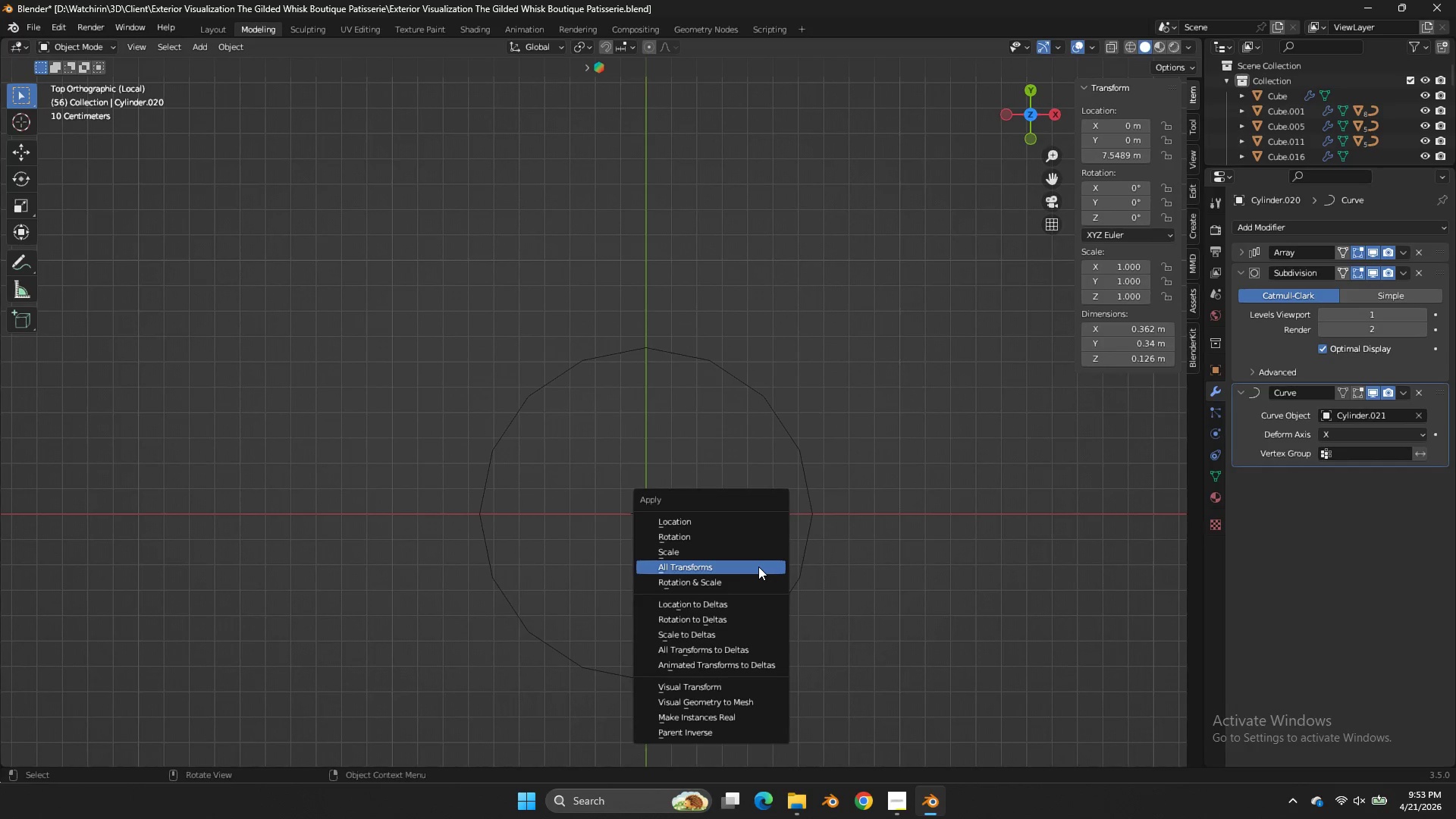 
left_click([758, 566])
 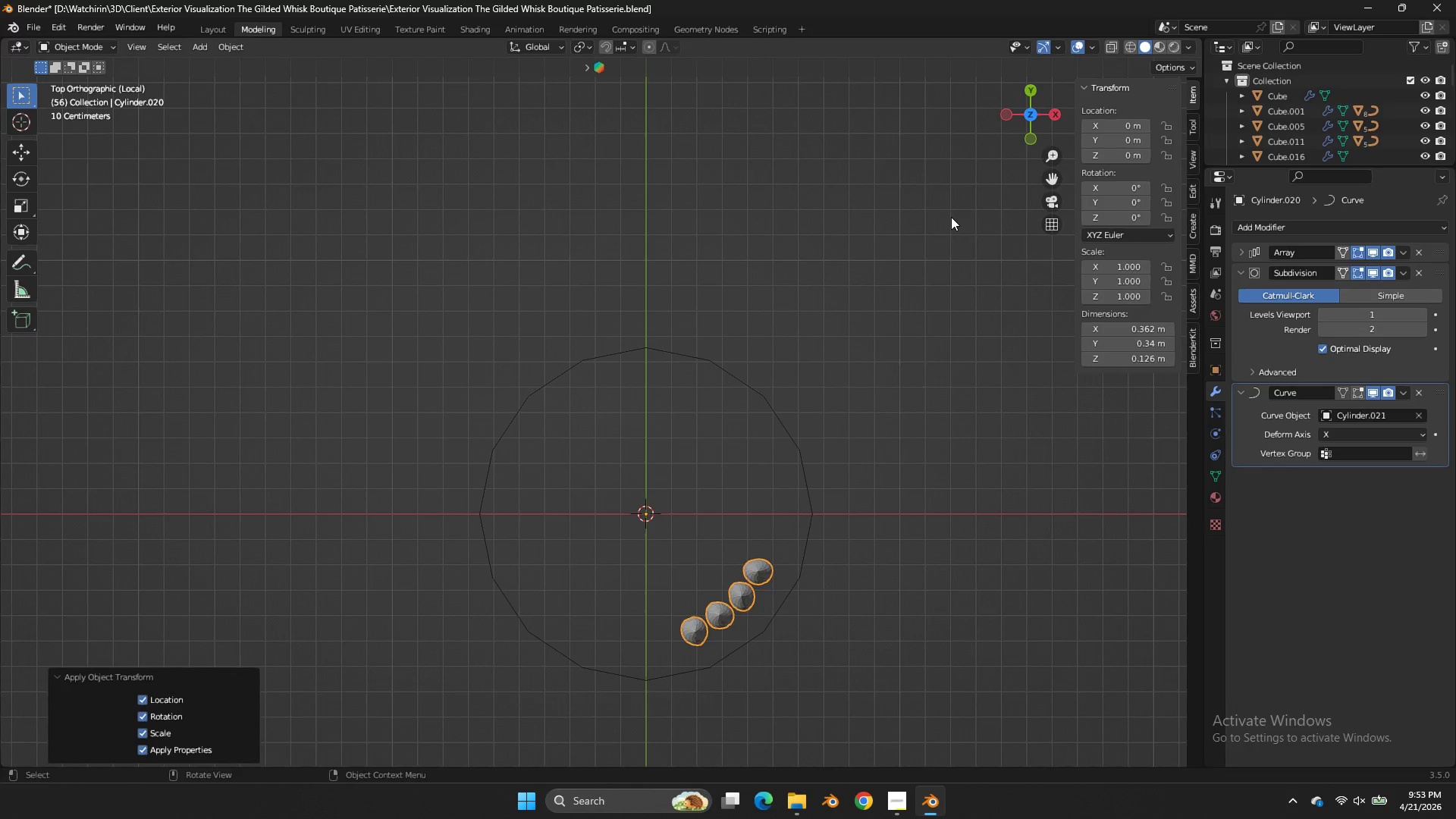 
key(Tab)
type(gy)
 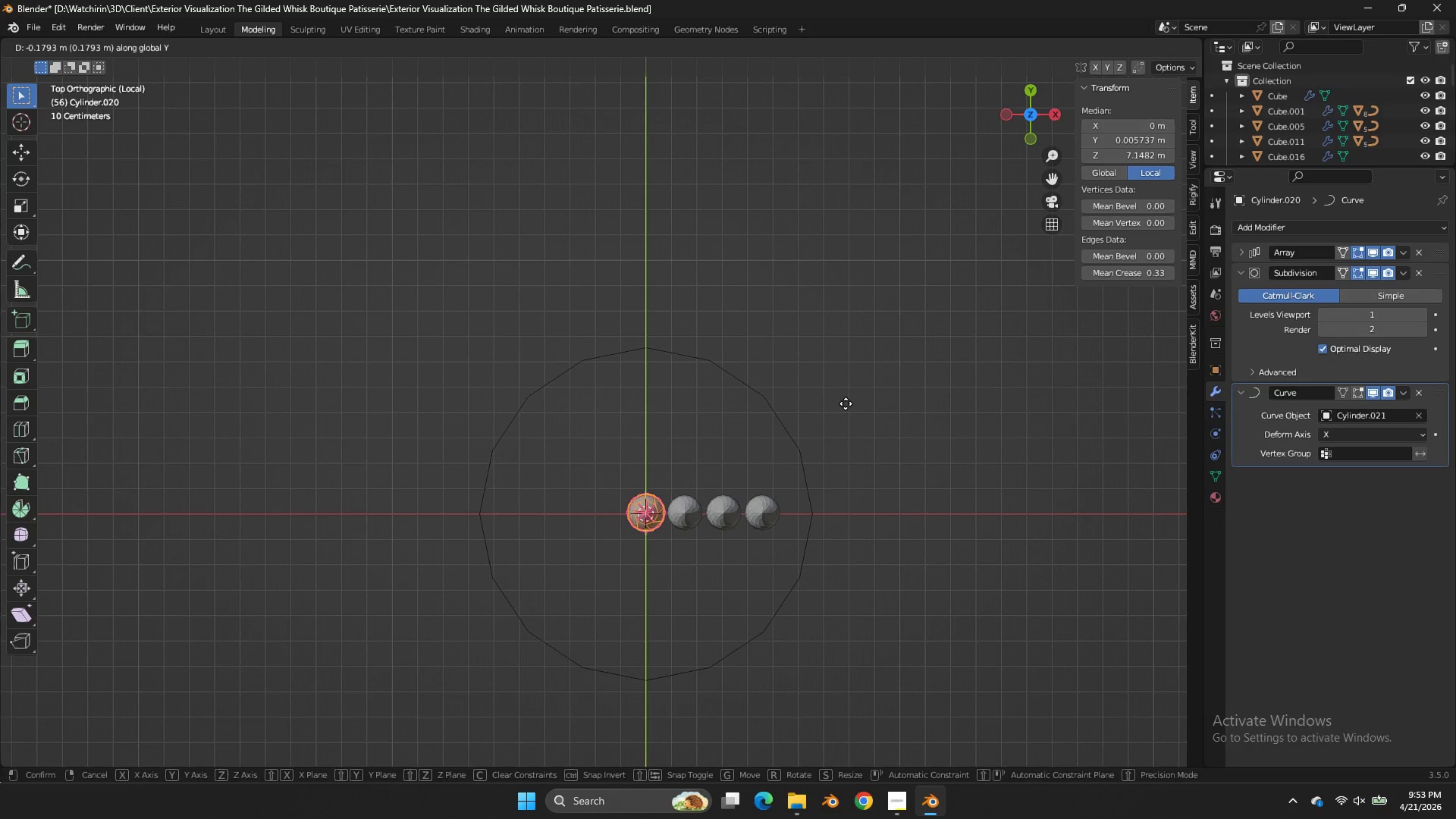 
left_click([846, 403])
 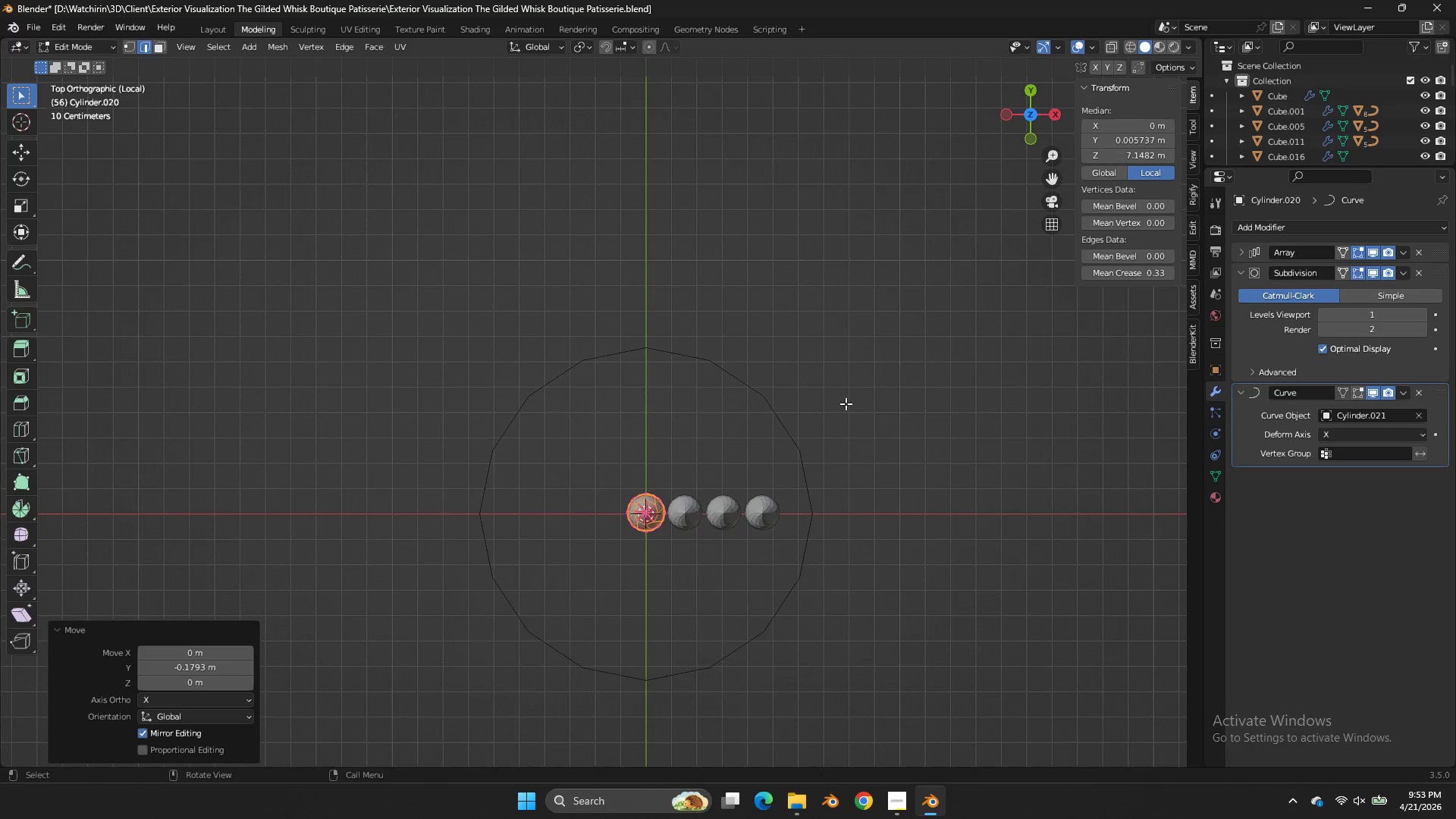 
double_click([846, 403])
 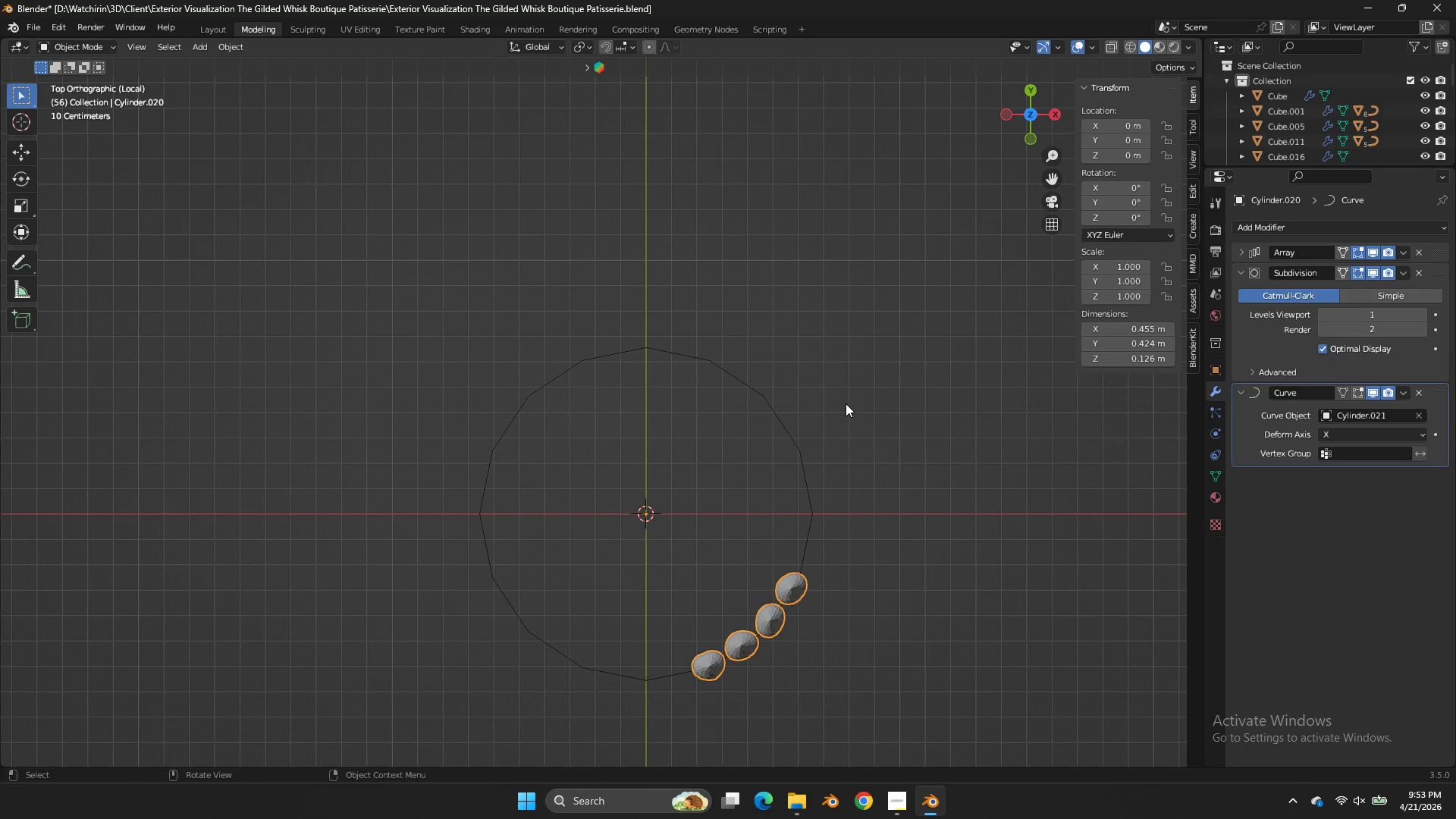 
key(Tab)
 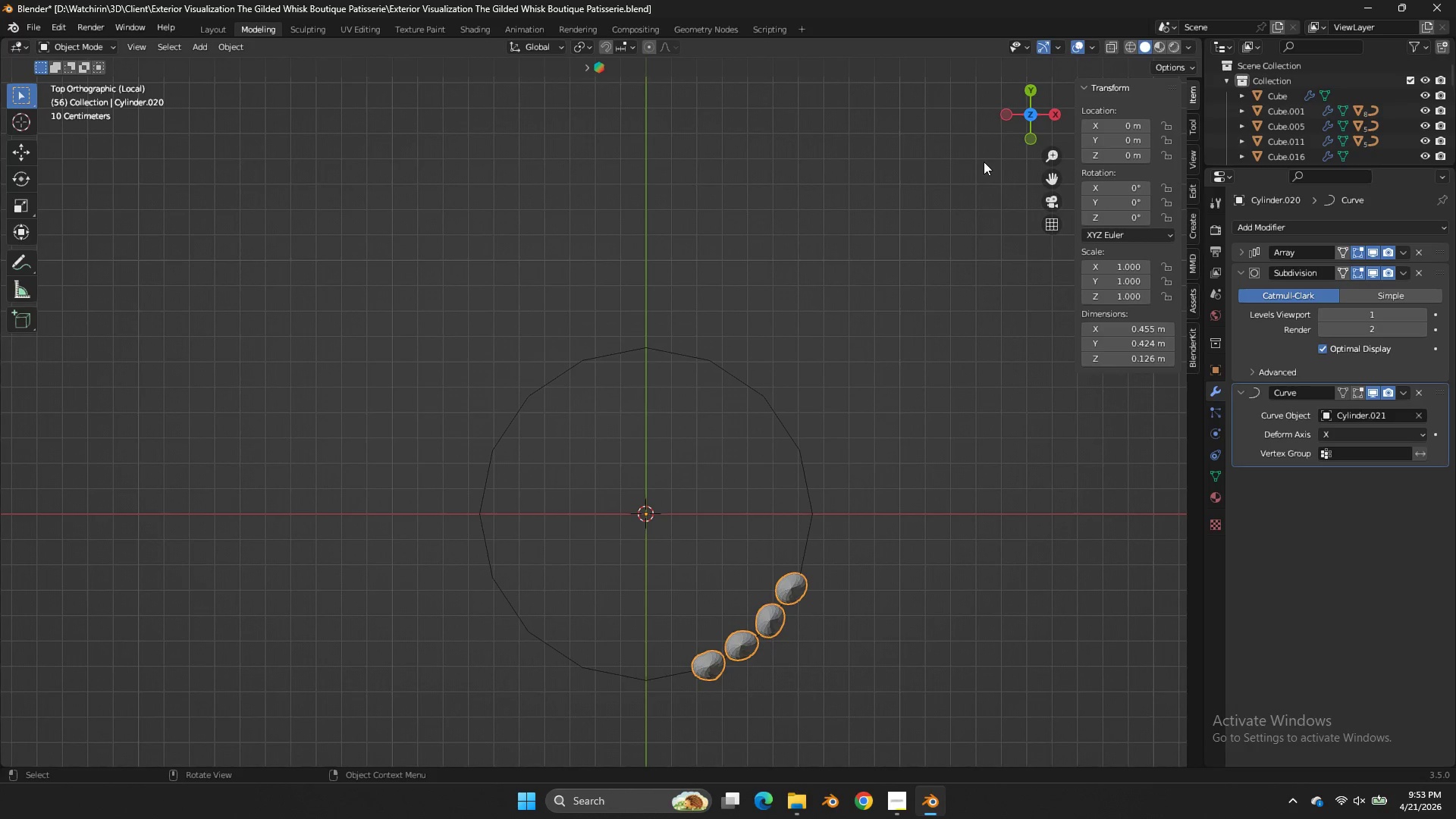 
left_click_drag(start_coordinate=[1023, 119], to_coordinate=[1028, 62])
 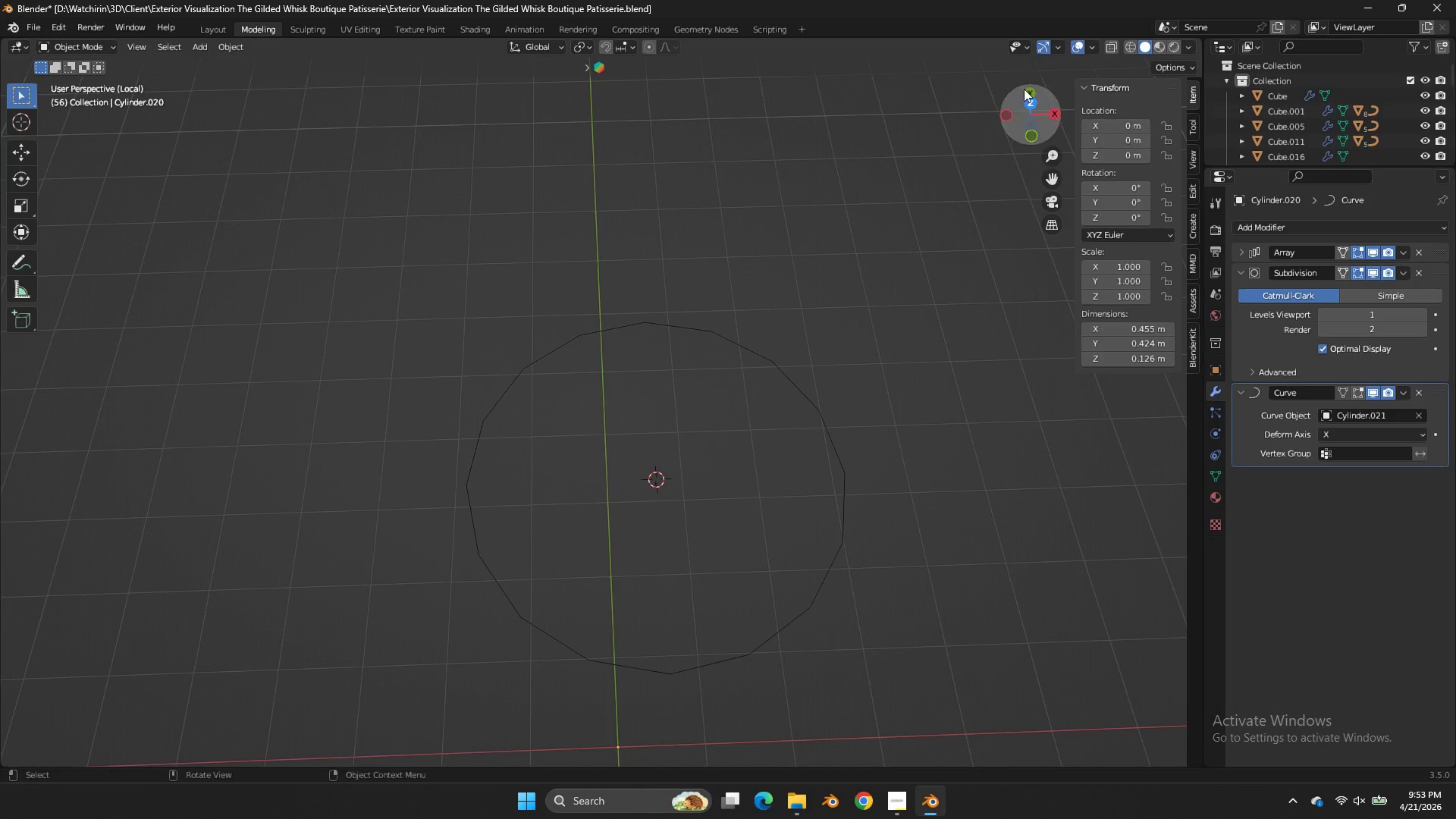 
left_click_drag(start_coordinate=[1024, 93], to_coordinate=[1024, 89])
 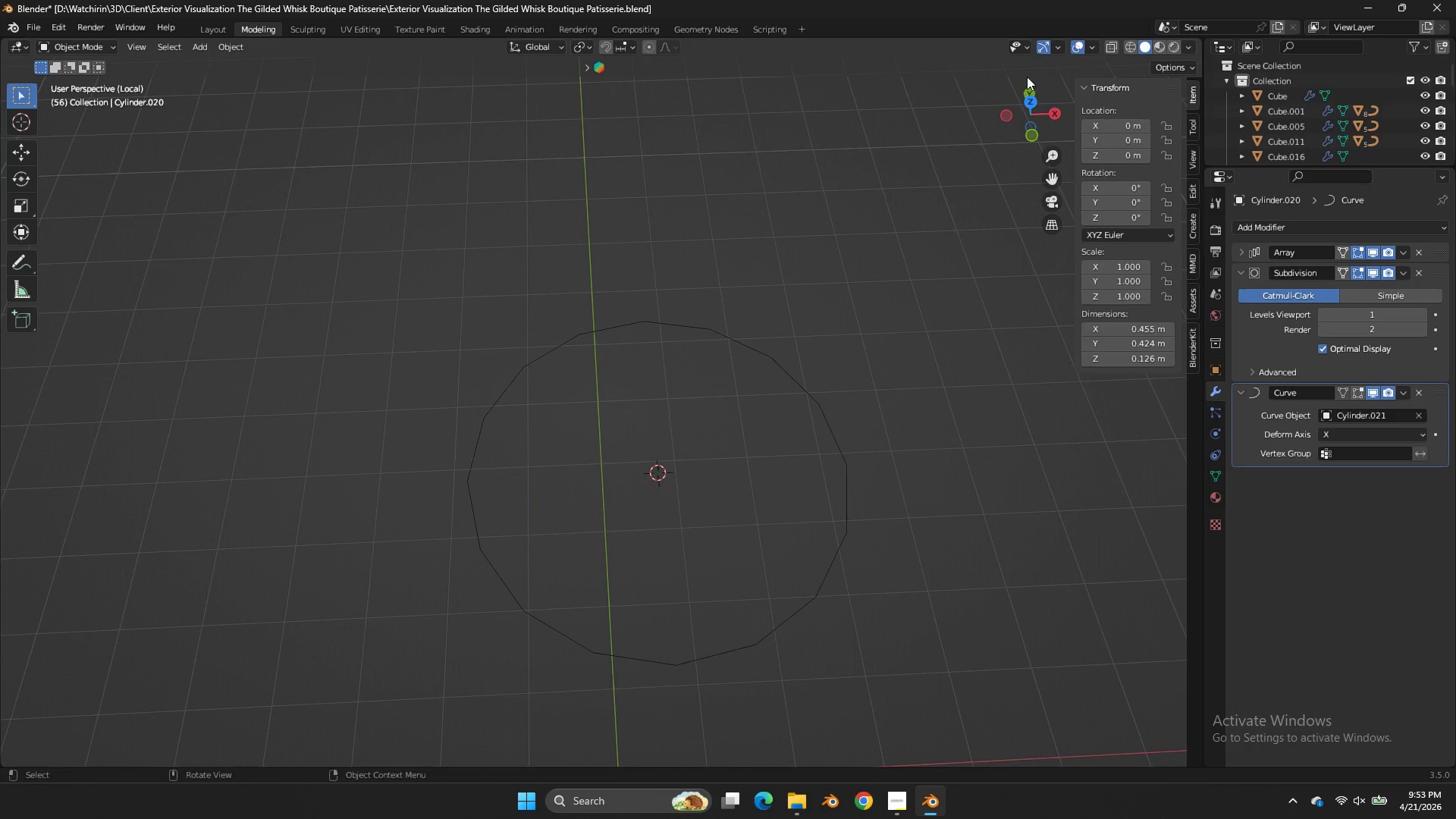 
left_click_drag(start_coordinate=[1024, 89], to_coordinate=[1027, 78])
 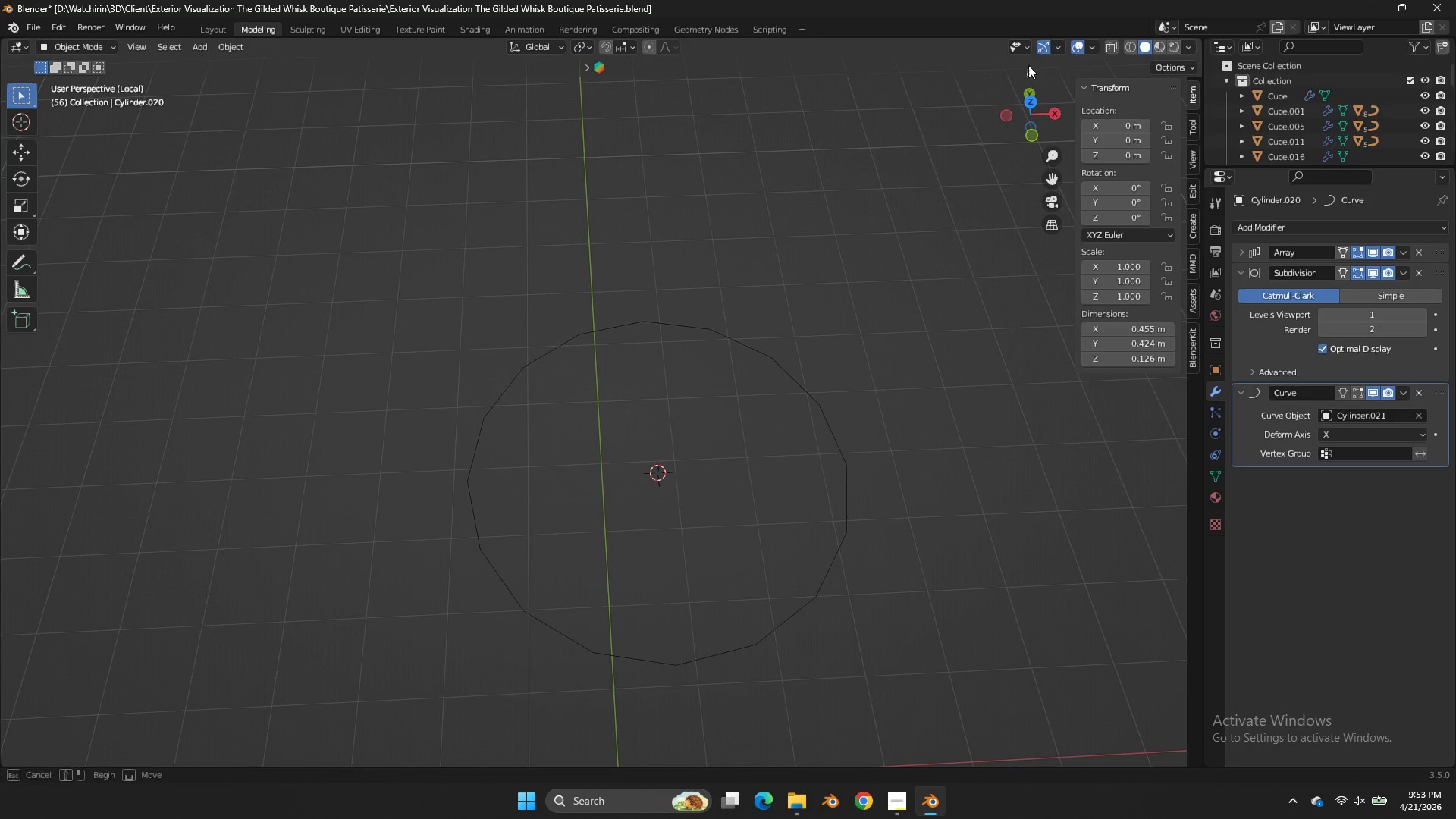 
left_click_drag(start_coordinate=[1027, 77], to_coordinate=[1028, 69])
 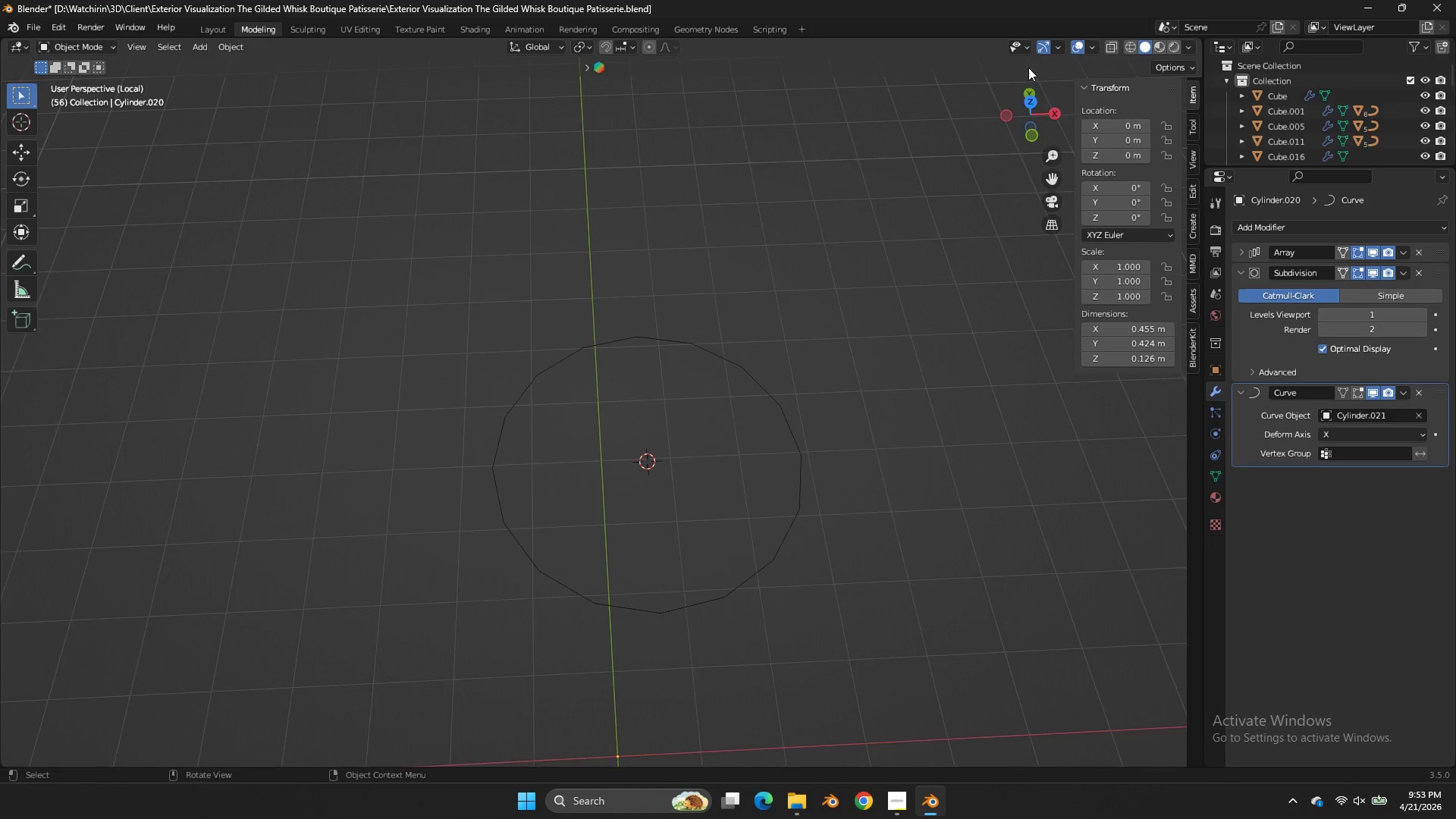 
left_click_drag(start_coordinate=[983, 133], to_coordinate=[1021, 107])
 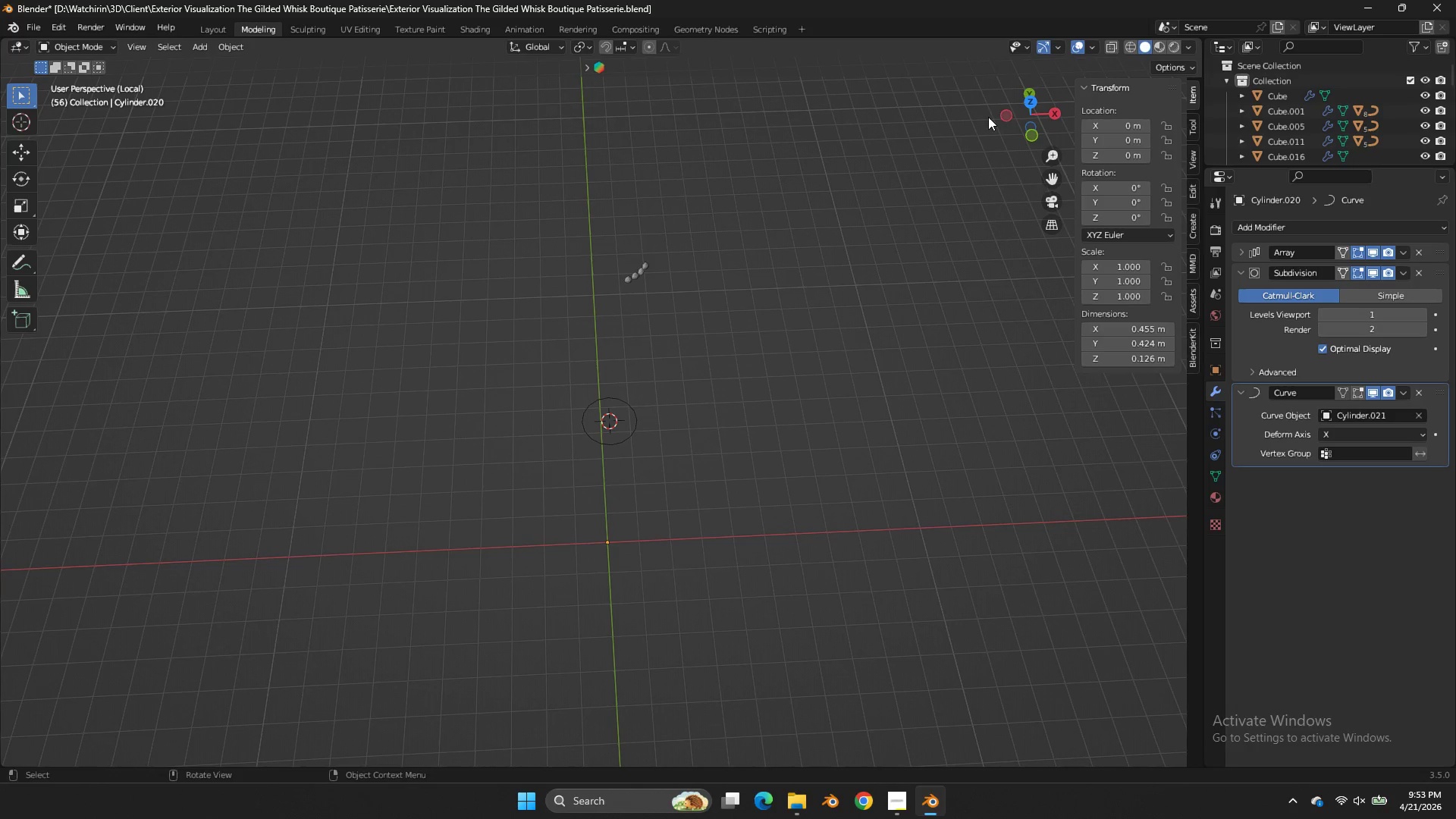 
scroll: coordinate [978, 137], scroll_direction: down, amount: 10.0
 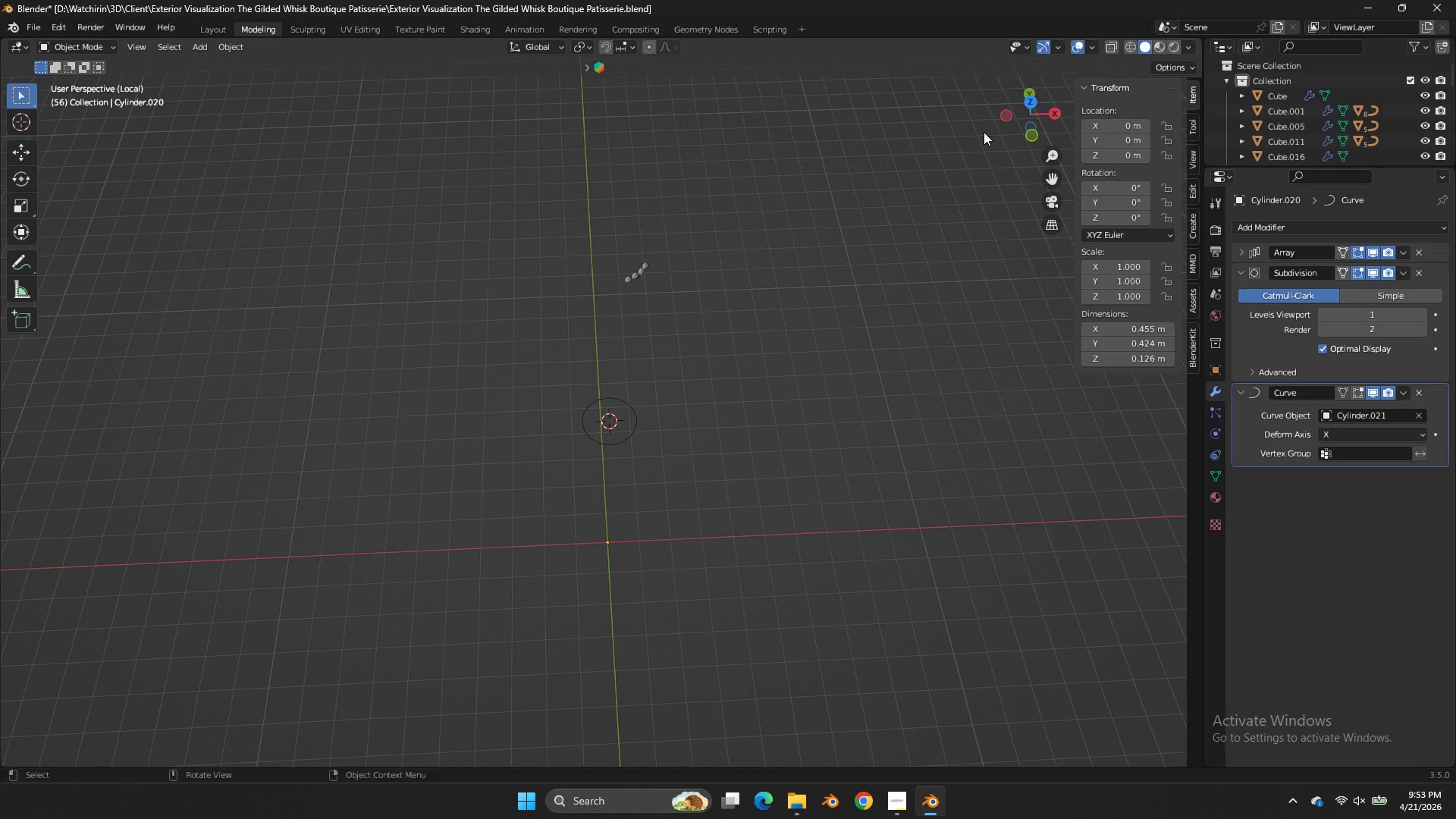 
key(Alt+H)
 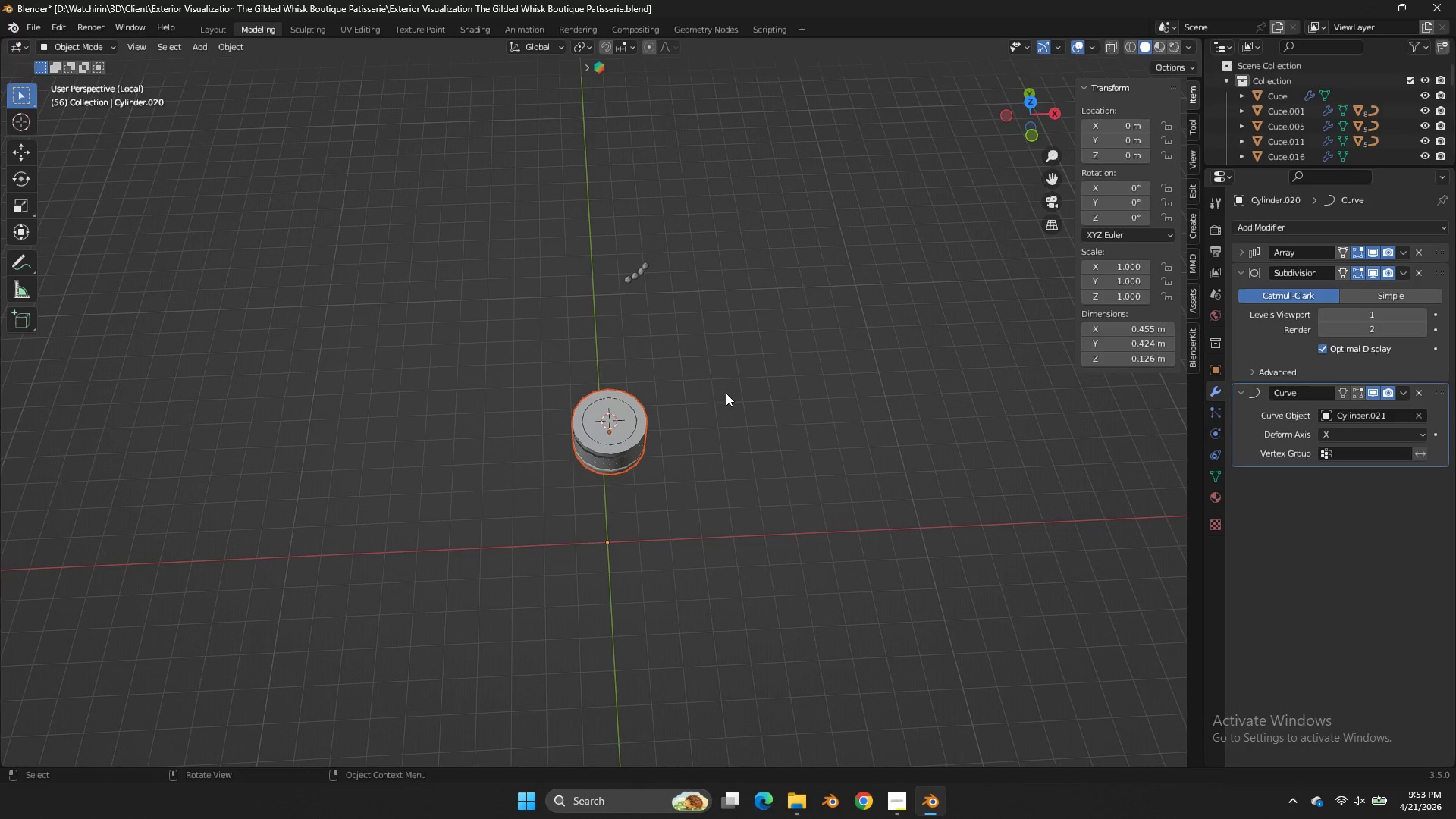 
scroll: coordinate [726, 393], scroll_direction: up, amount: 3.0
 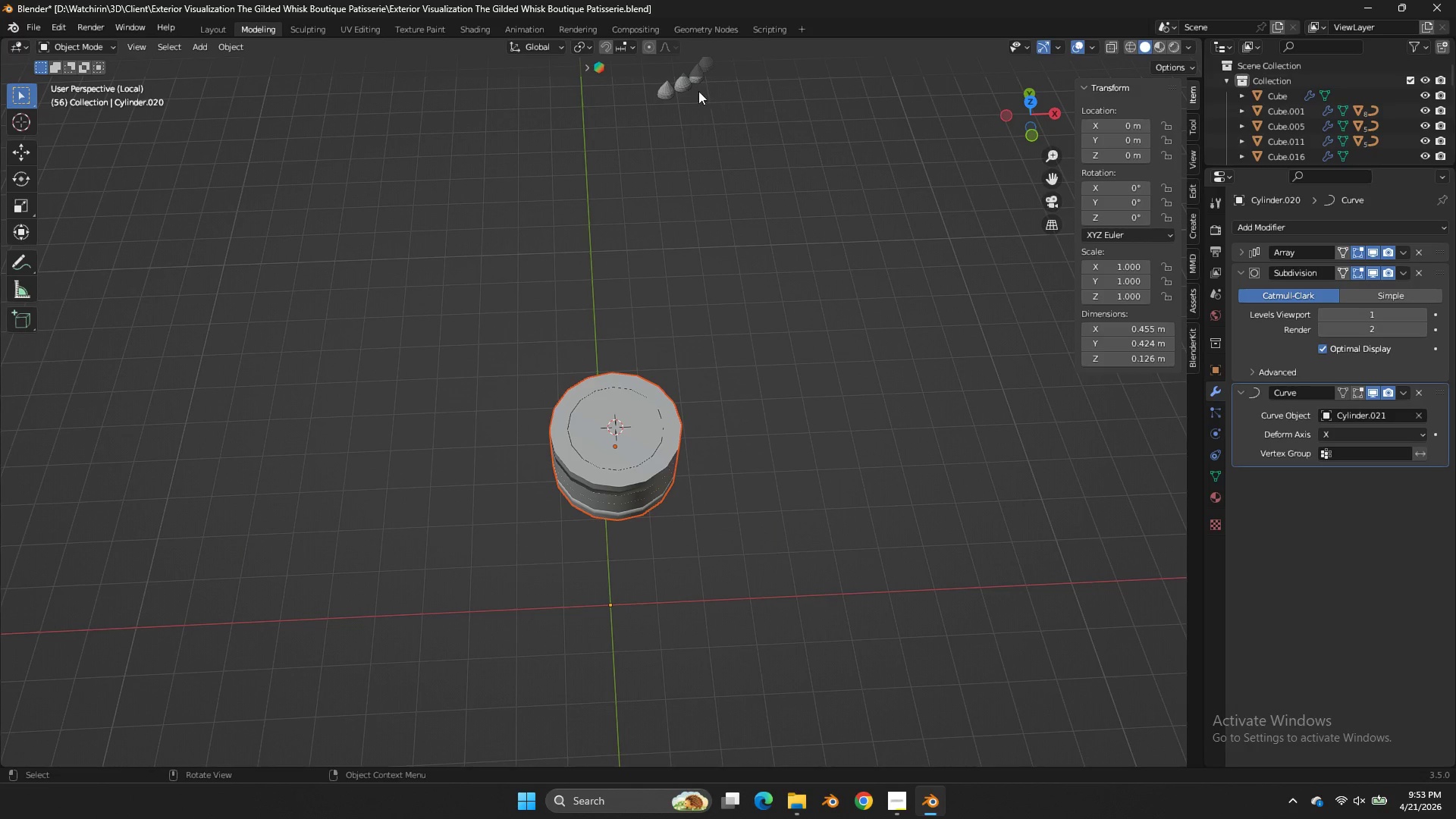 
left_click([673, 91])
 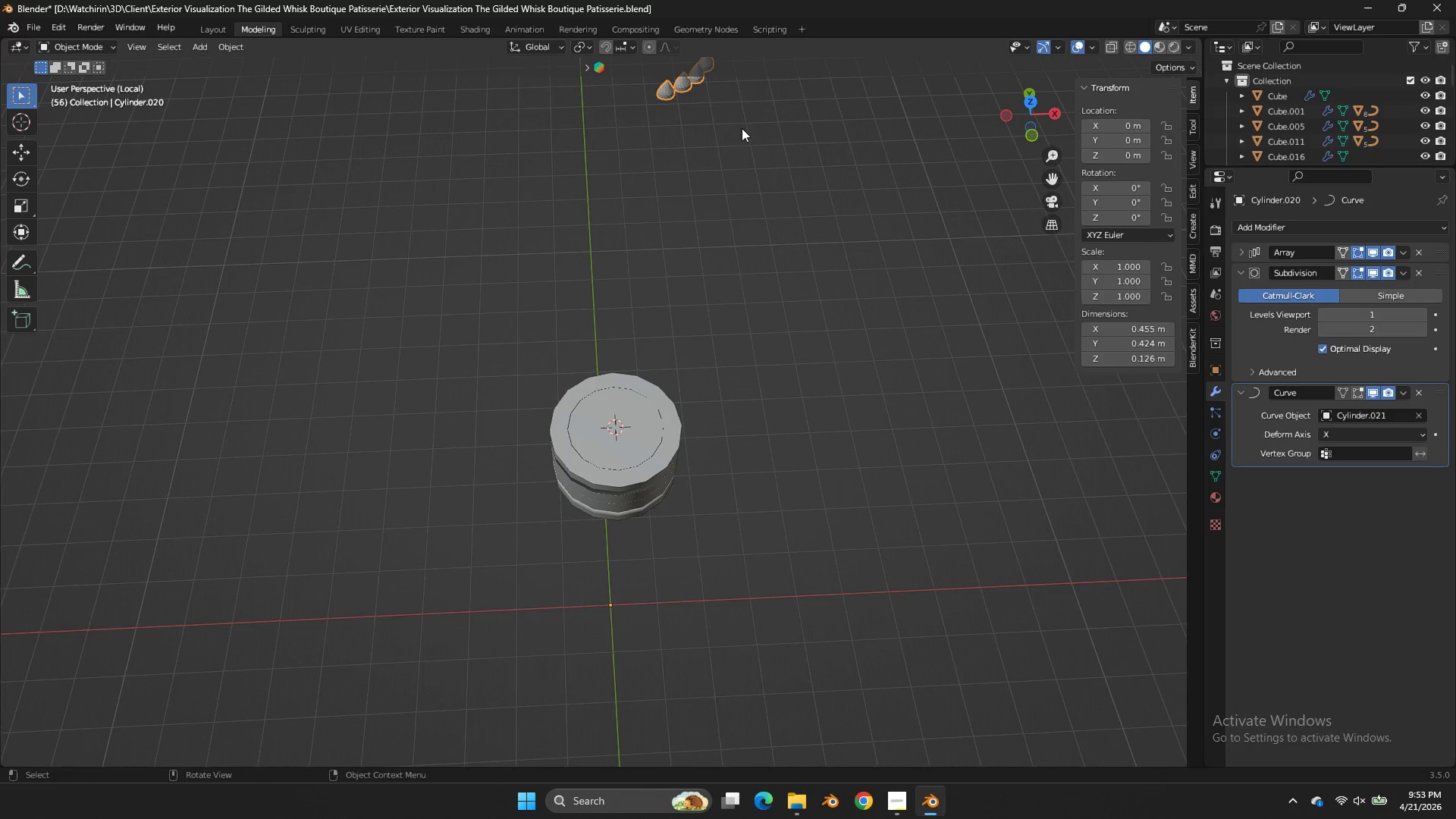 
type(gz)
 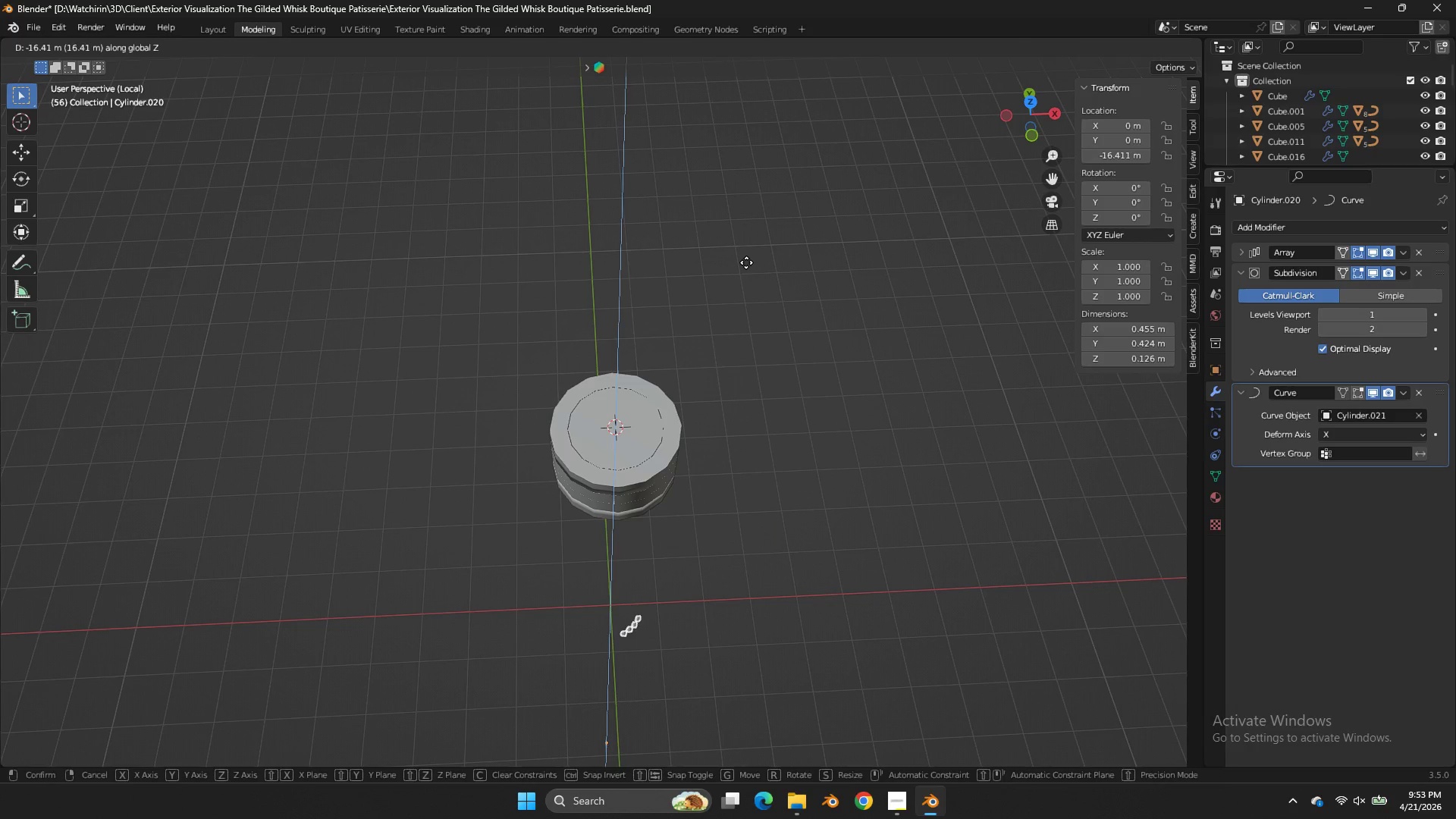 
right_click([748, 243])
 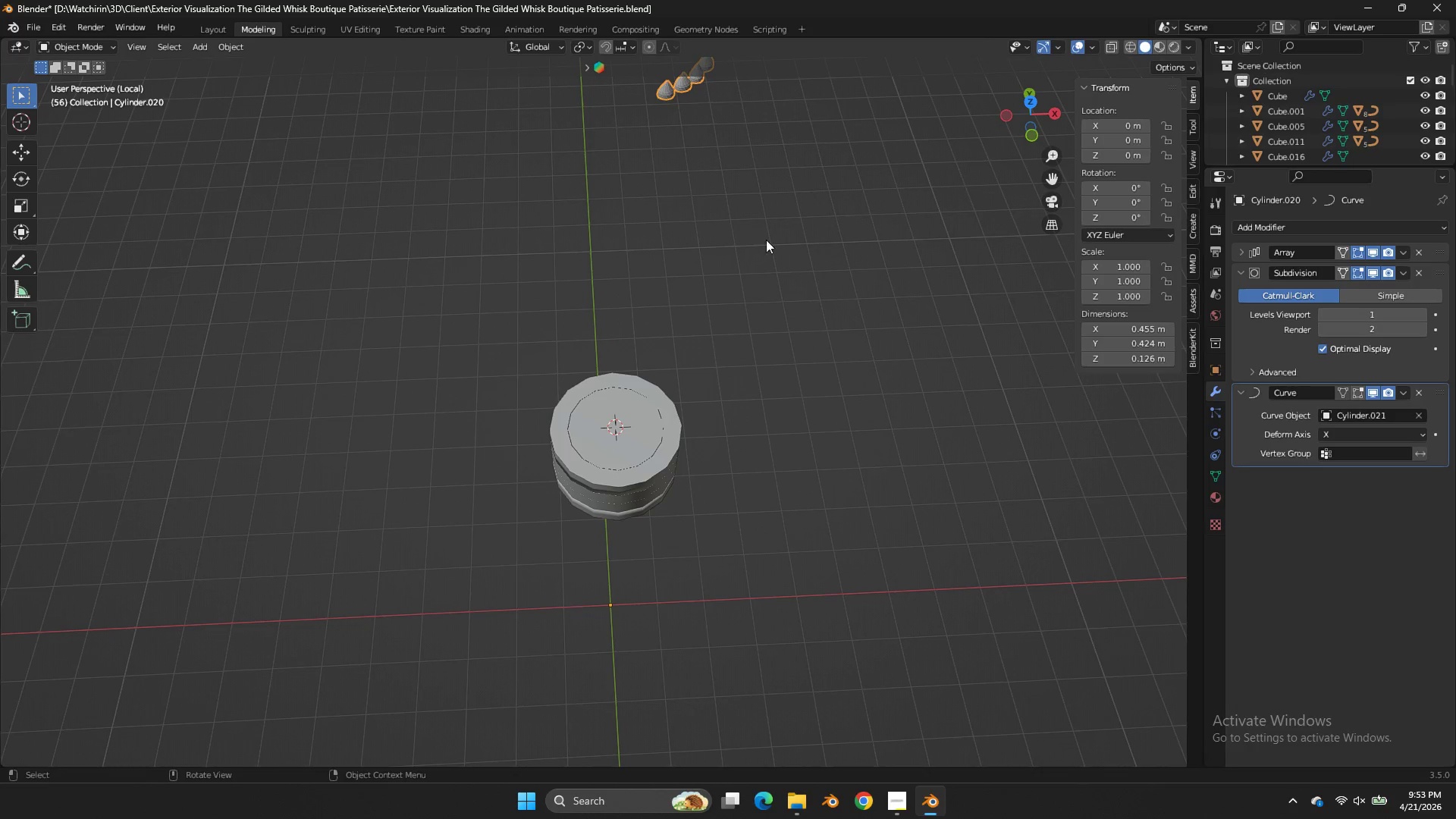 
key(Tab)
 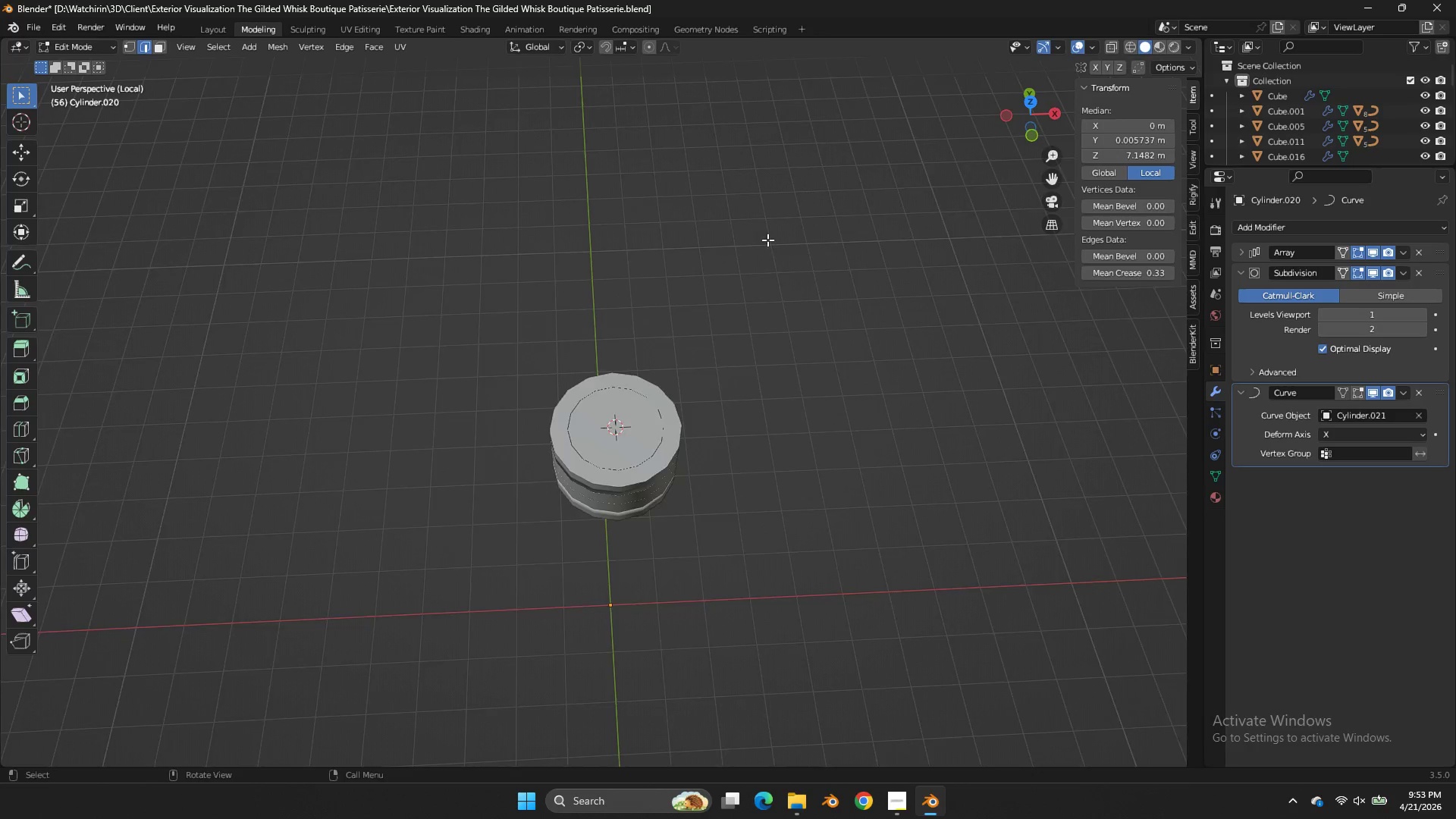 
key(Z)
 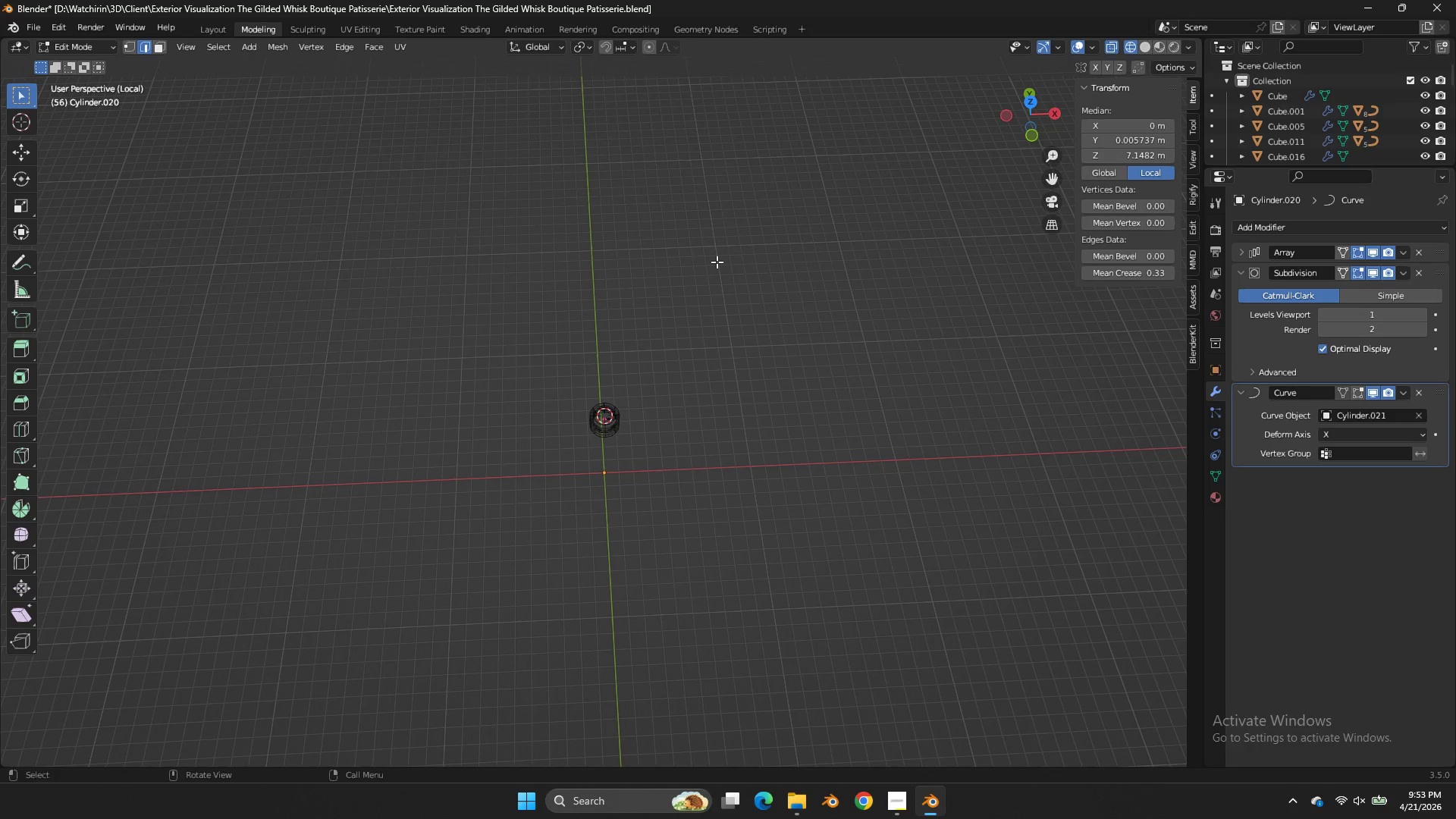 
scroll: coordinate [823, 221], scroll_direction: down, amount: 8.0
 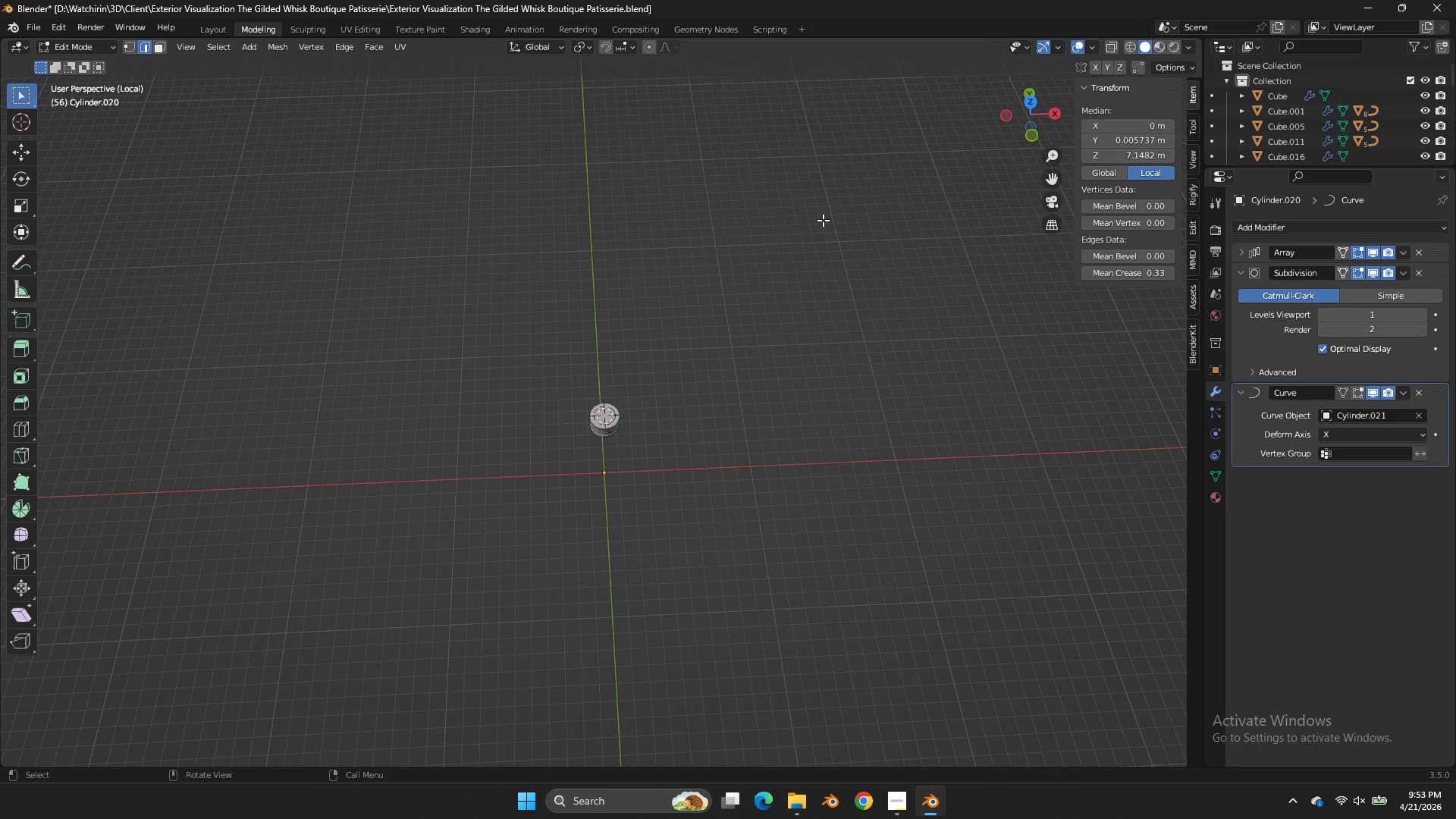 
key(A)
 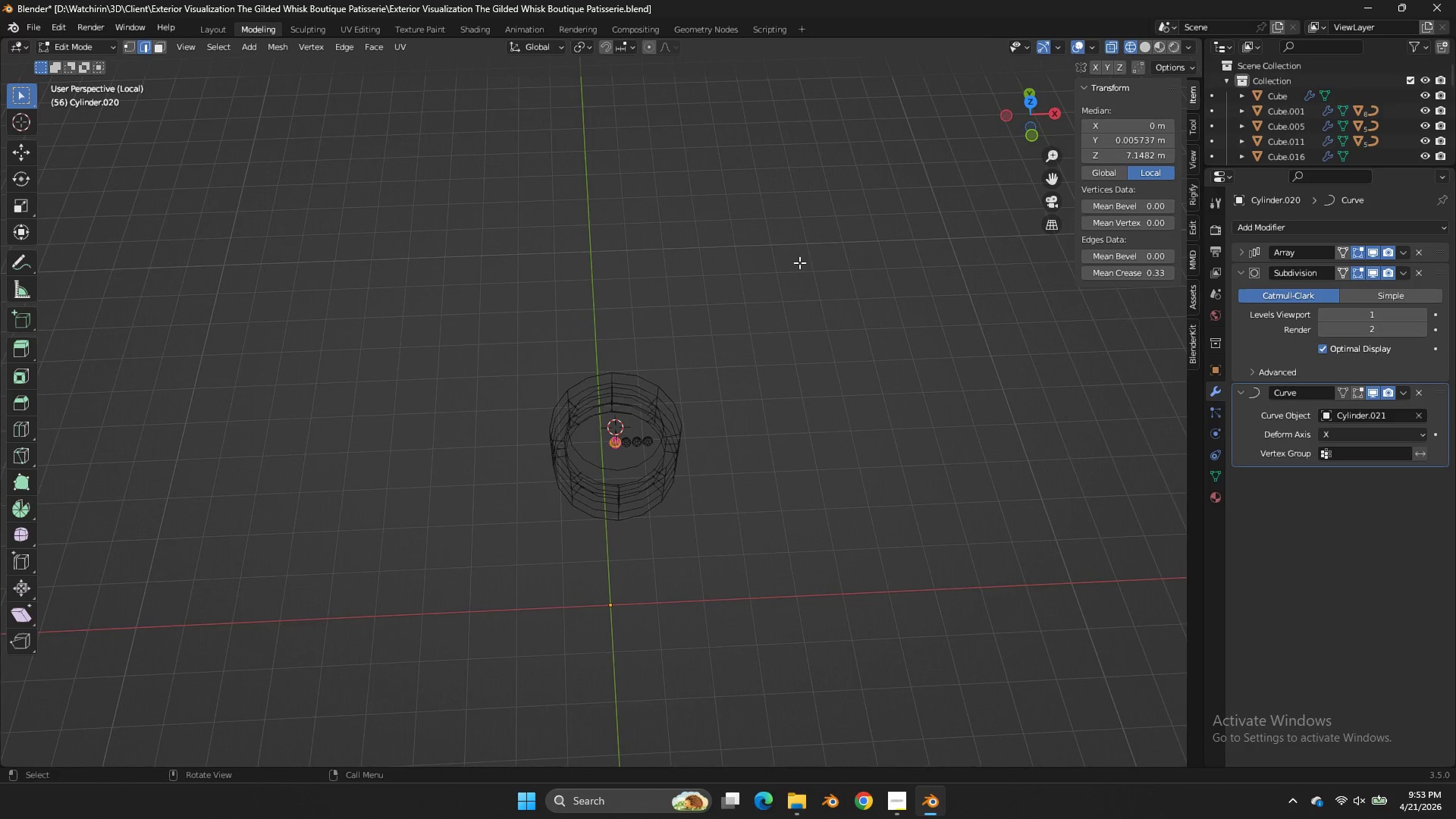 
scroll: coordinate [799, 262], scroll_direction: up, amount: 8.0
 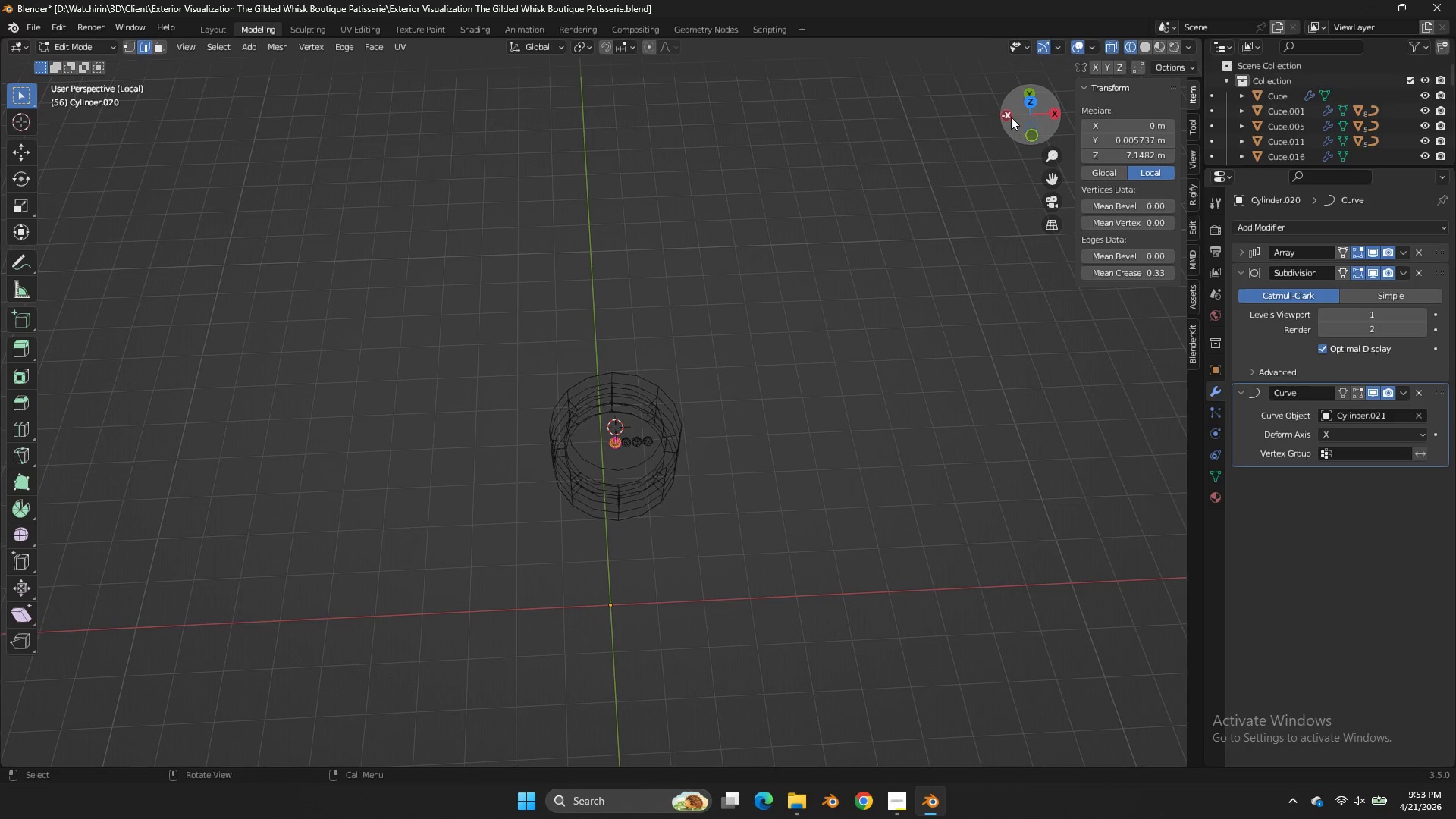 
double_click([1009, 116])
 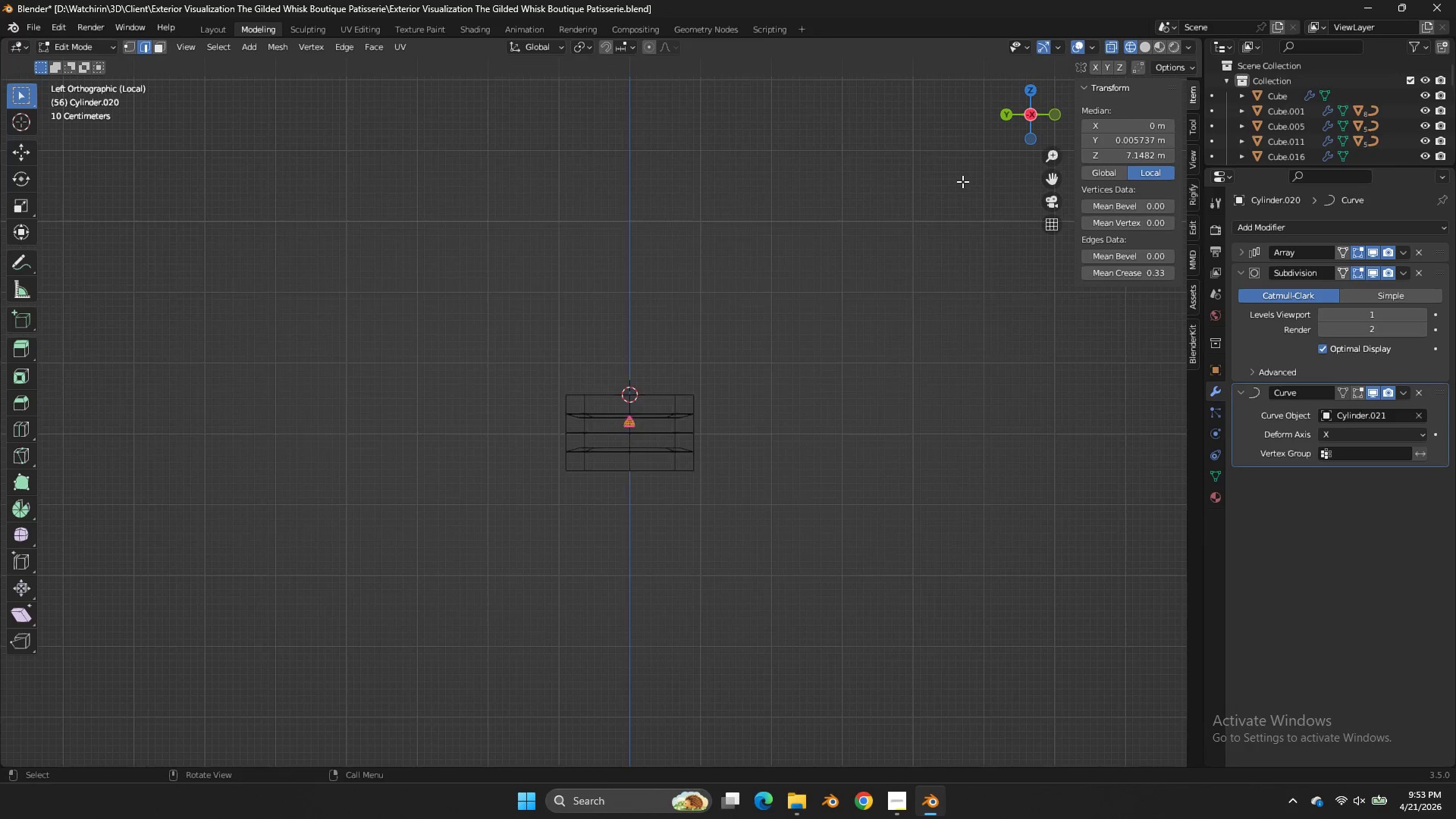 
scroll: coordinate [962, 181], scroll_direction: up, amount: 4.0
 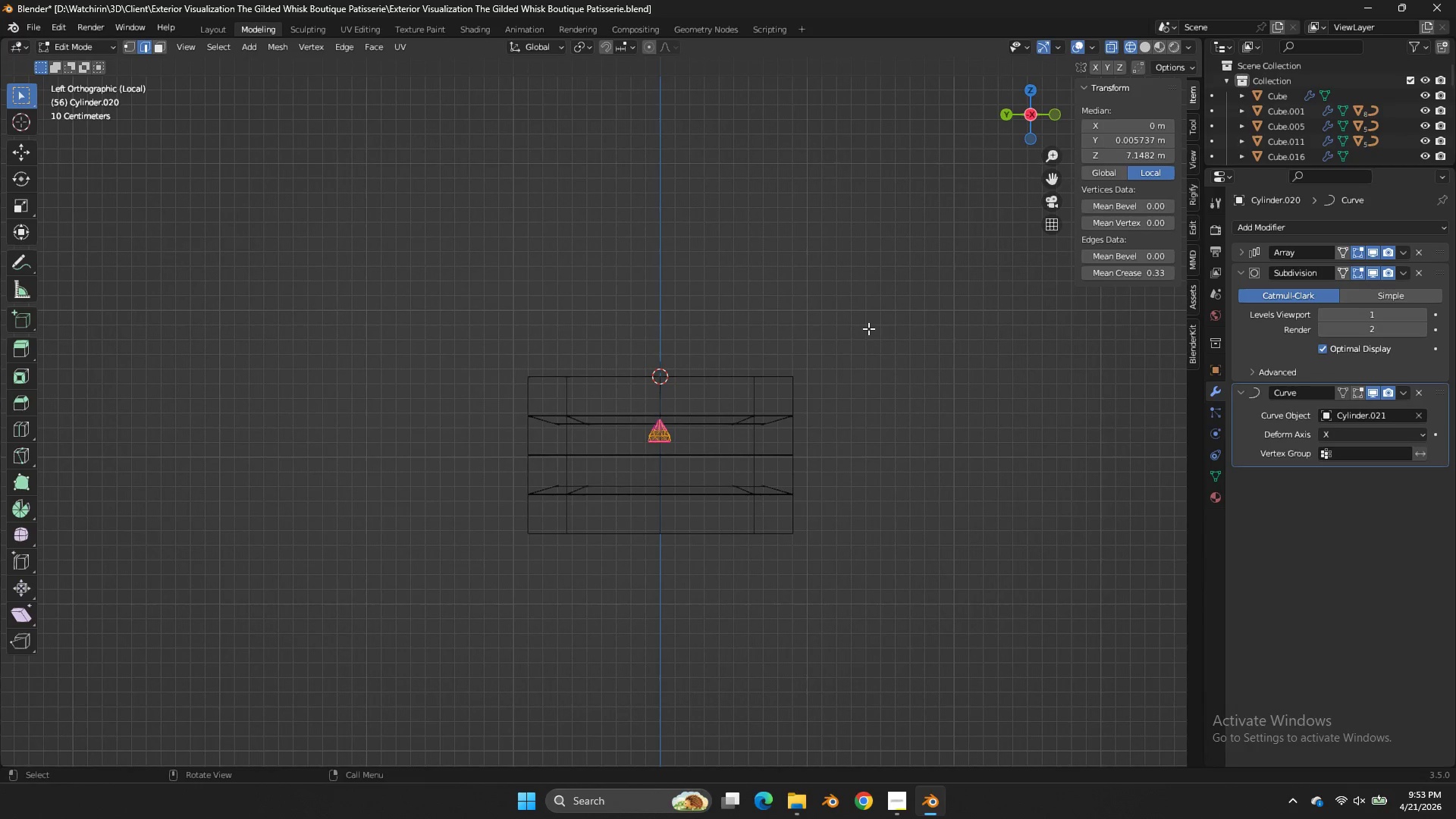 
type(gz)
 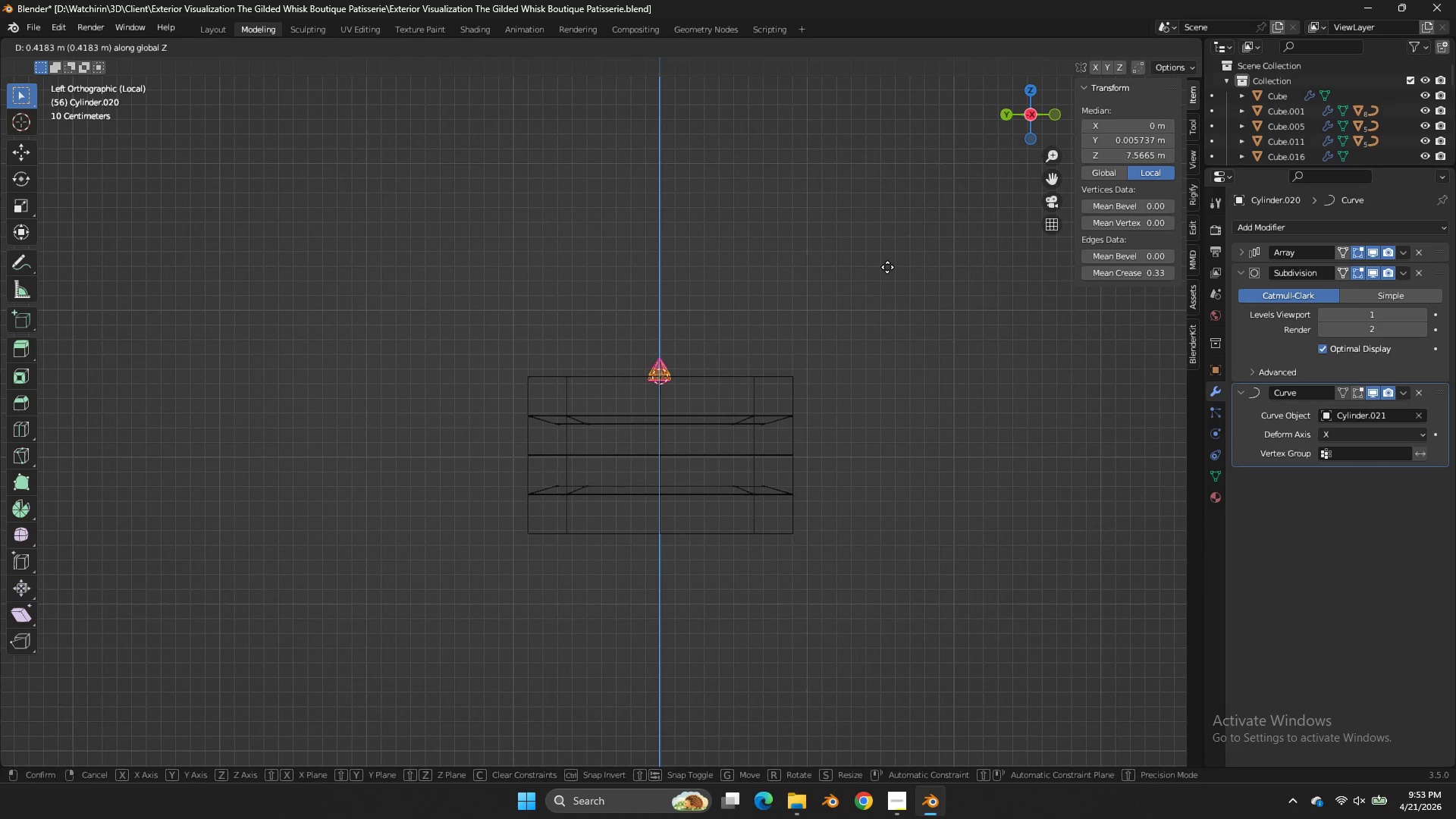 
left_click([887, 267])
 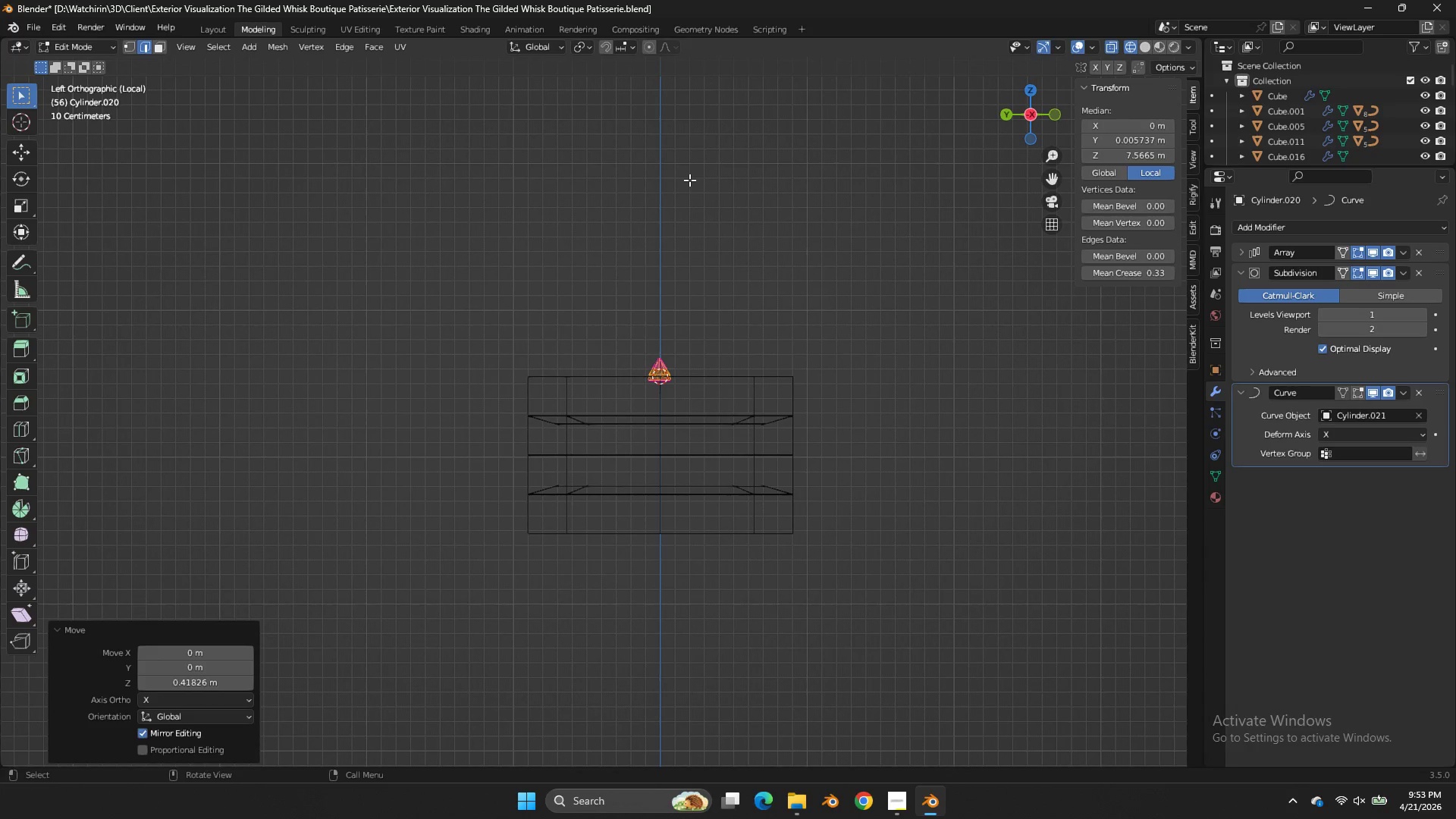 
key(Tab)
 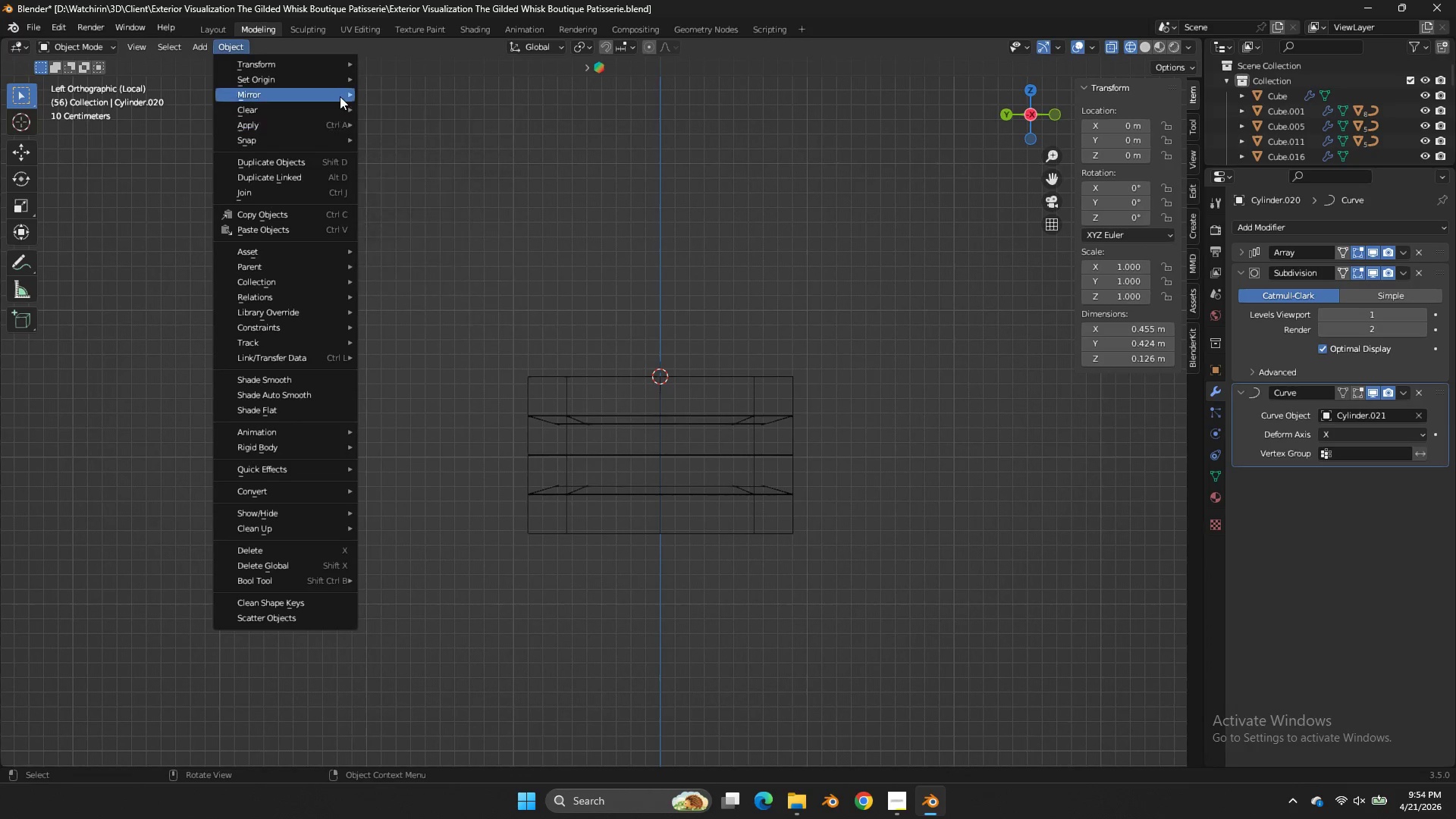 
double_click([447, 108])
 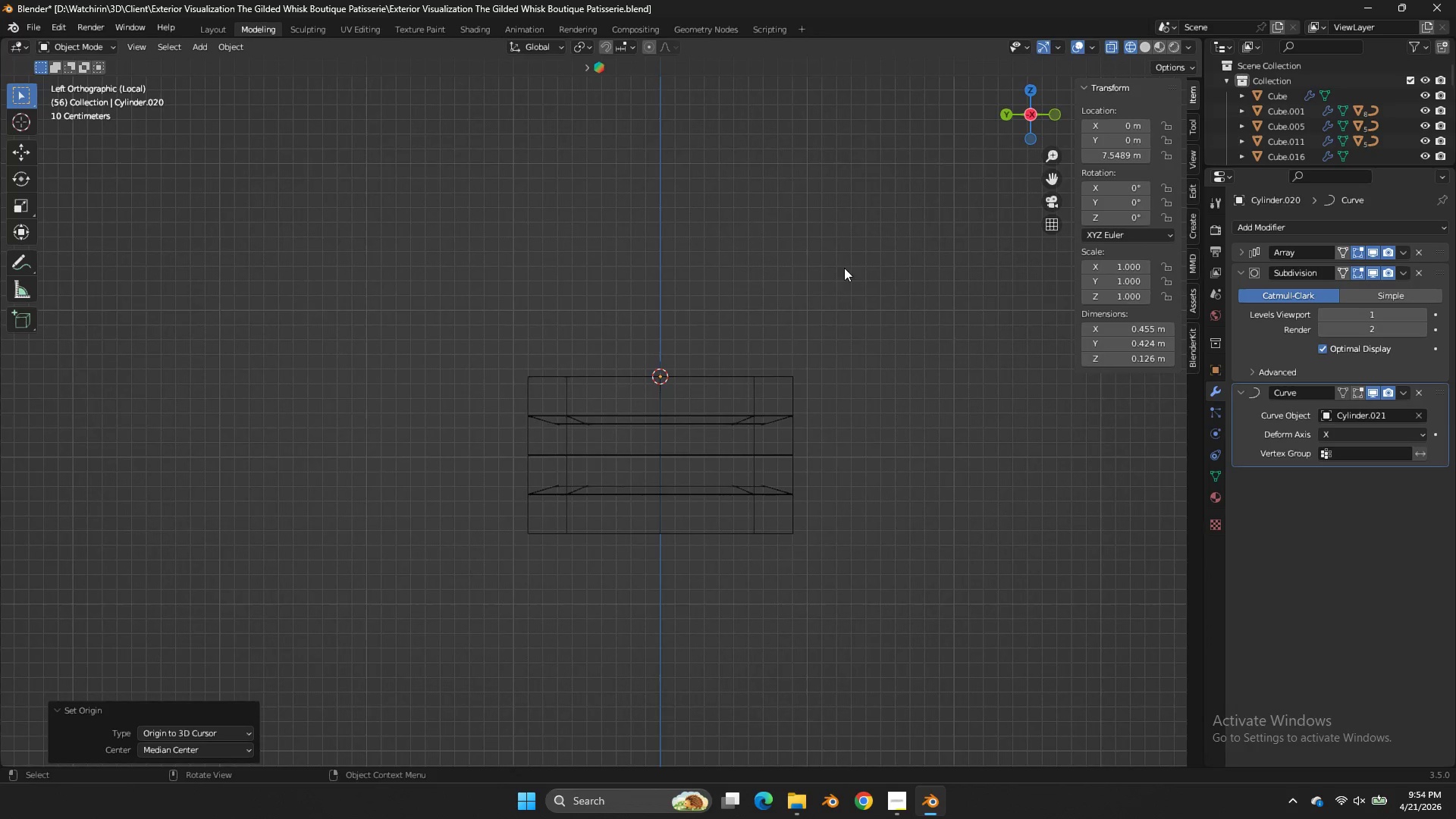 
key(Tab)
 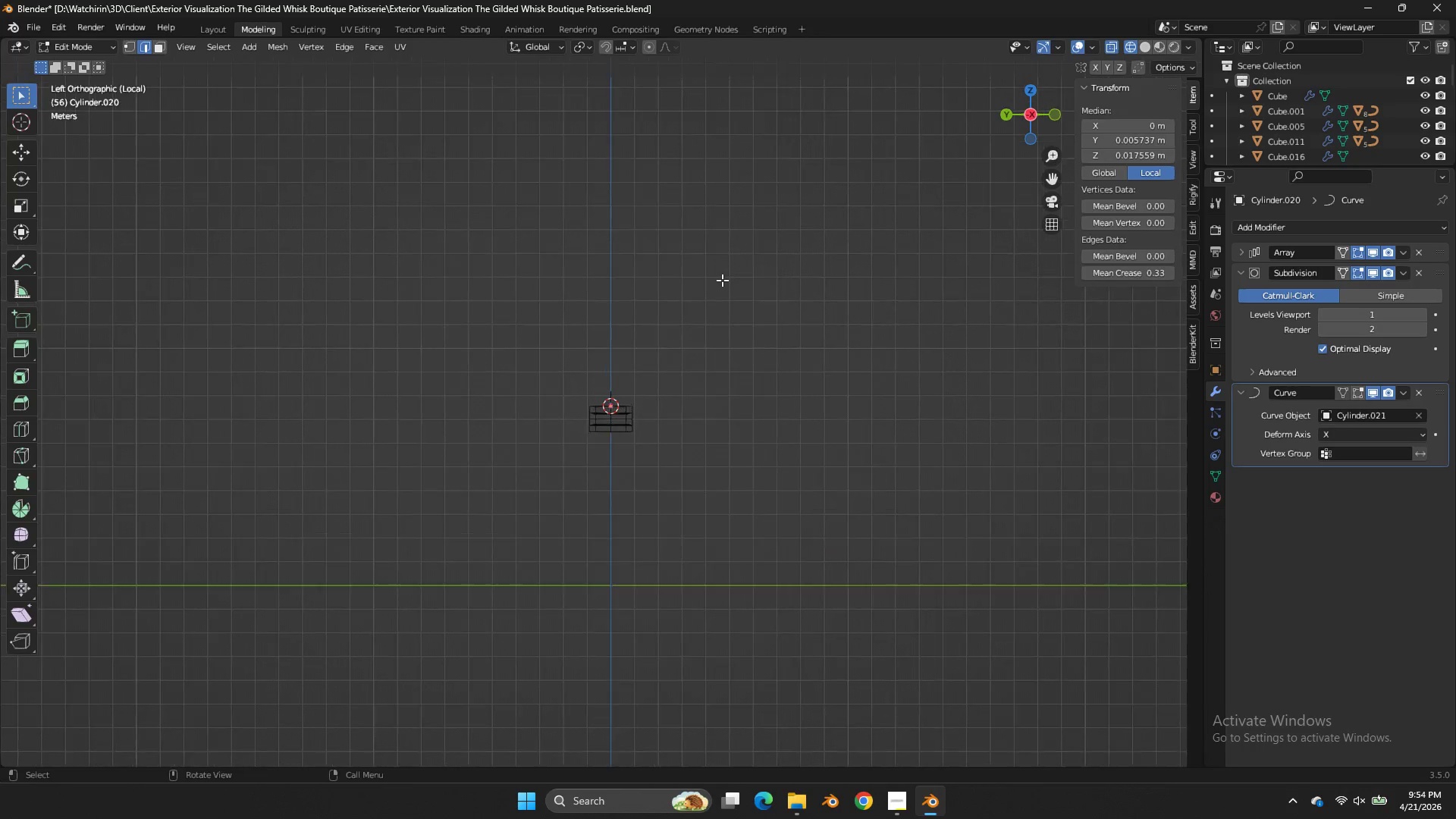 
scroll: coordinate [678, 292], scroll_direction: down, amount: 11.0
 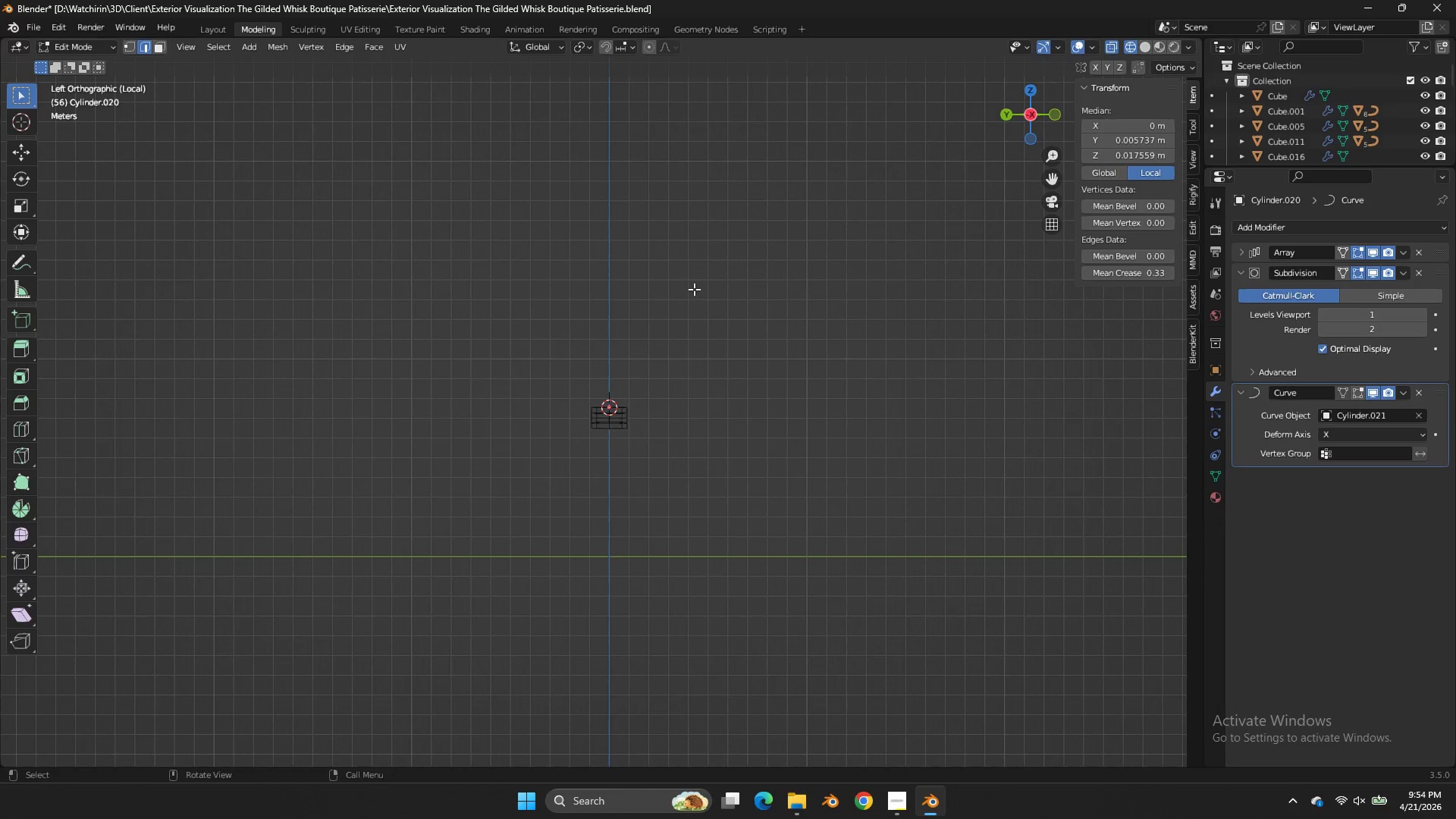 
scroll: coordinate [755, 271], scroll_direction: up, amount: 15.0
 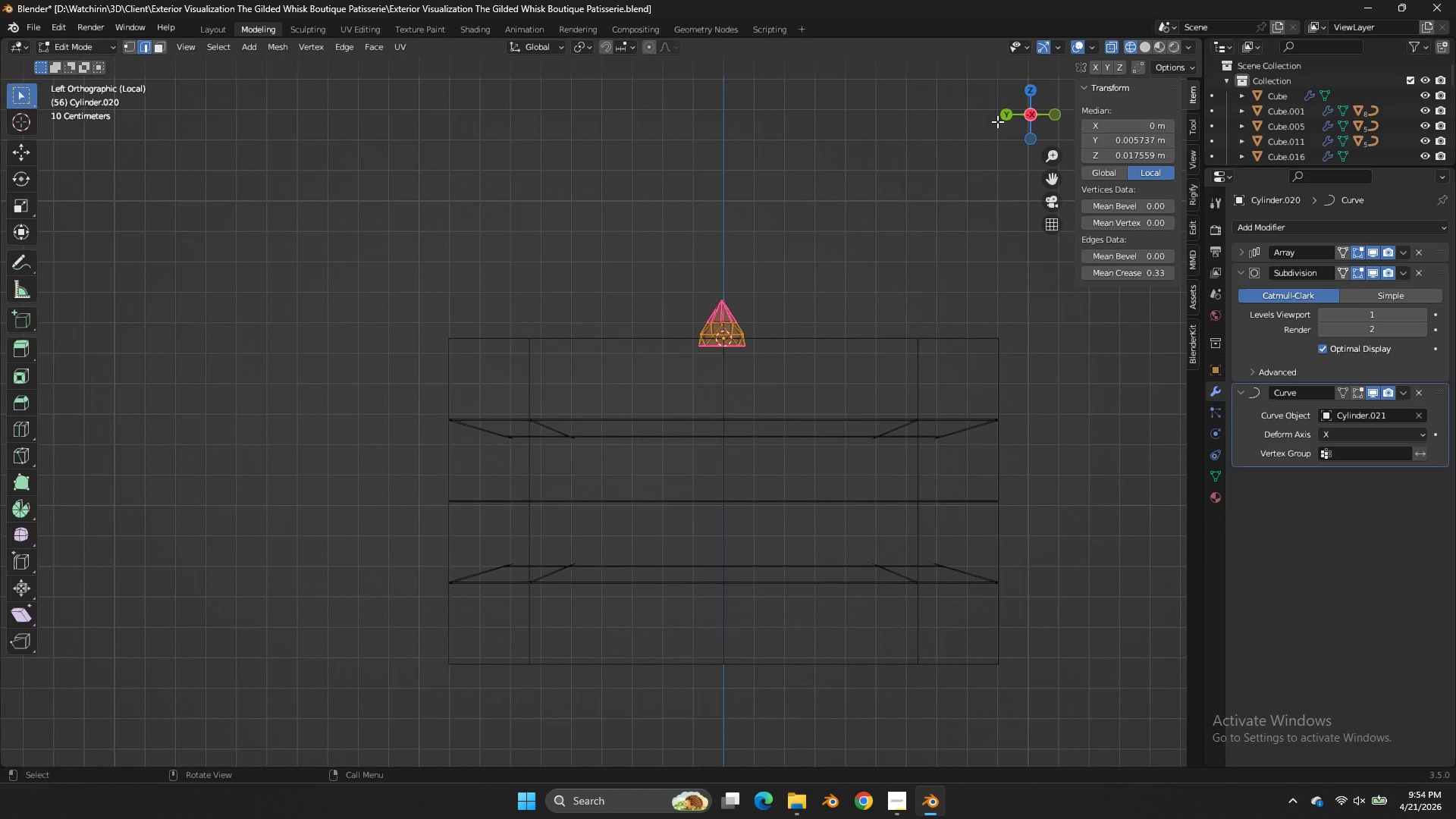 
left_click_drag(start_coordinate=[1000, 120], to_coordinate=[982, 133])
 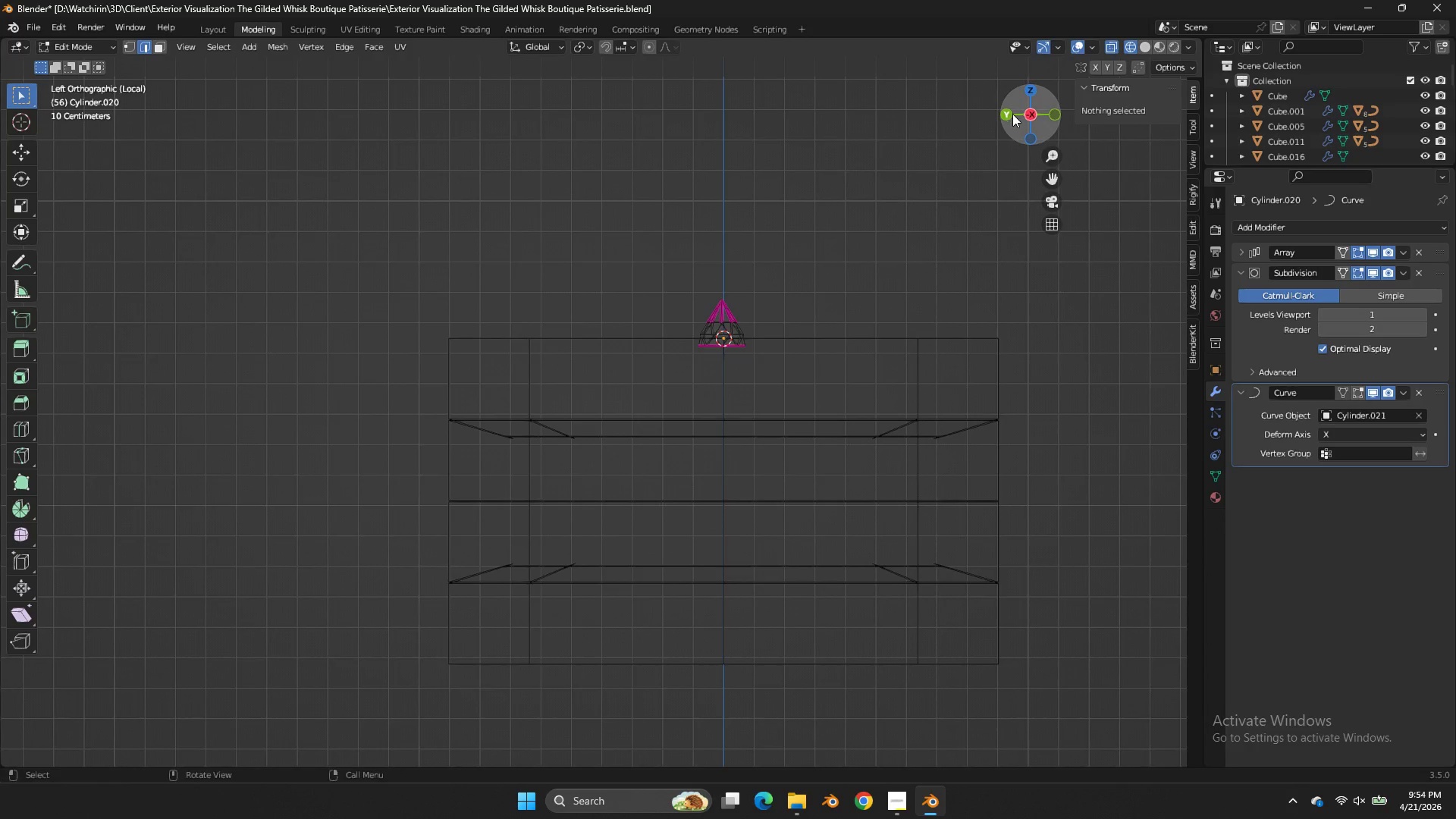 
left_click_drag(start_coordinate=[1012, 112], to_coordinate=[959, 154])
 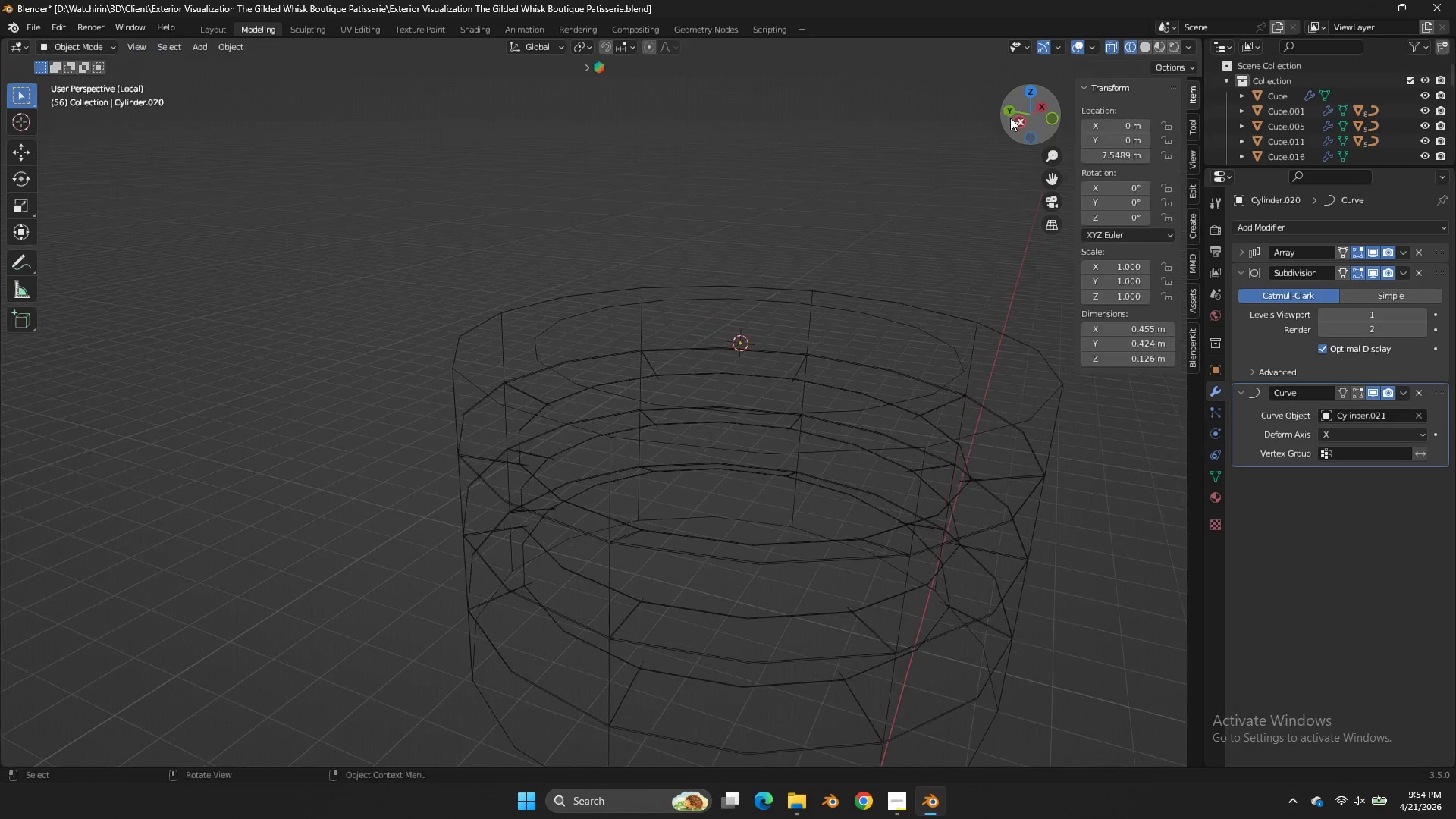 
key(Tab)
 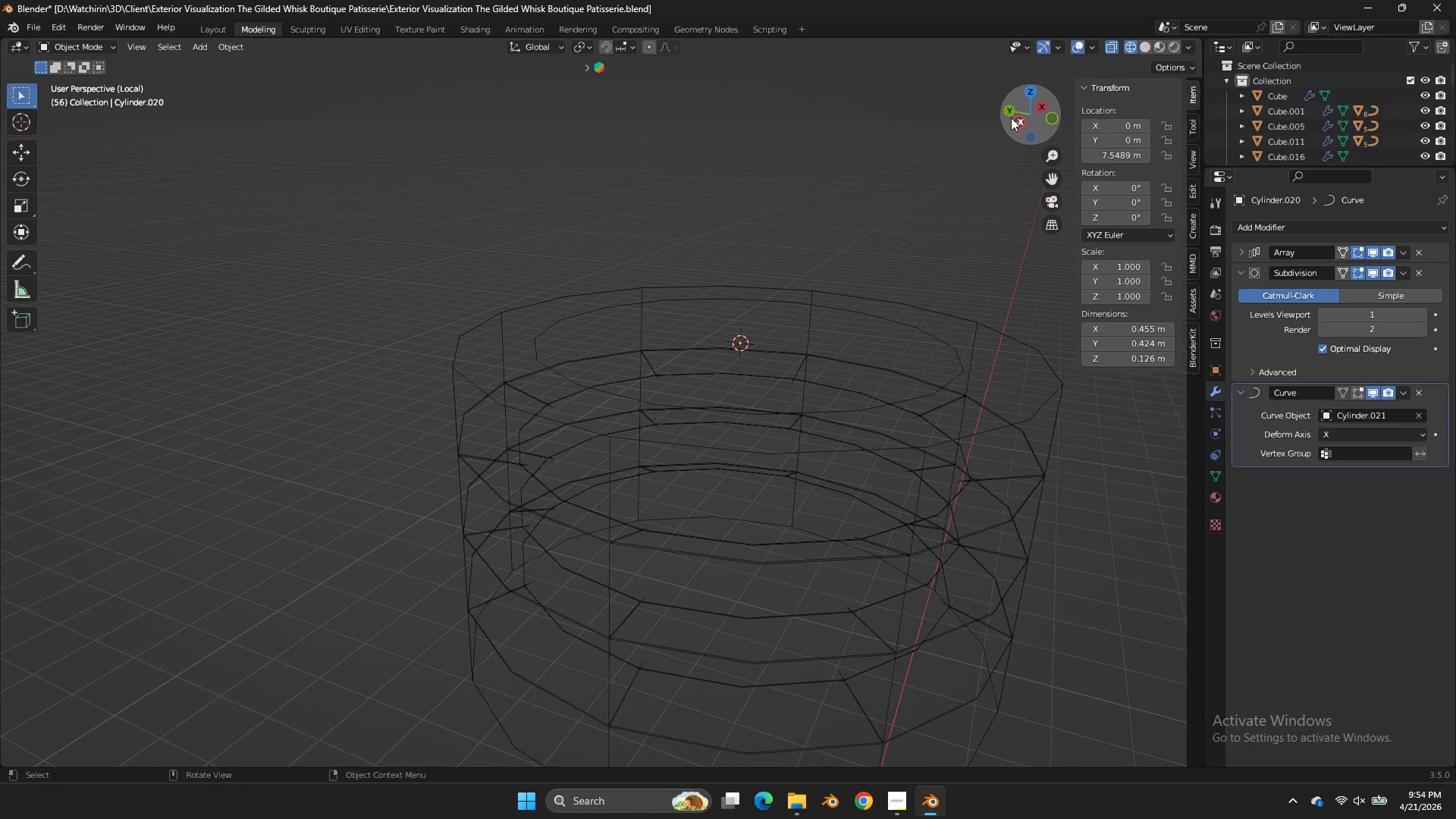 
left_click_drag(start_coordinate=[1011, 118], to_coordinate=[969, 154])
 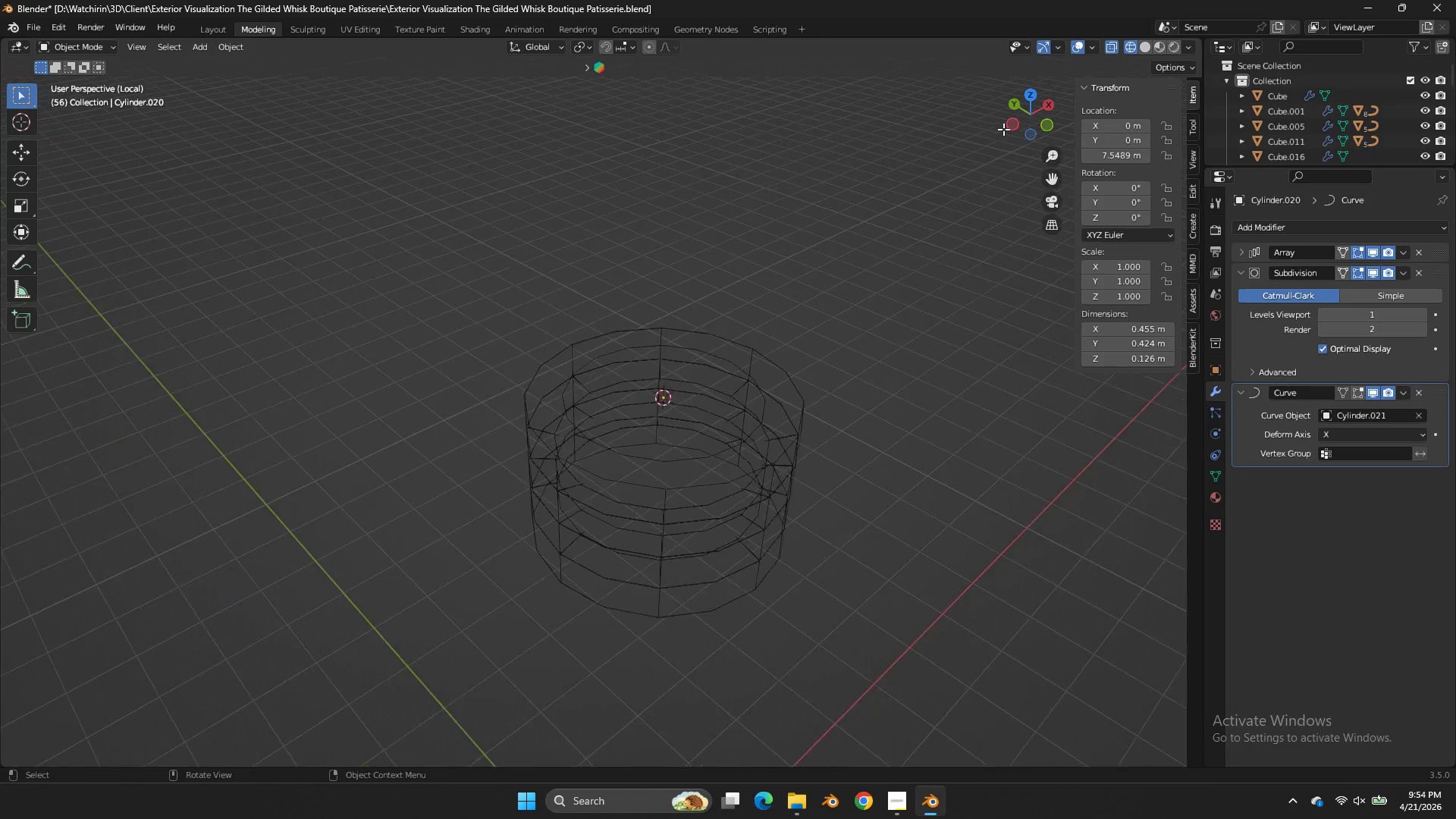 
key(Tab)
 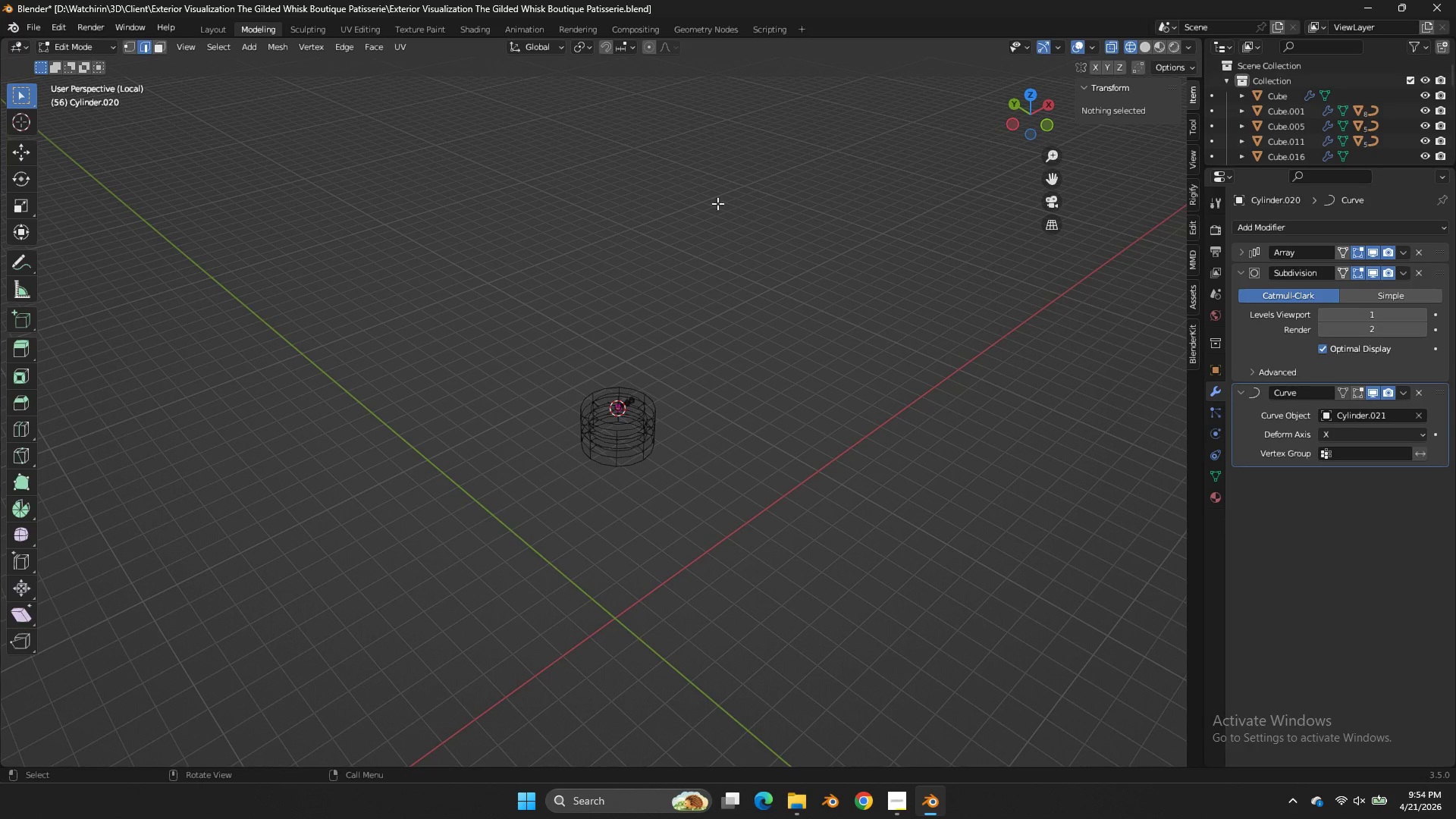 
scroll: coordinate [676, 259], scroll_direction: down, amount: 11.0
 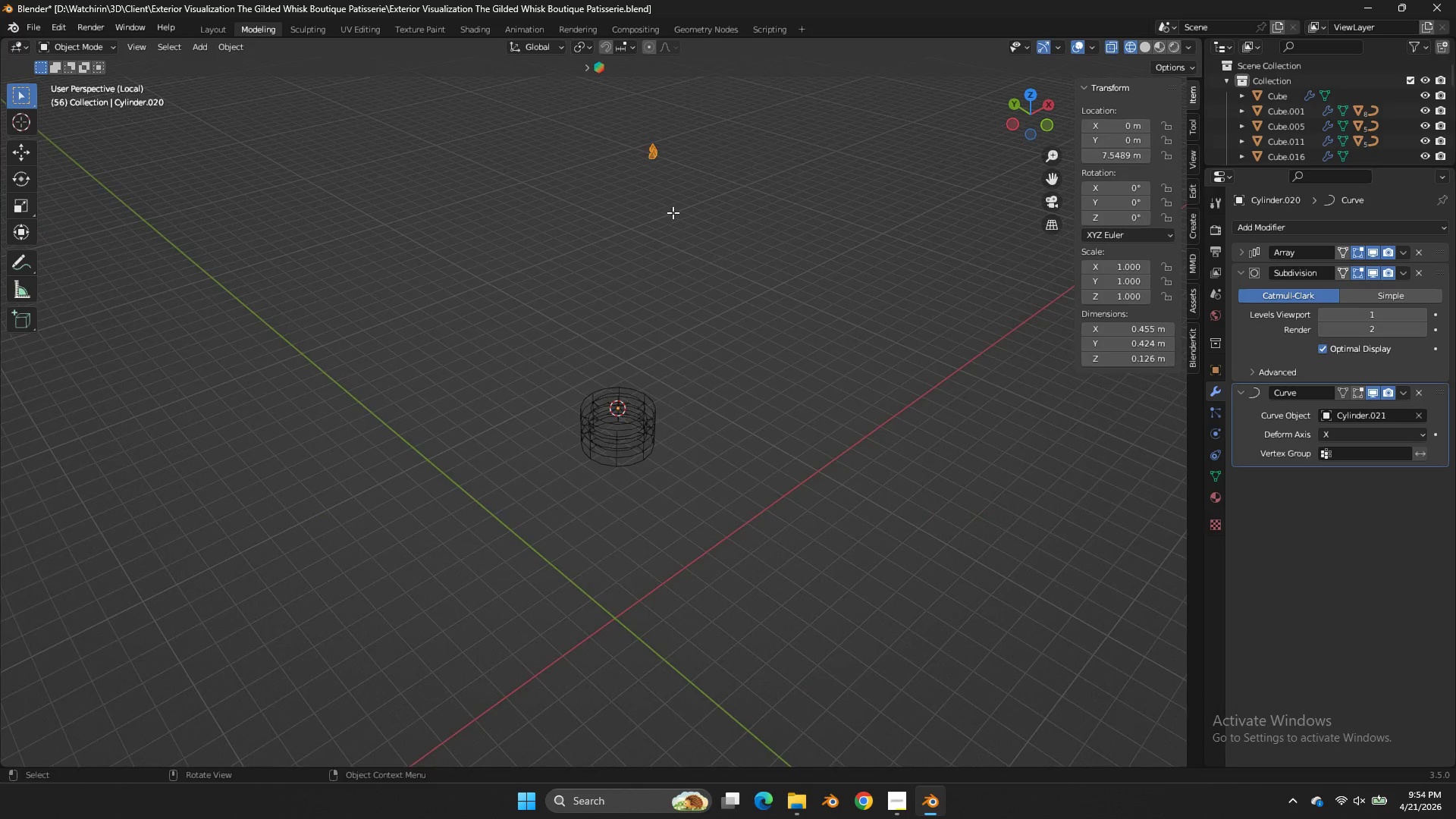 
key(Tab)
 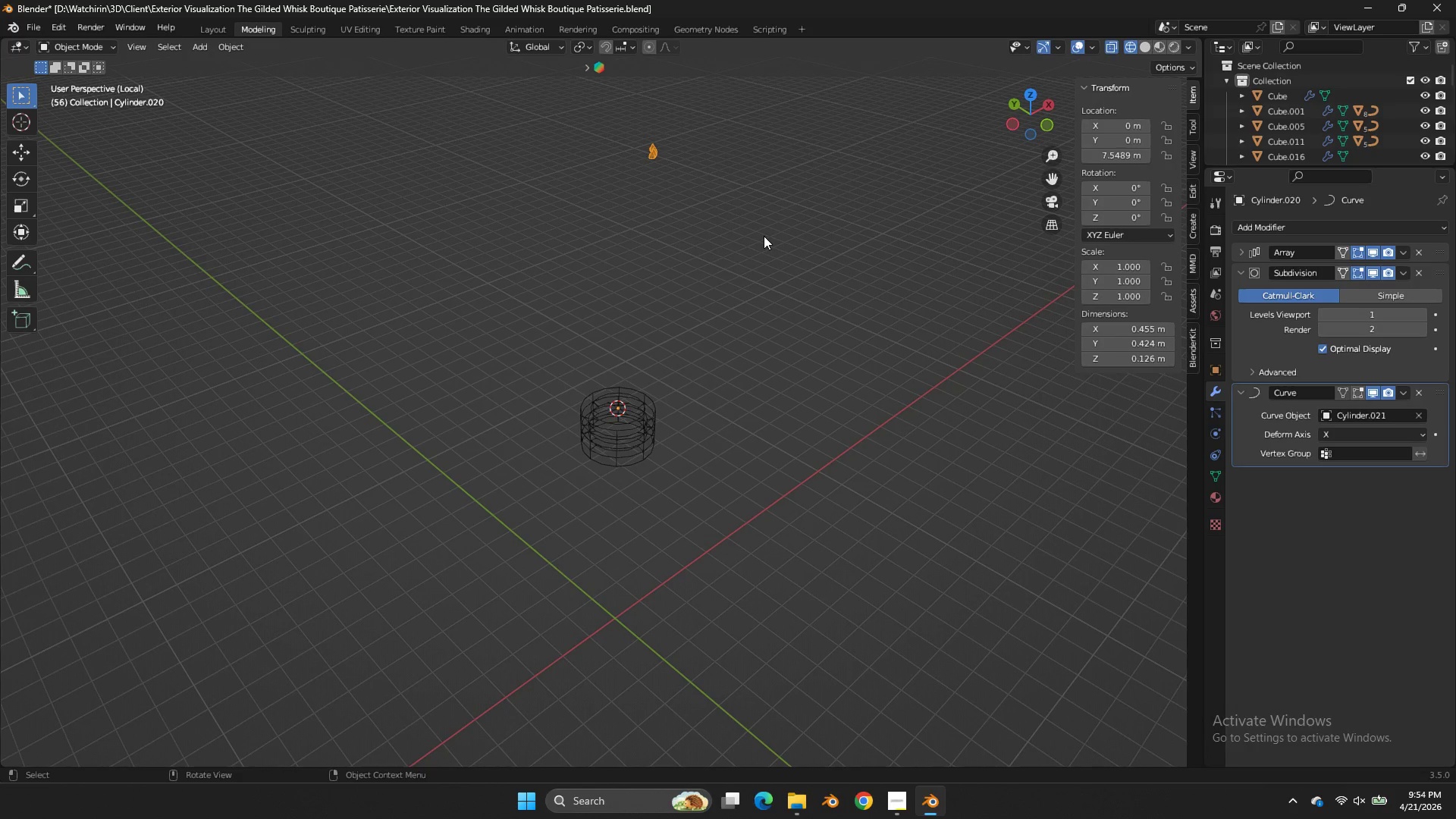 
key(Control+A)
 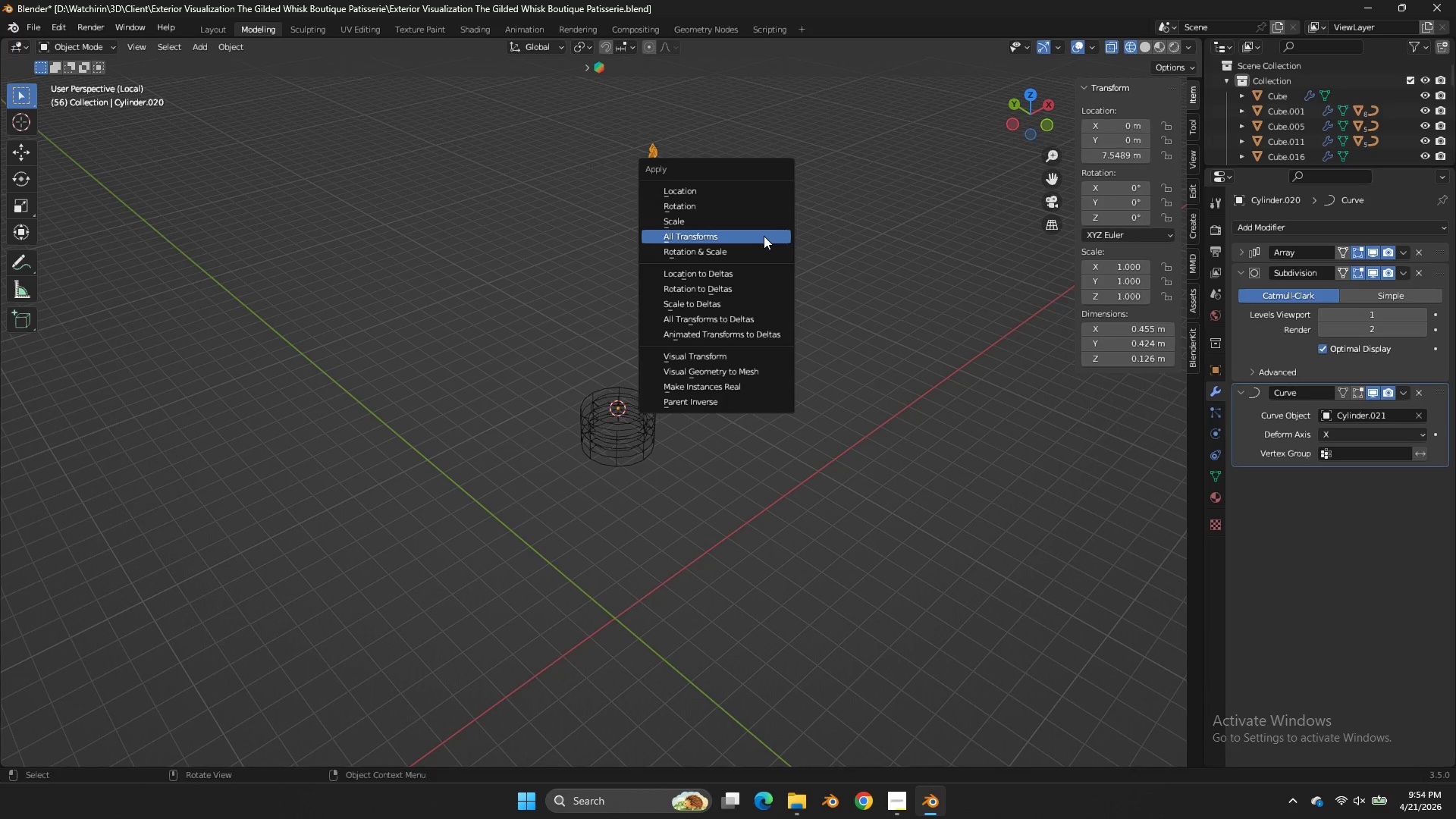 
left_click([764, 236])
 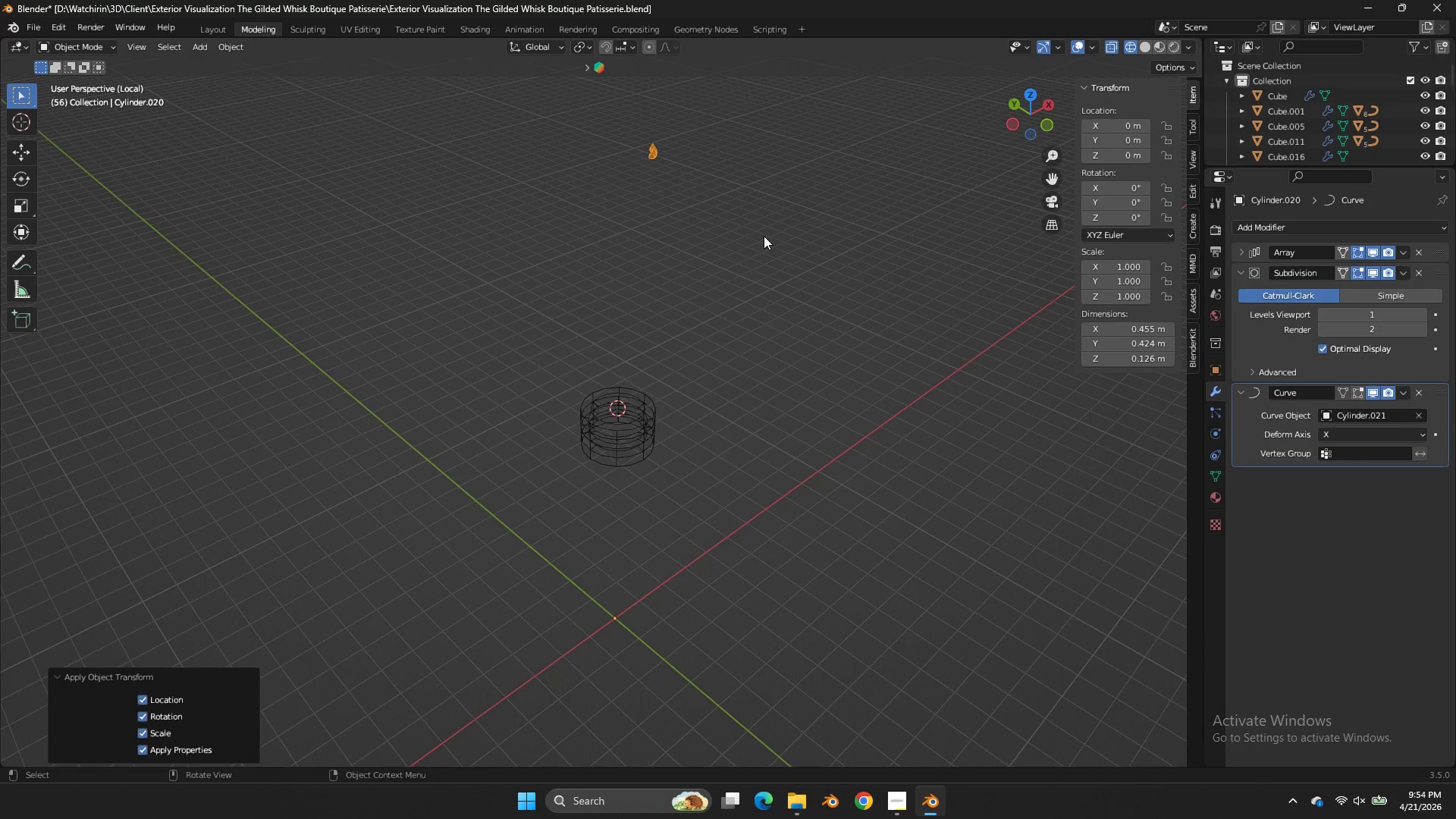 
key(Control+ControlLeft)
 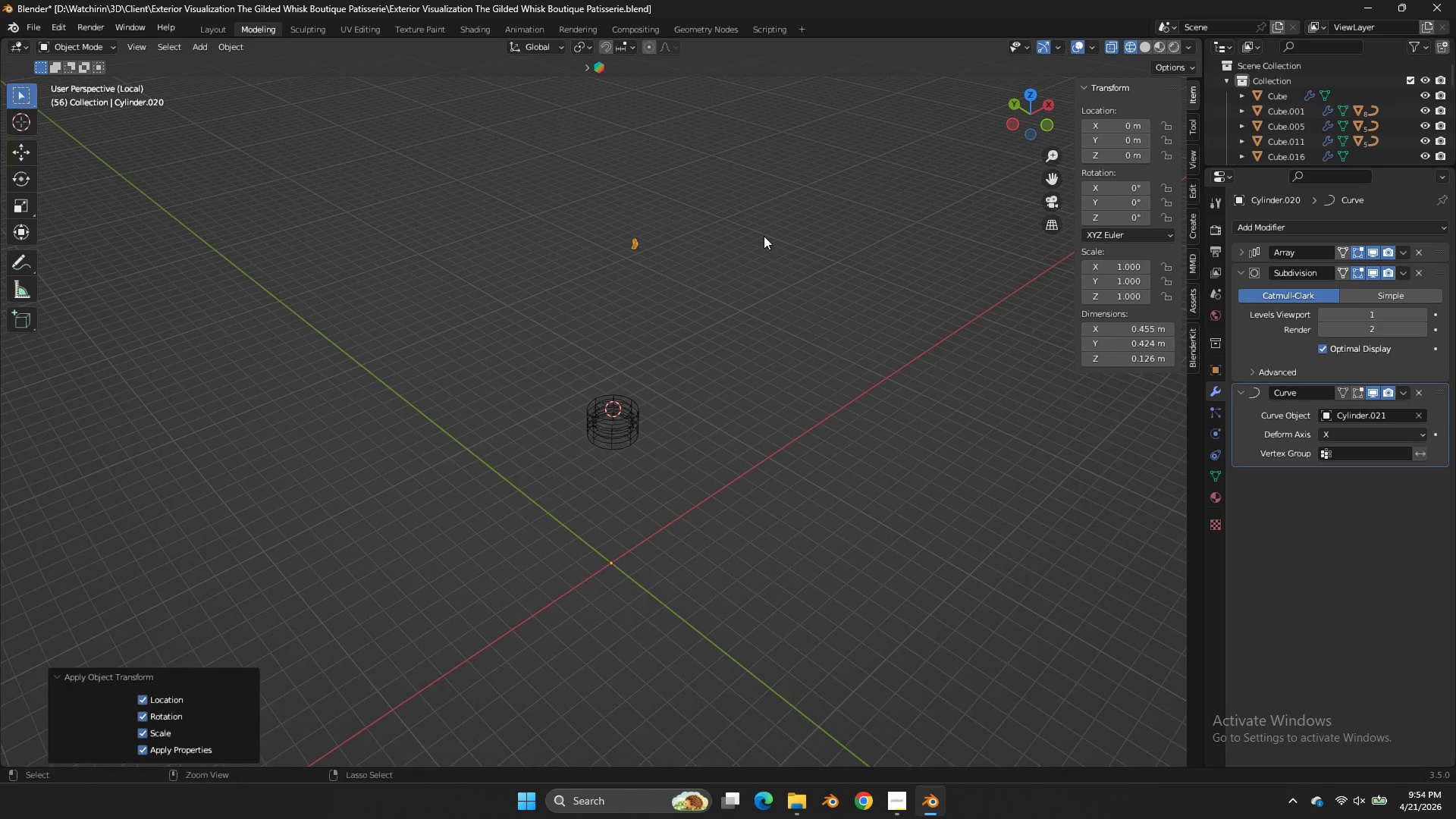 
key(Control+Z)
 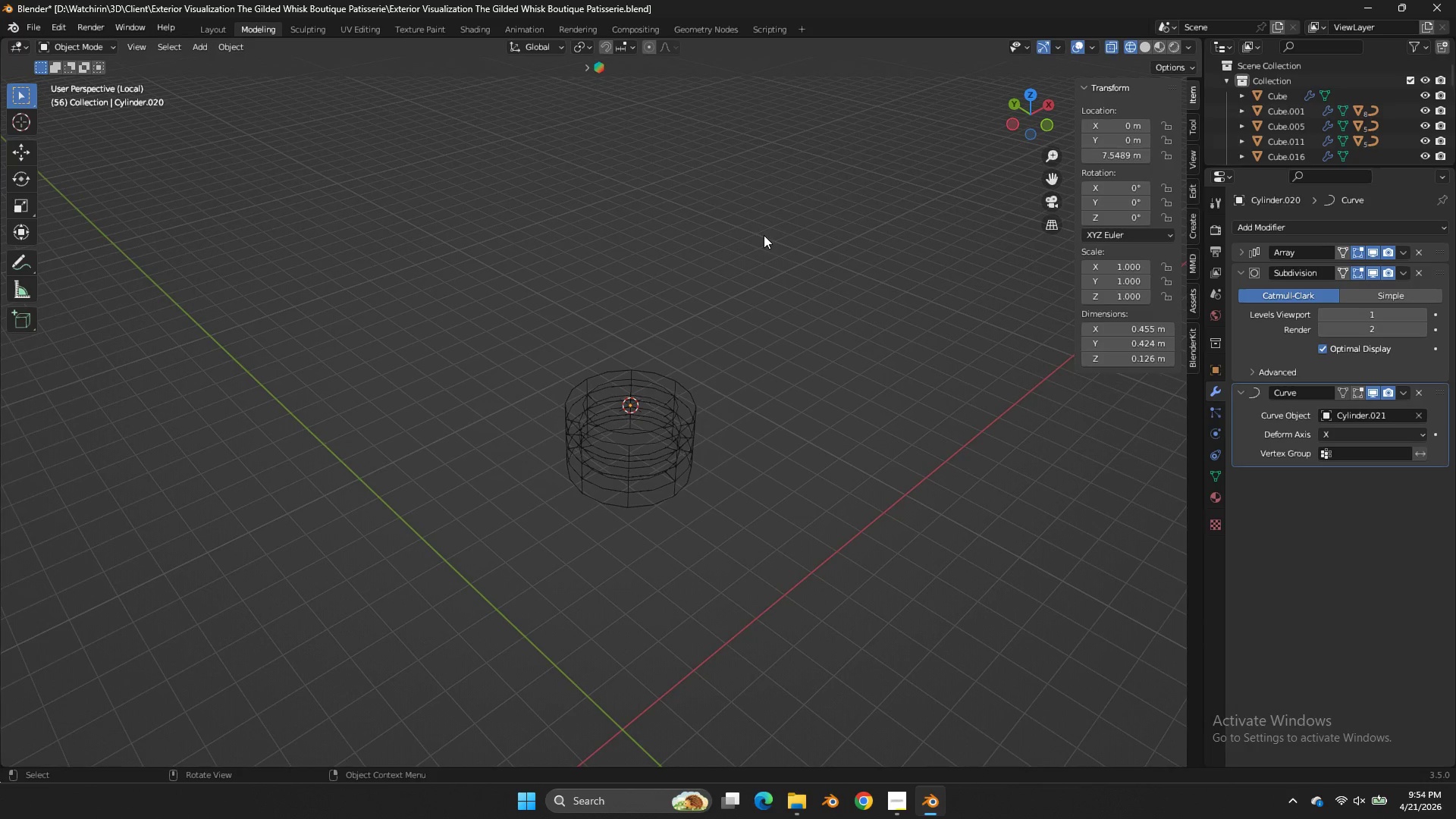 
key(Tab)
 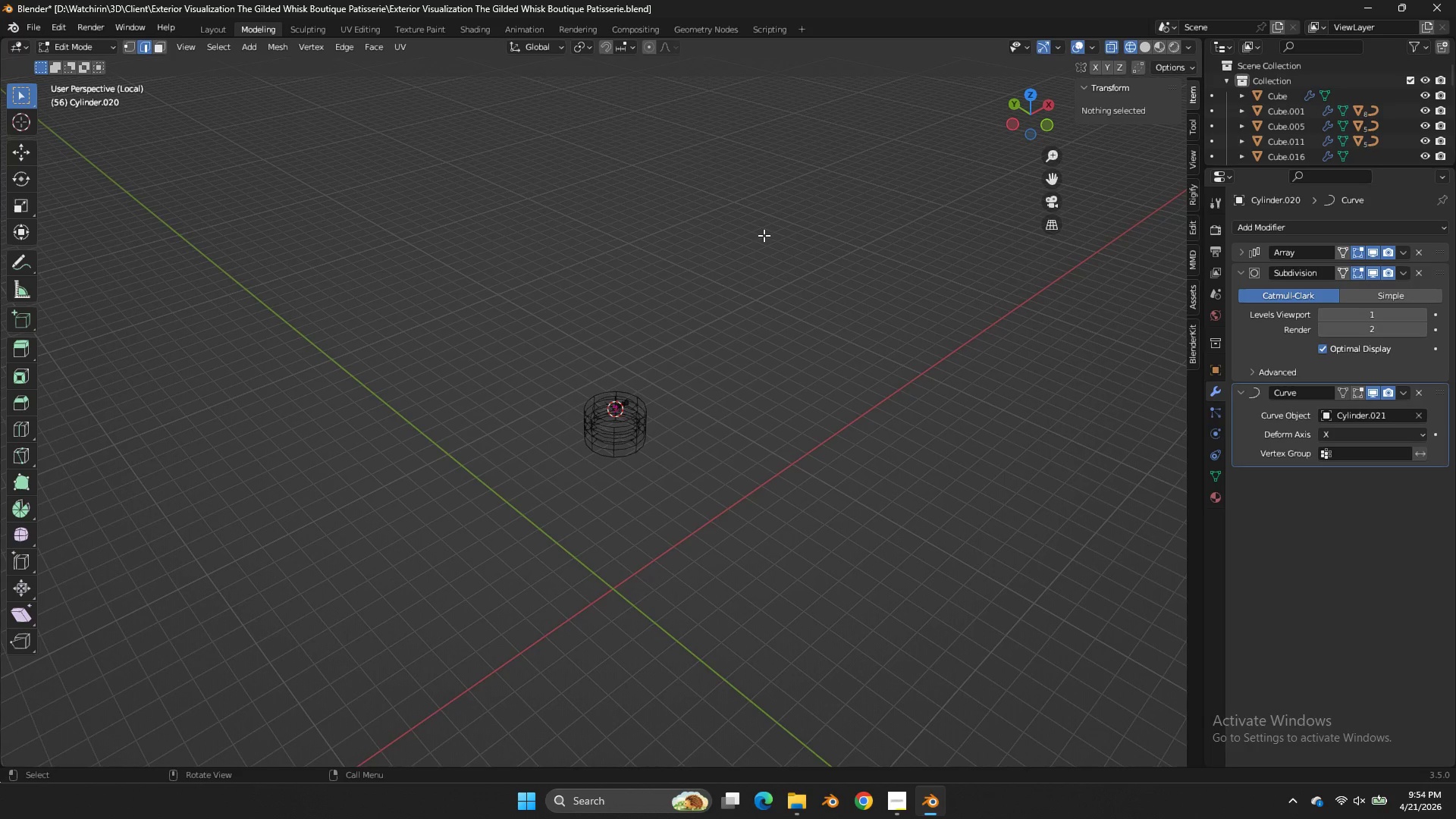 
scroll: coordinate [764, 235], scroll_direction: down, amount: 1.0
 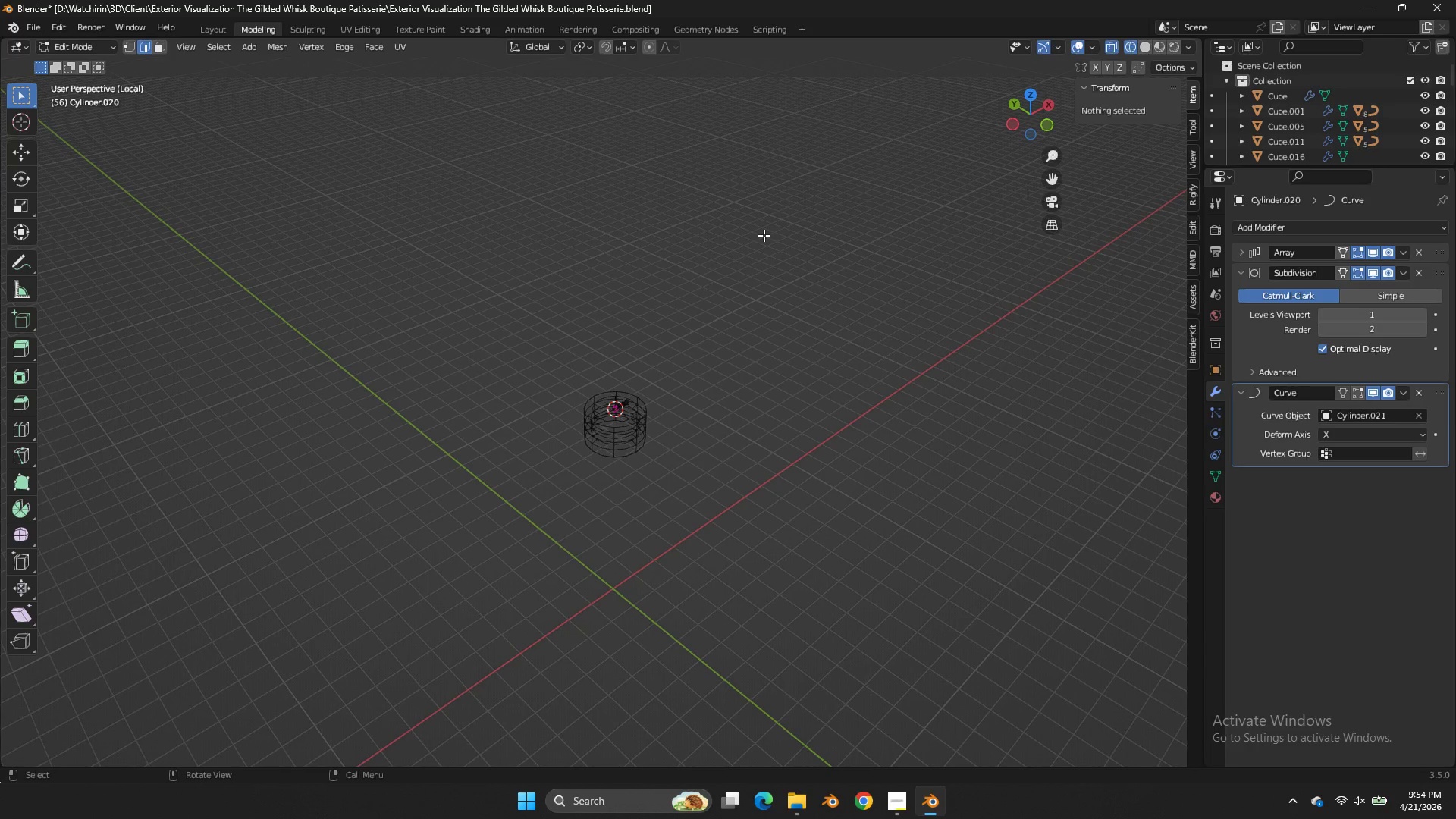 
key(Tab)
 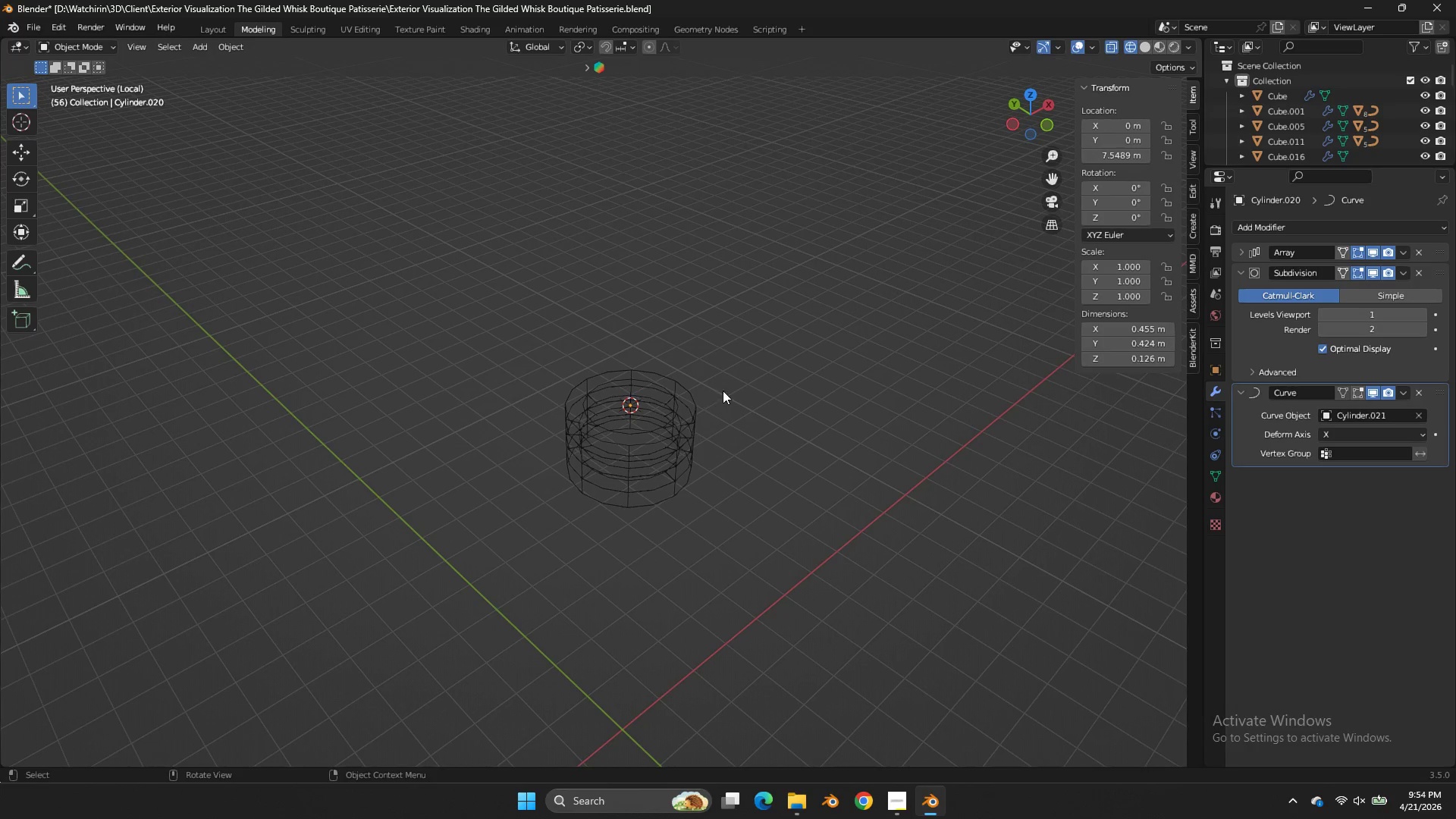 
scroll: coordinate [635, 394], scroll_direction: up, amount: 4.0
 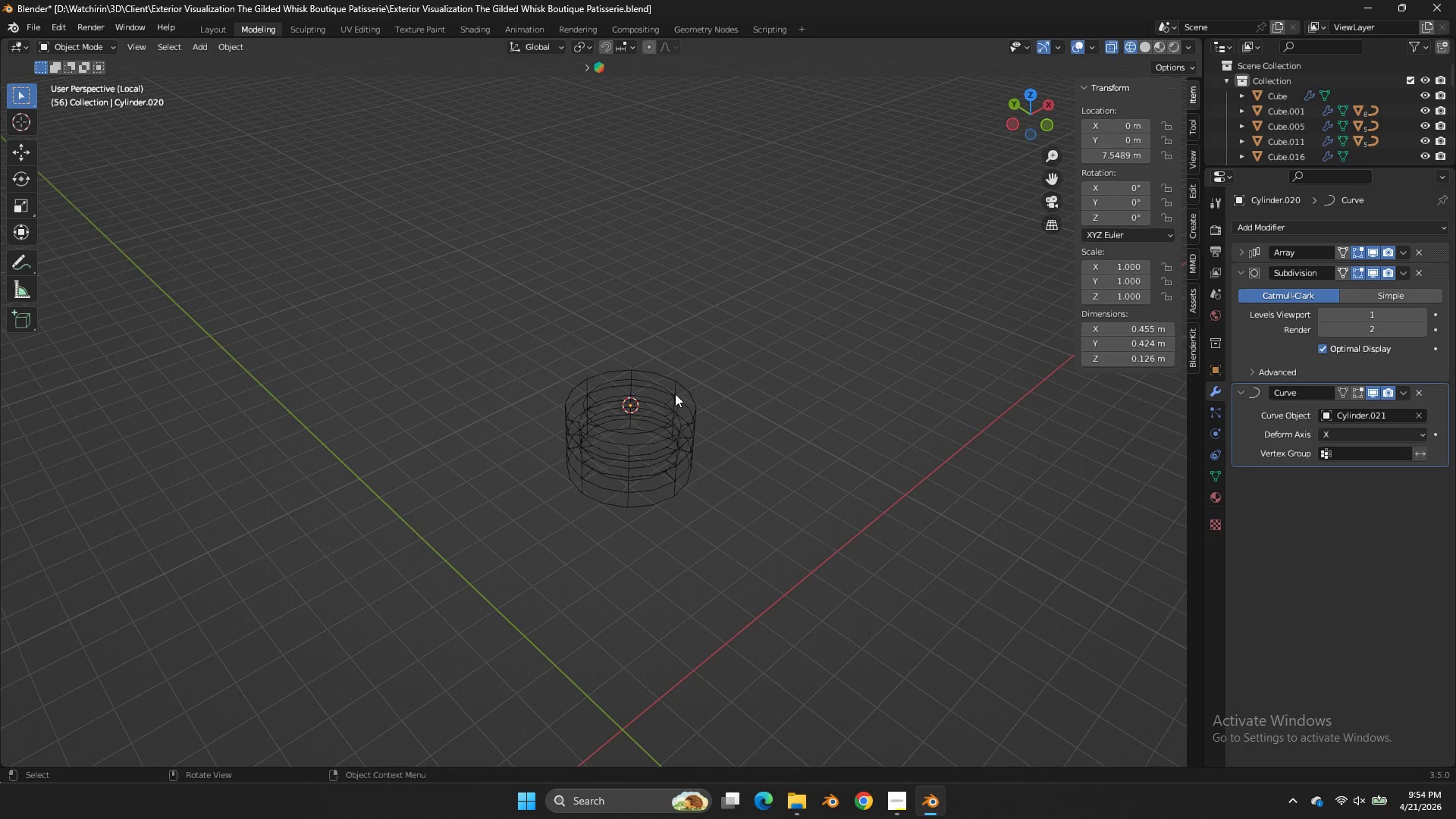 
key(Z)
 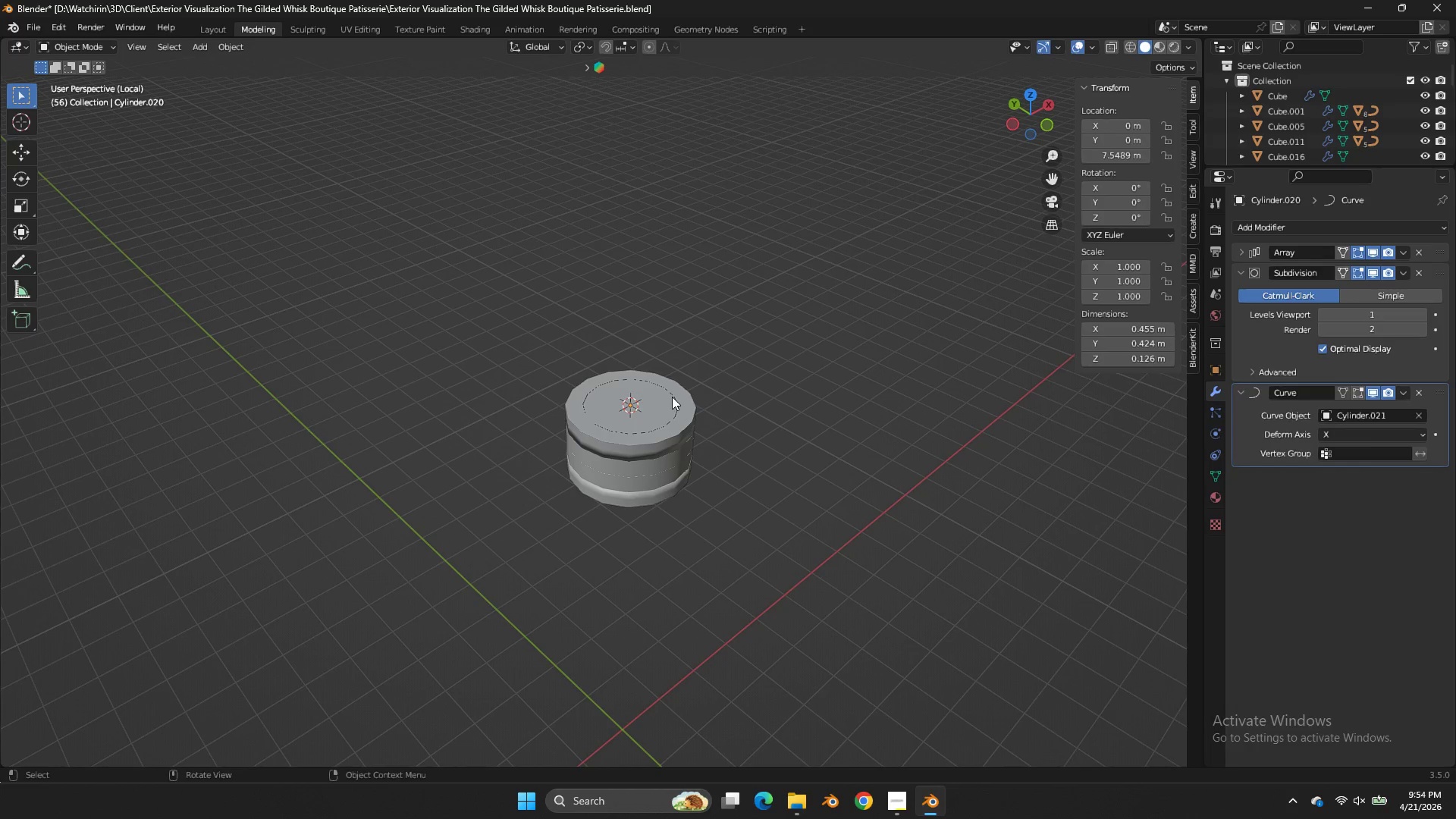 
double_click([670, 397])
 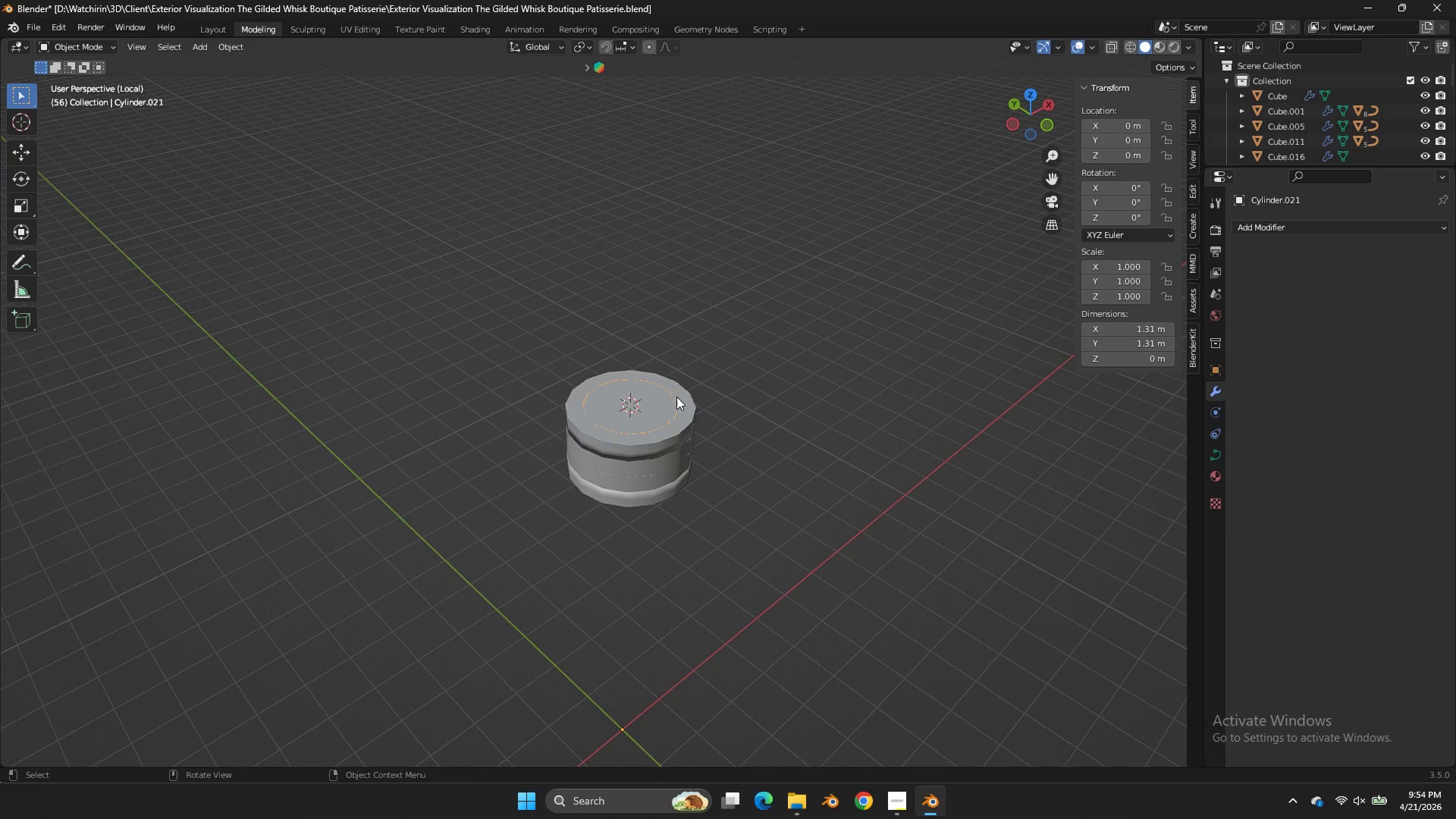 
triple_click([676, 397])
 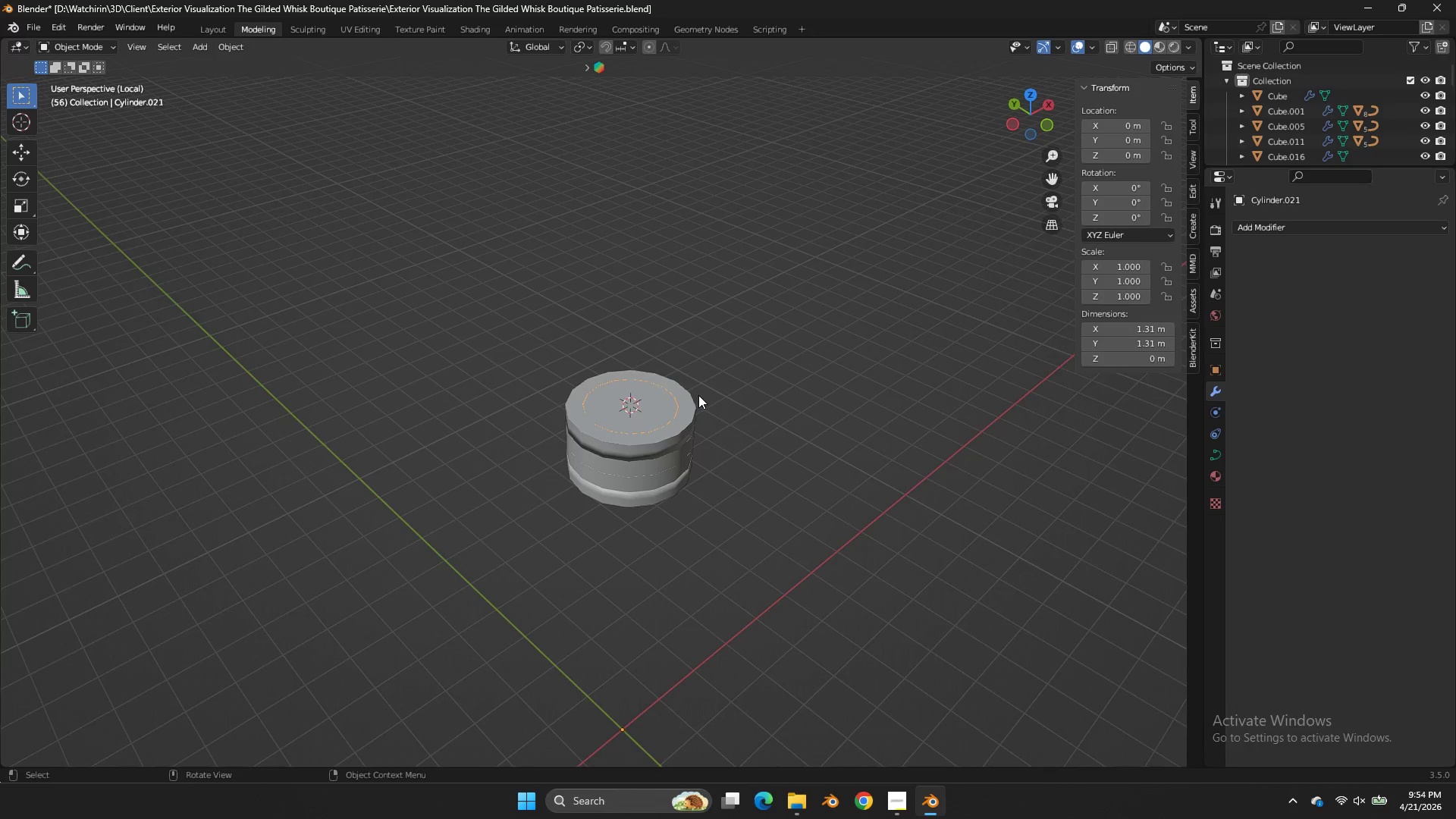 
scroll: coordinate [701, 395], scroll_direction: down, amount: 3.0
 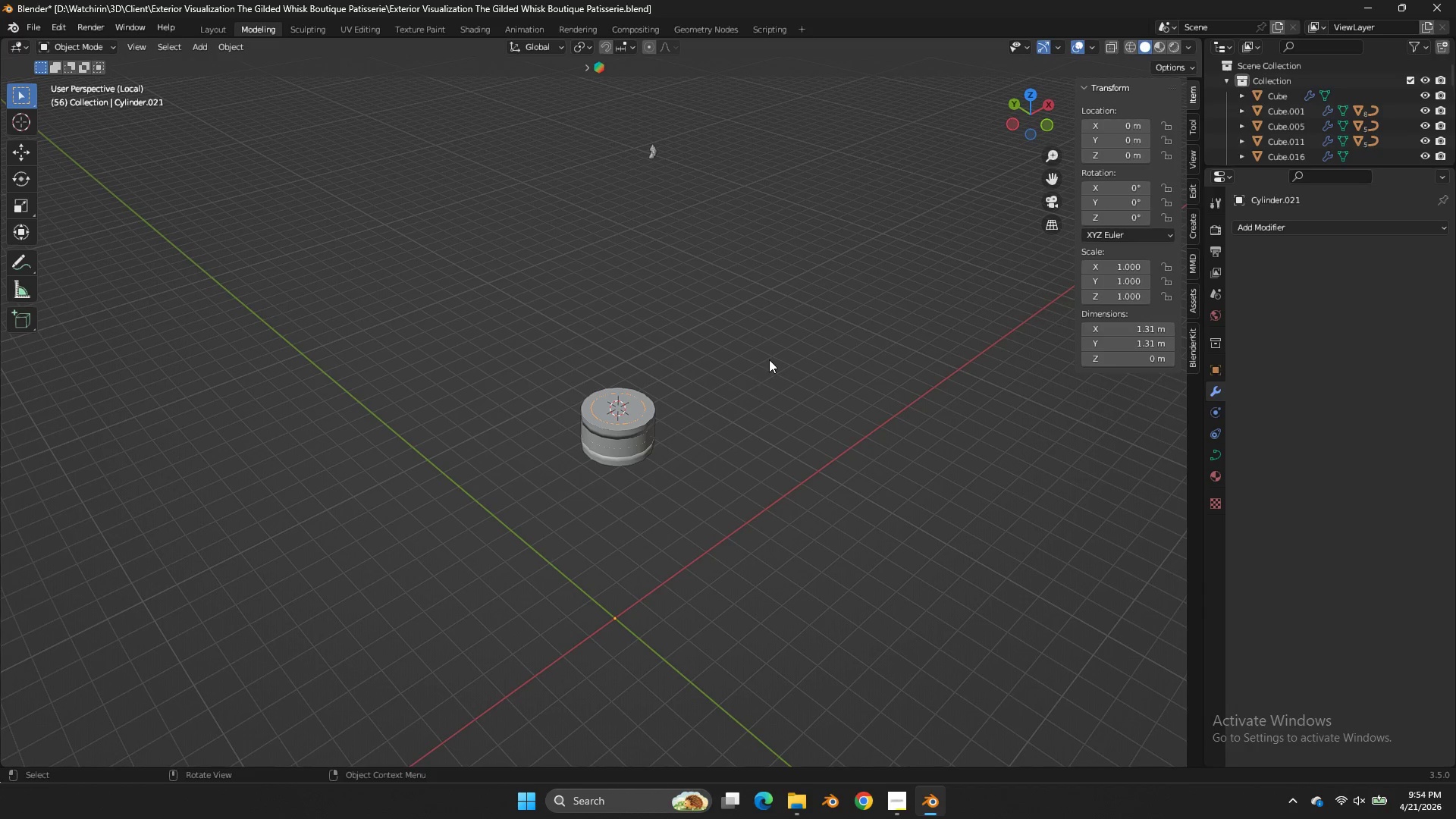 
hold_key(key=ShiftLeft, duration=0.7)
 